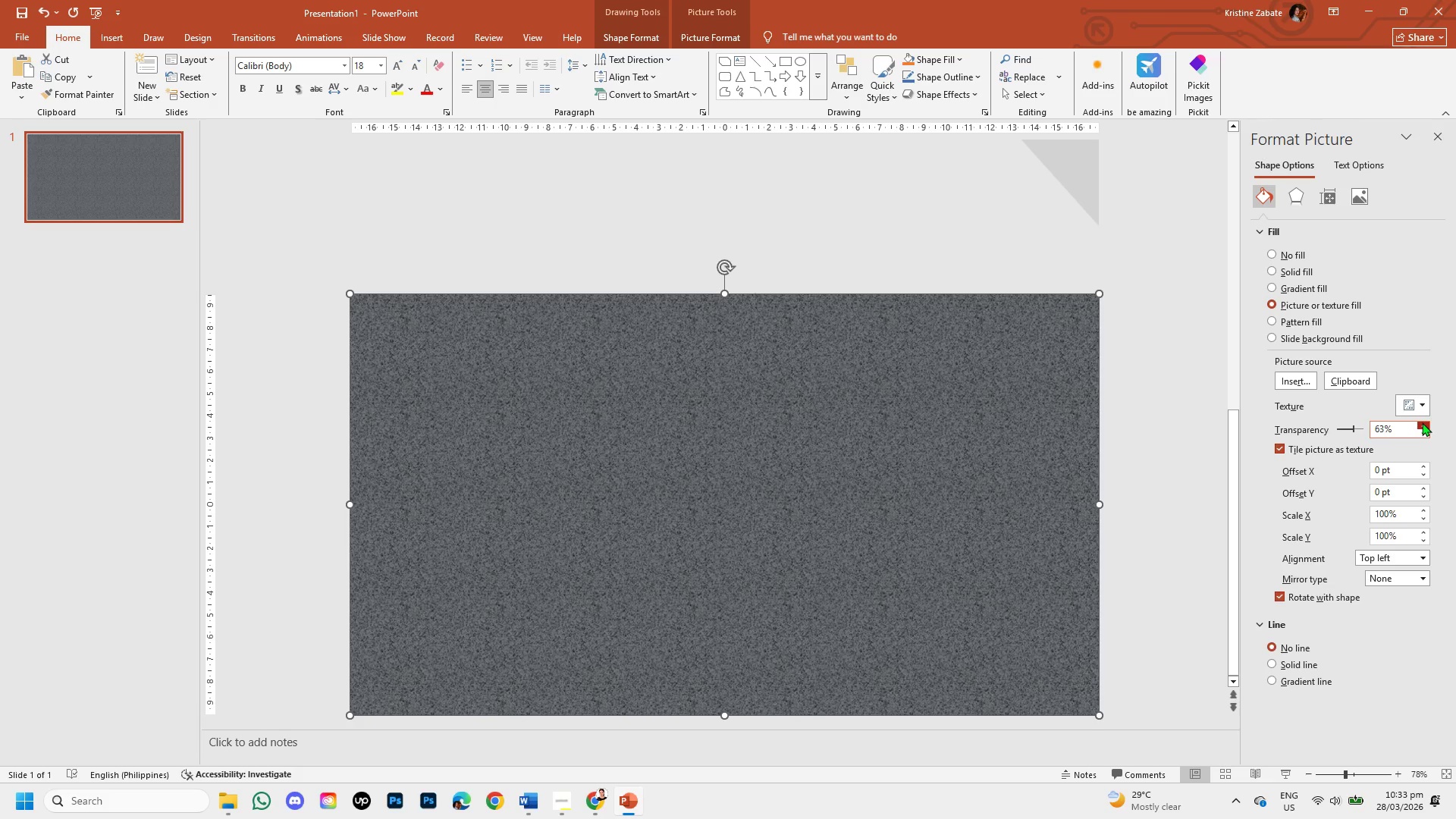 
triple_click([1422, 422])
 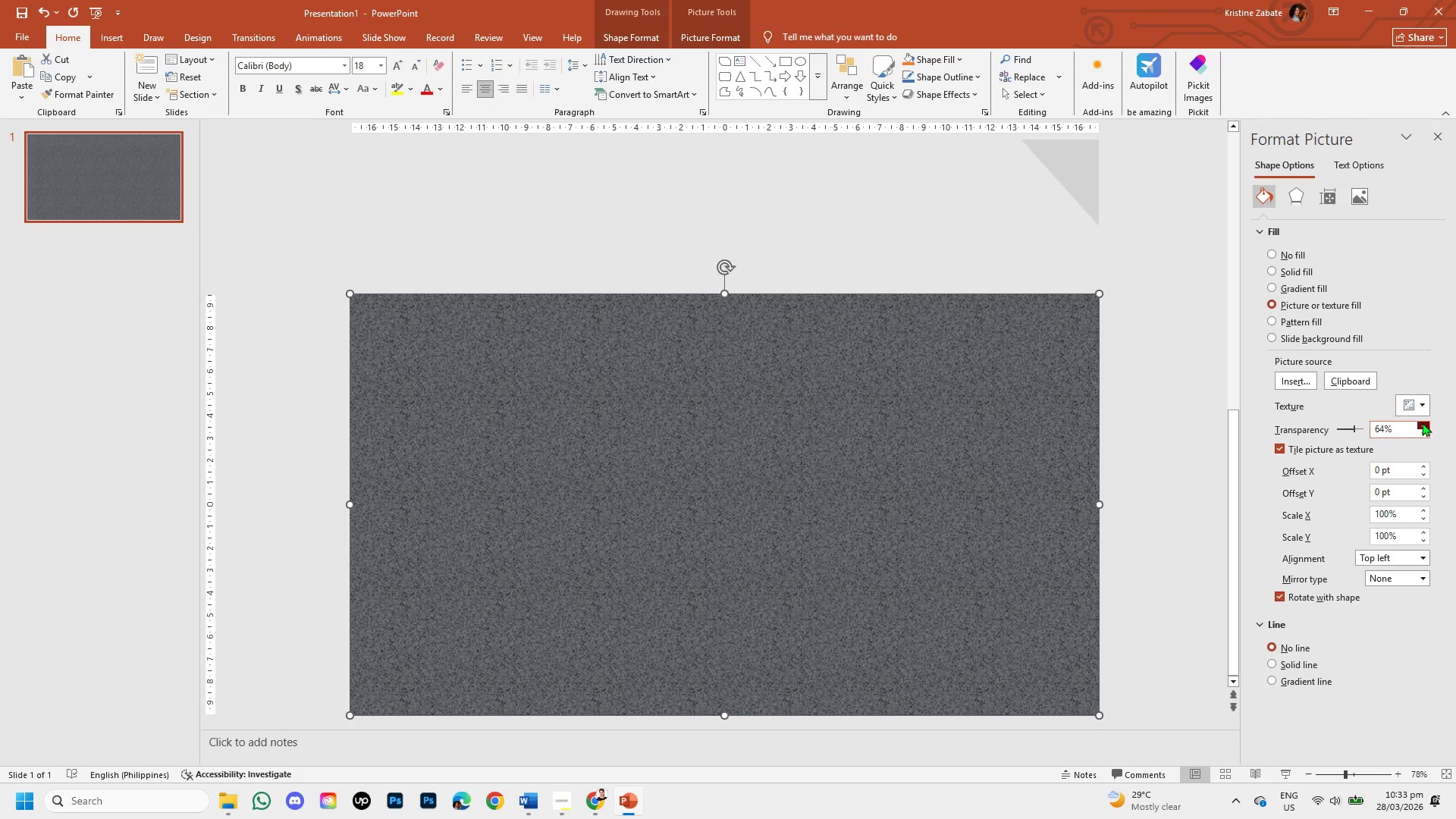 
triple_click([1422, 422])
 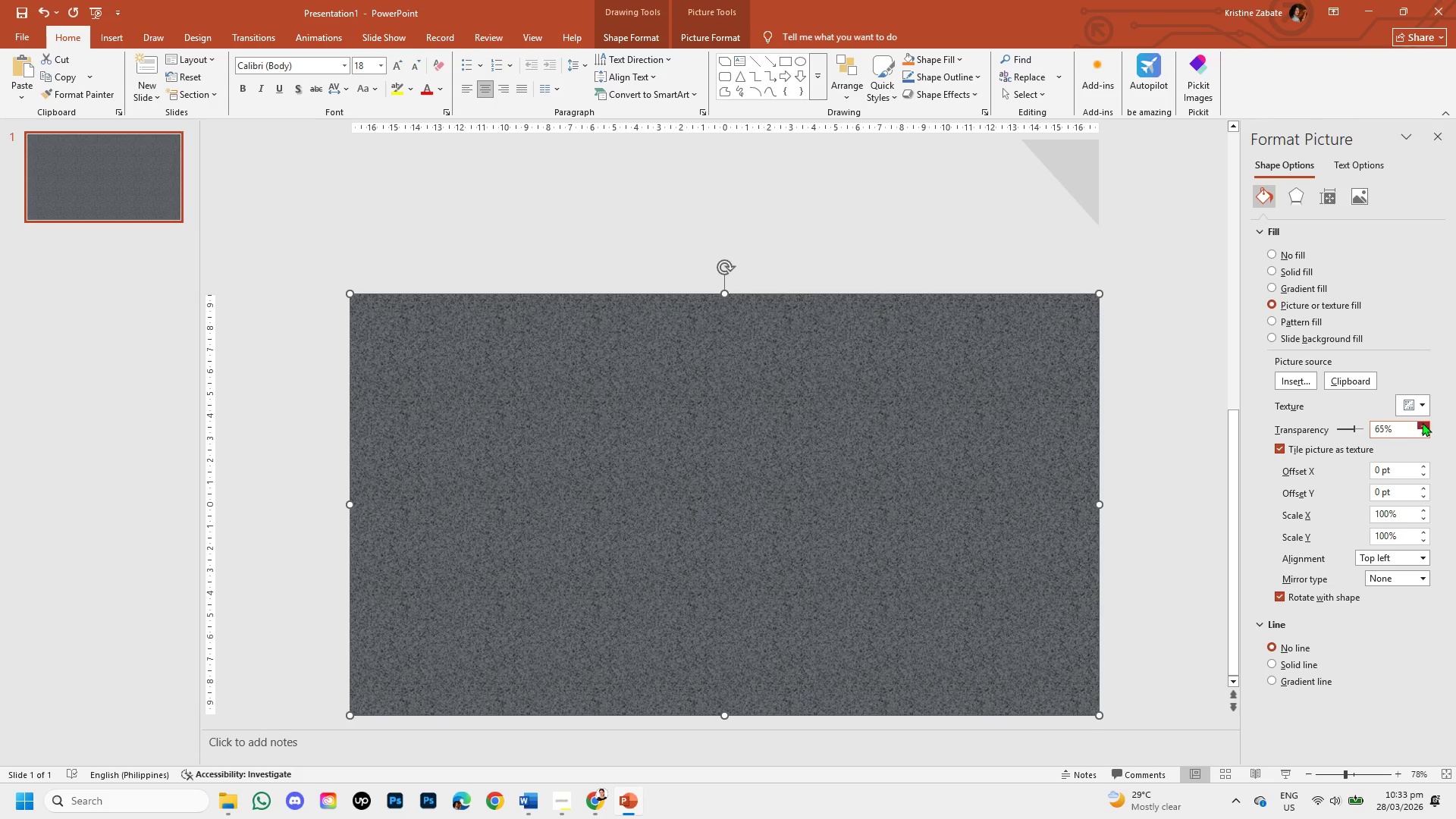 
triple_click([1422, 422])
 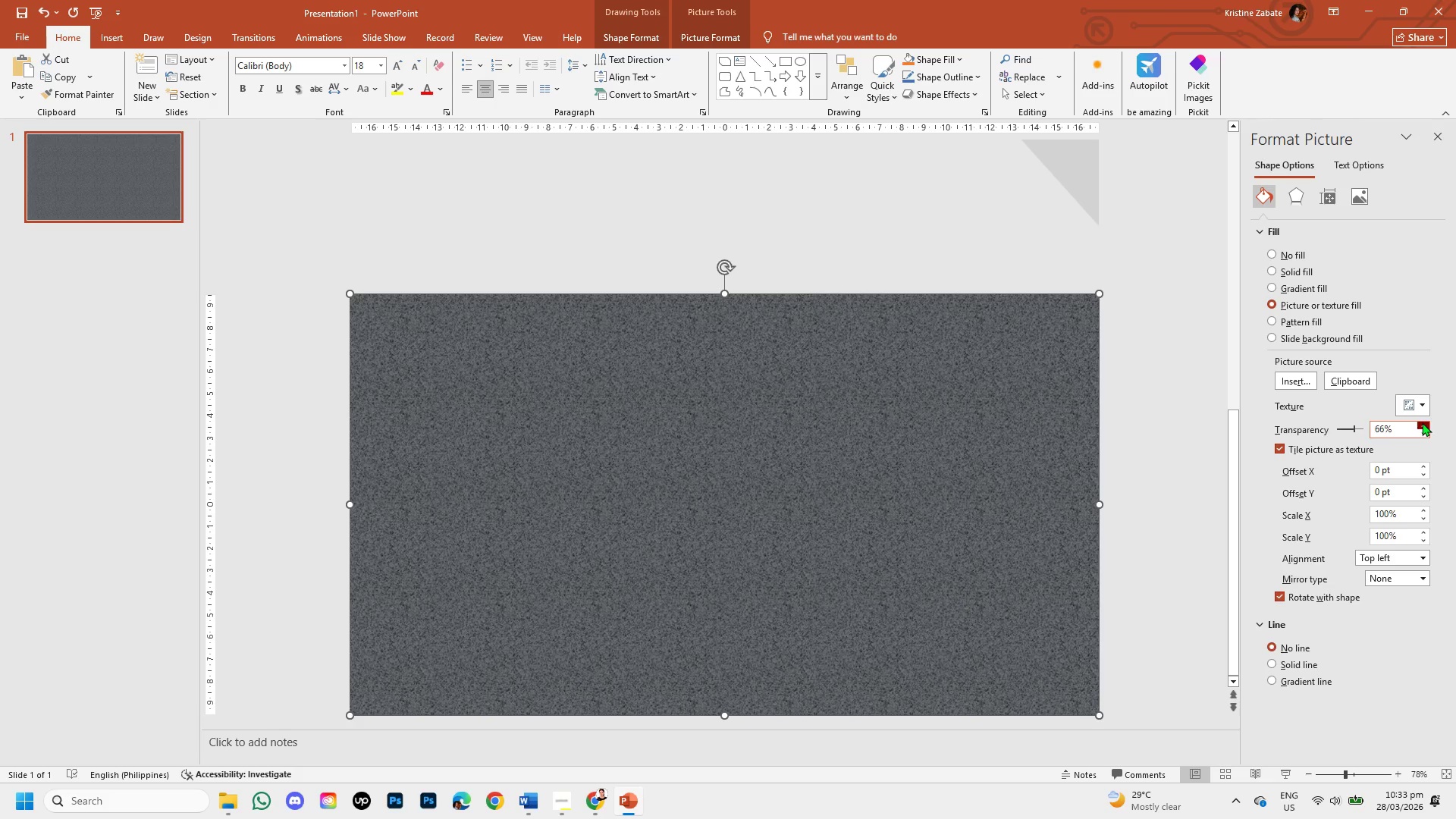 
triple_click([1422, 422])
 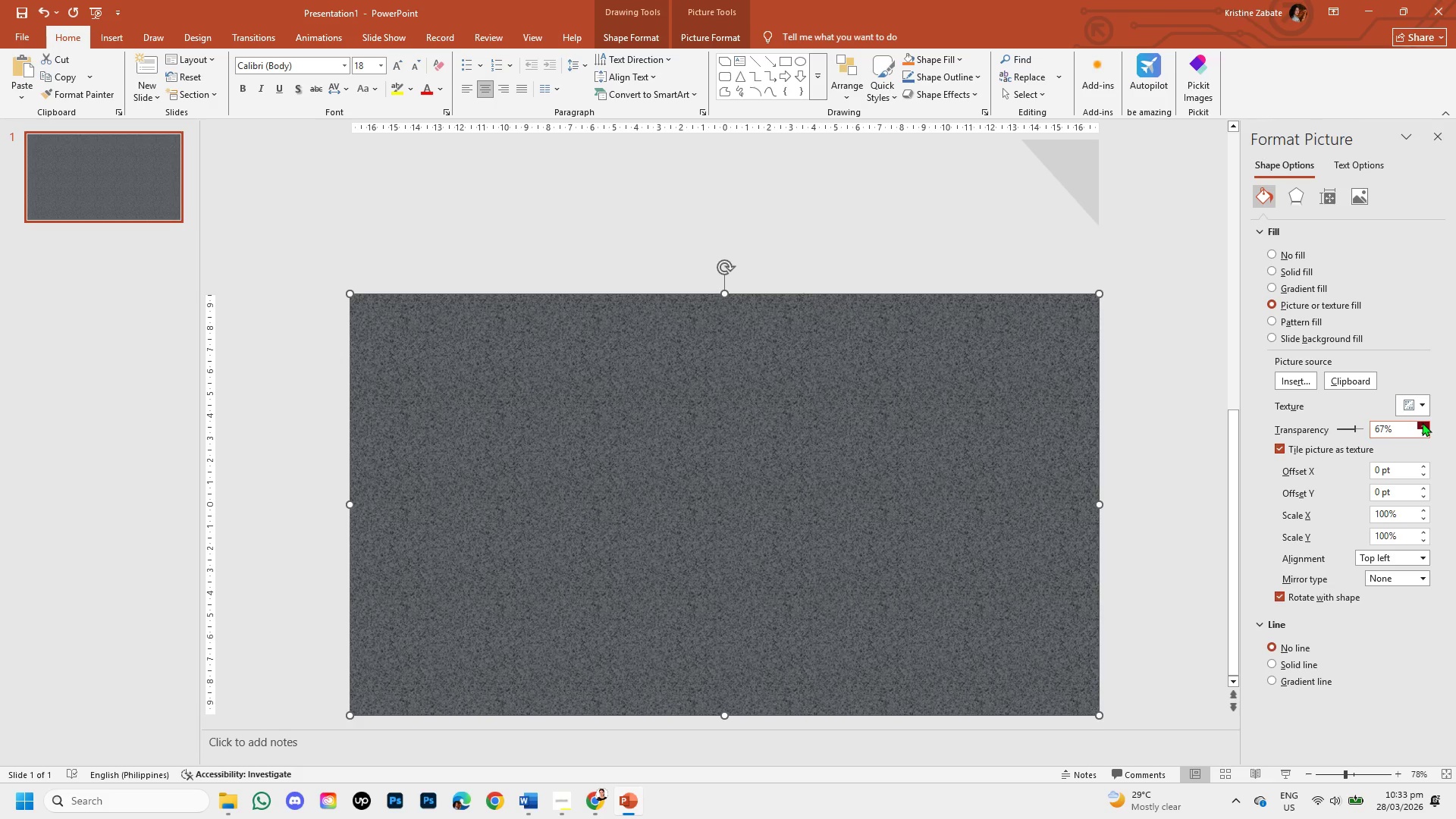 
triple_click([1422, 422])
 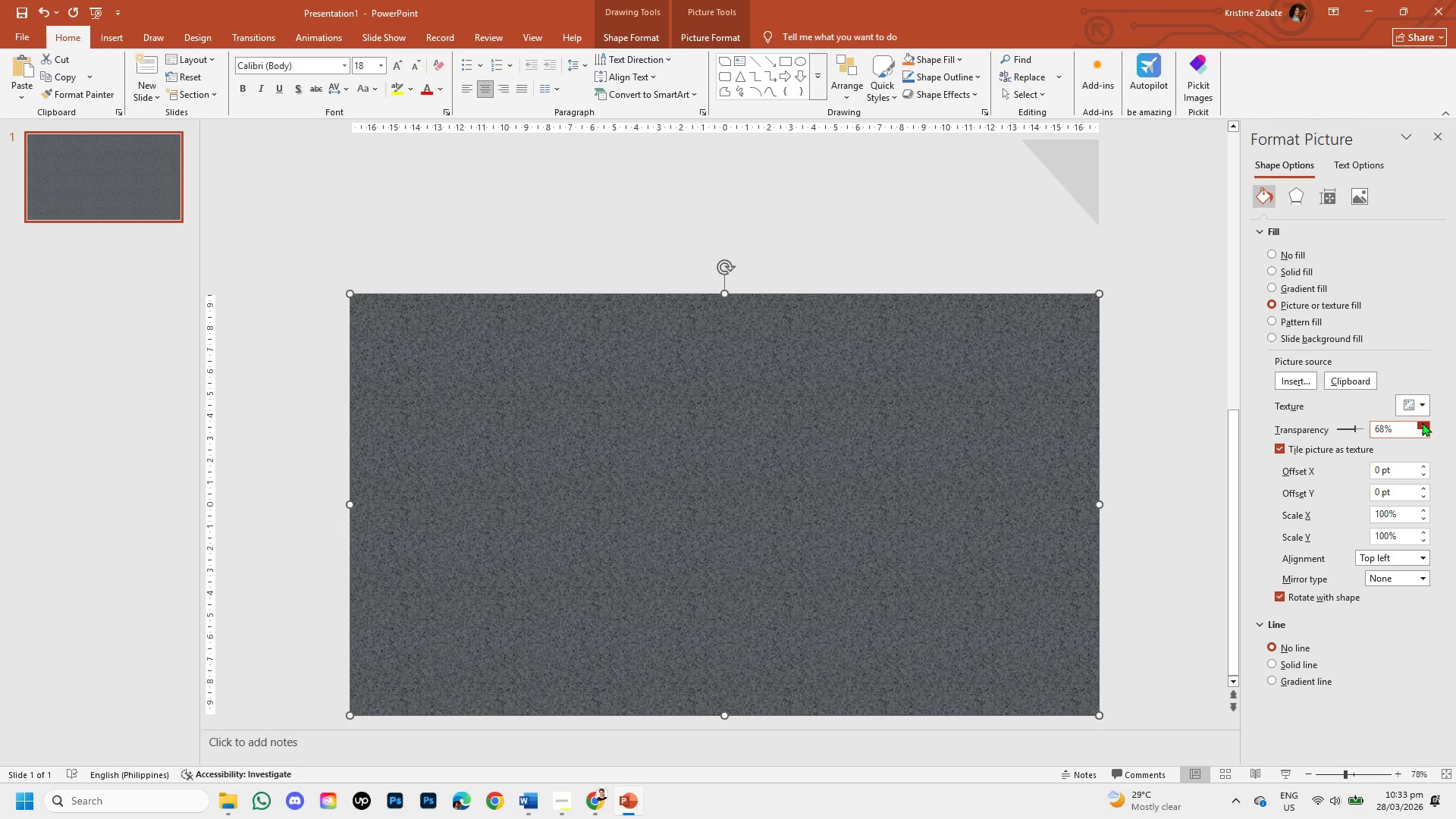 
triple_click([1422, 422])
 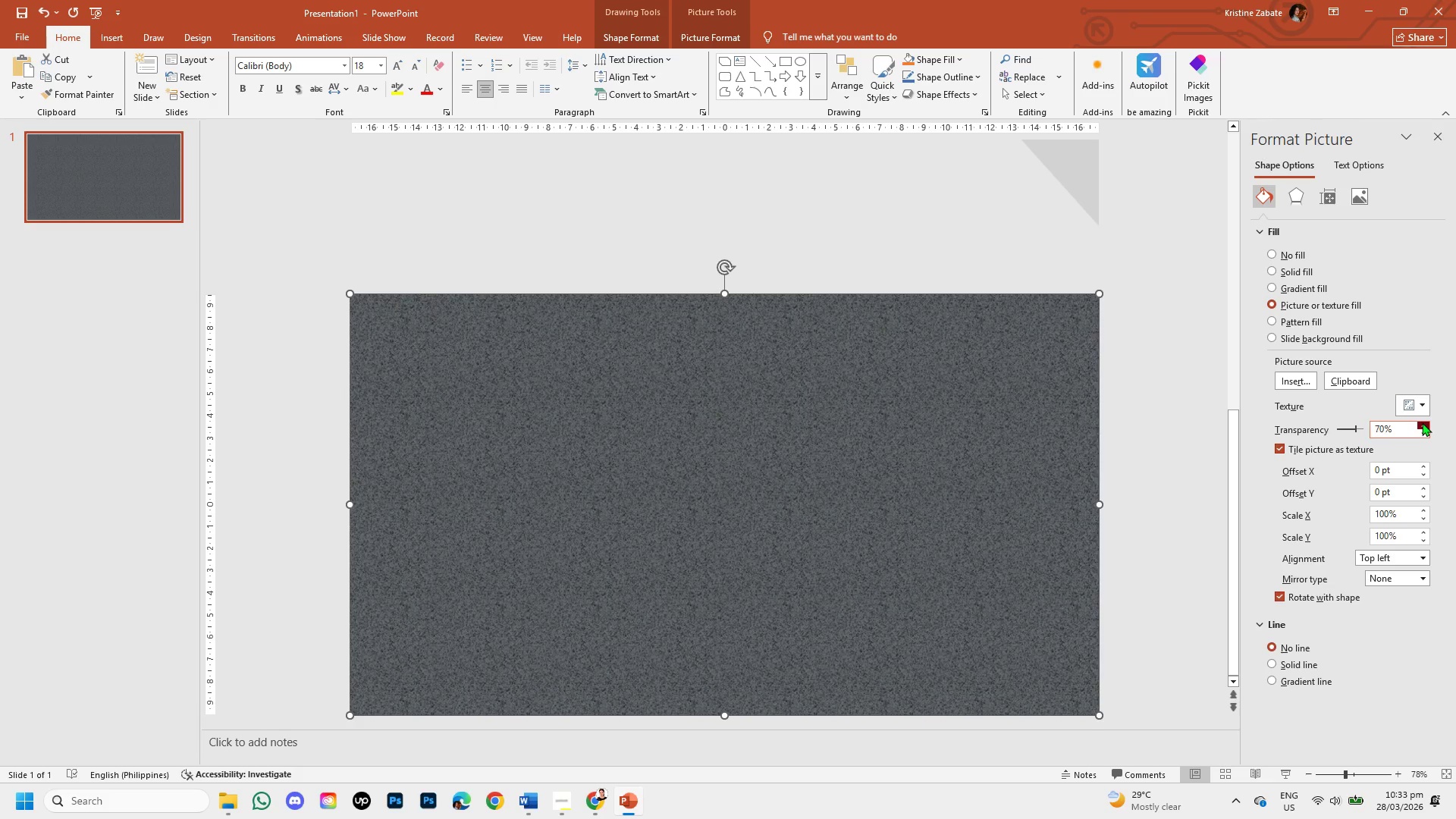 
double_click([1422, 422])
 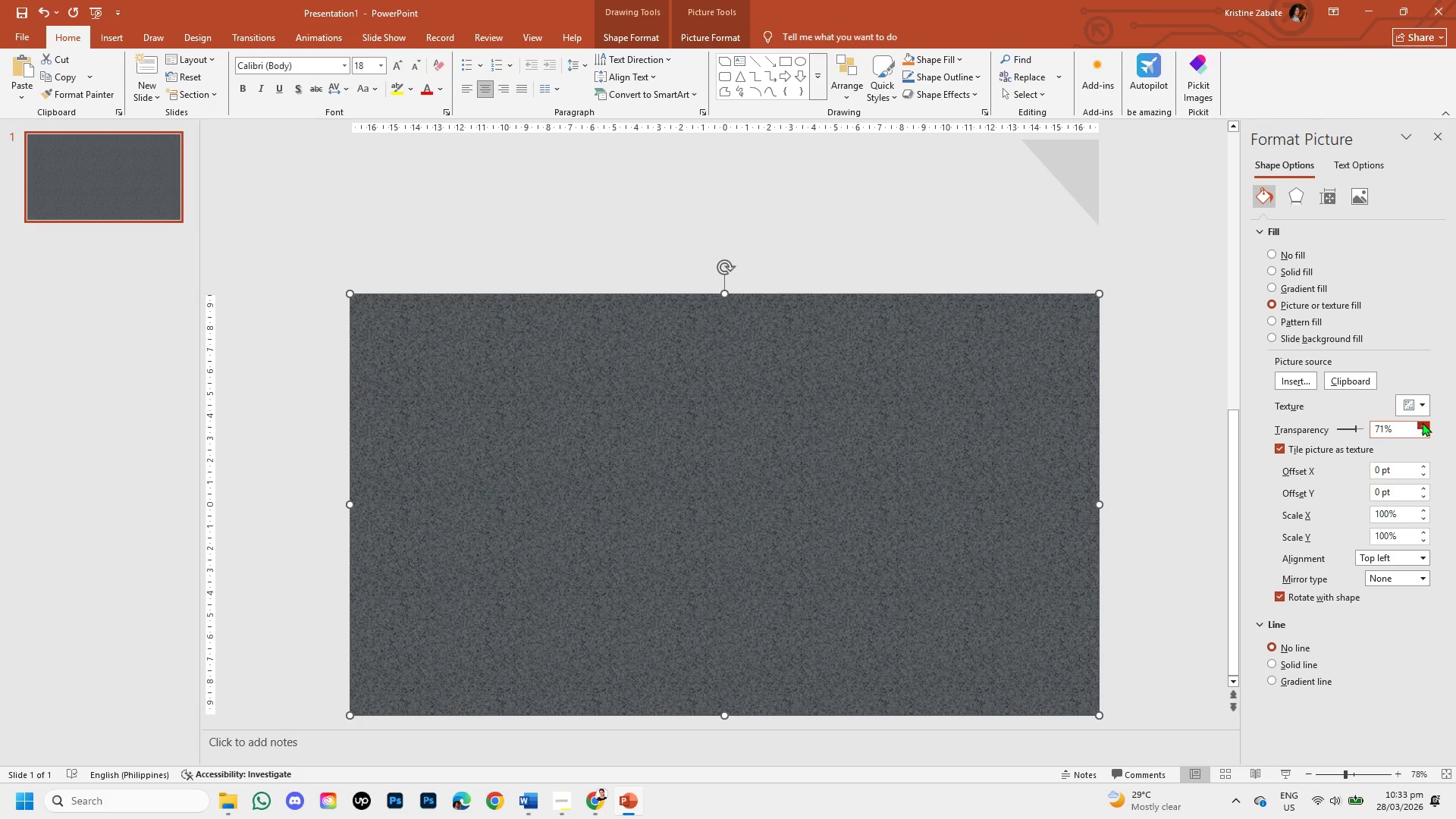 
triple_click([1422, 422])
 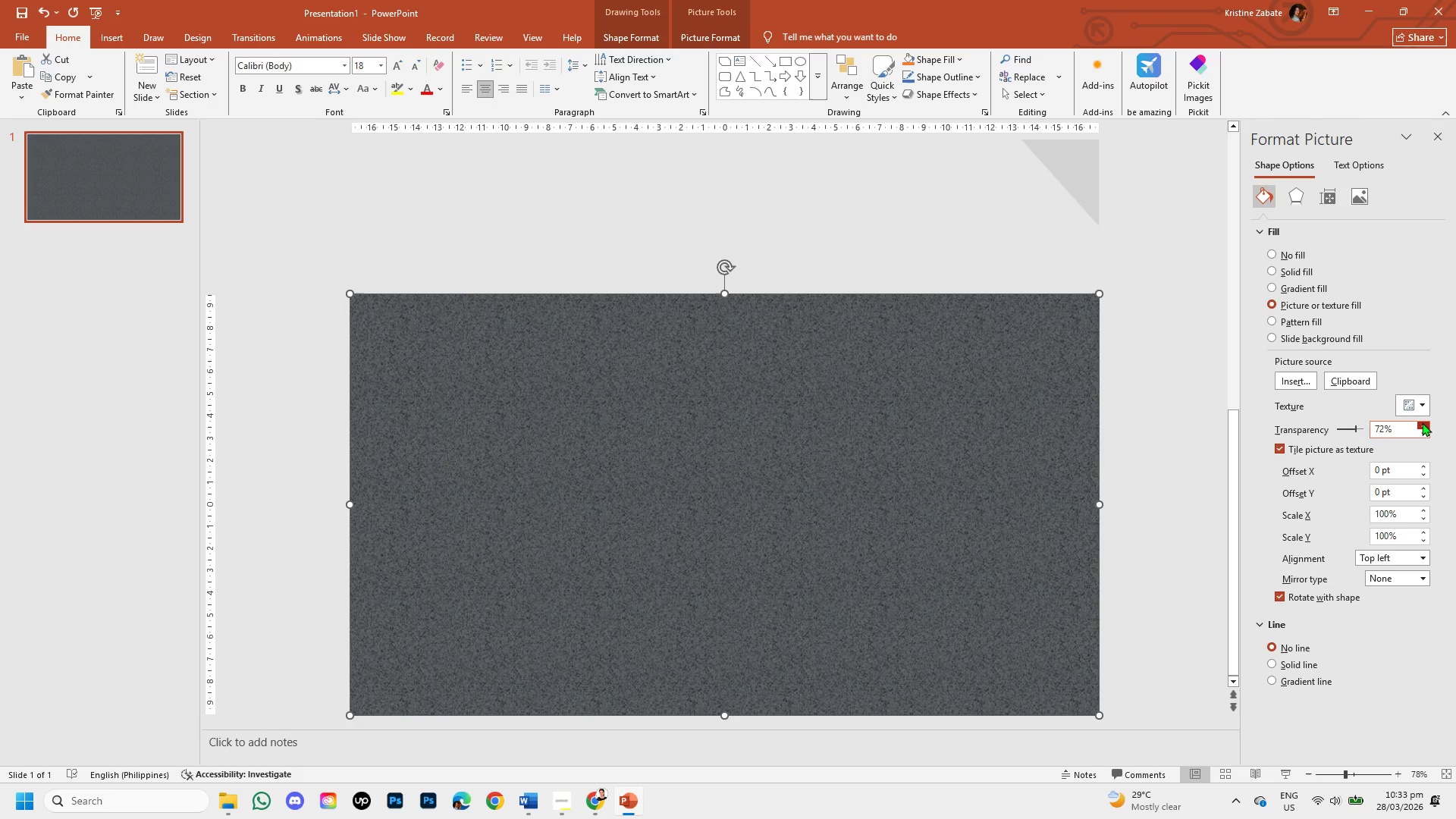 
triple_click([1422, 422])
 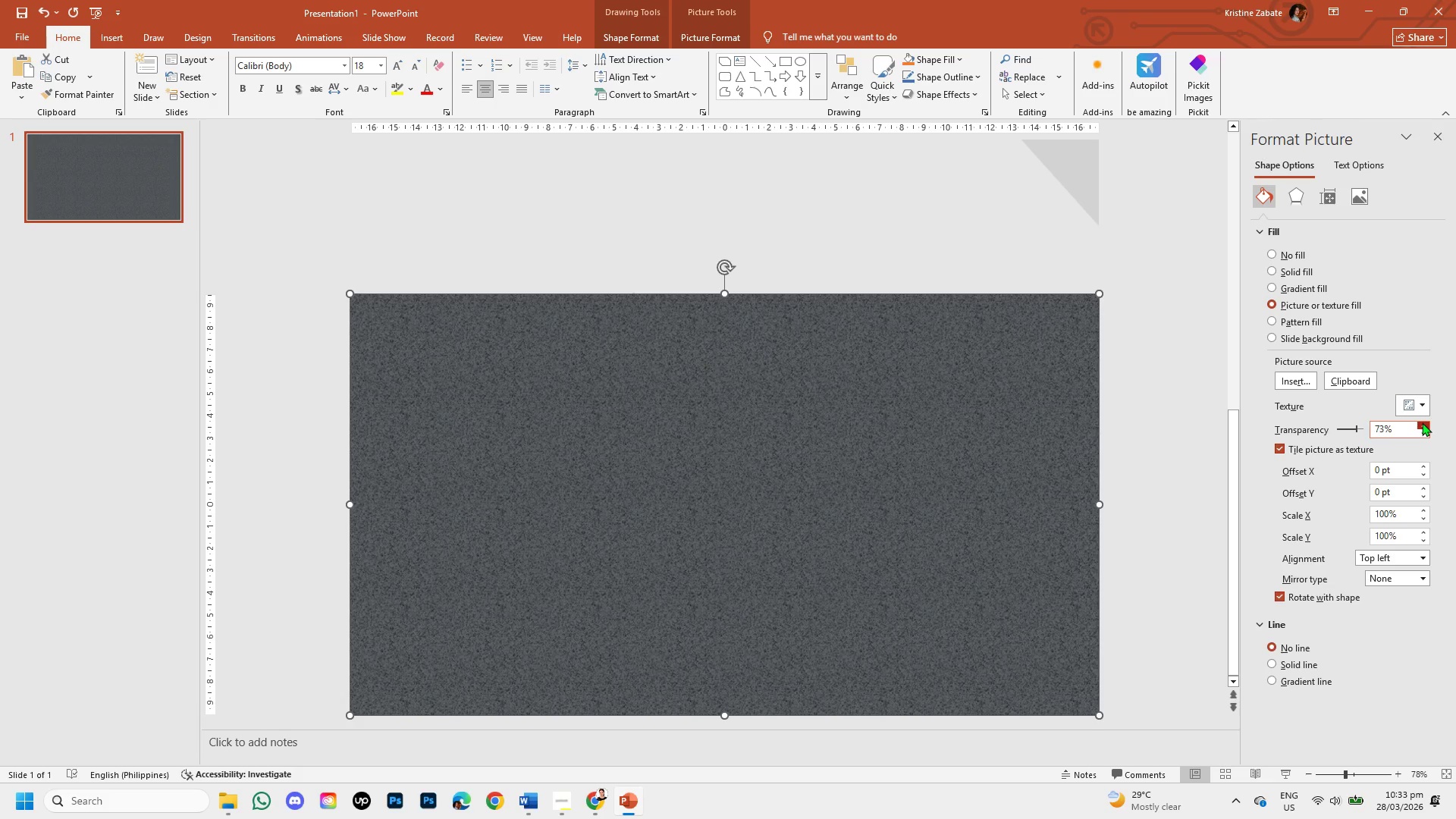 
left_click([1422, 422])
 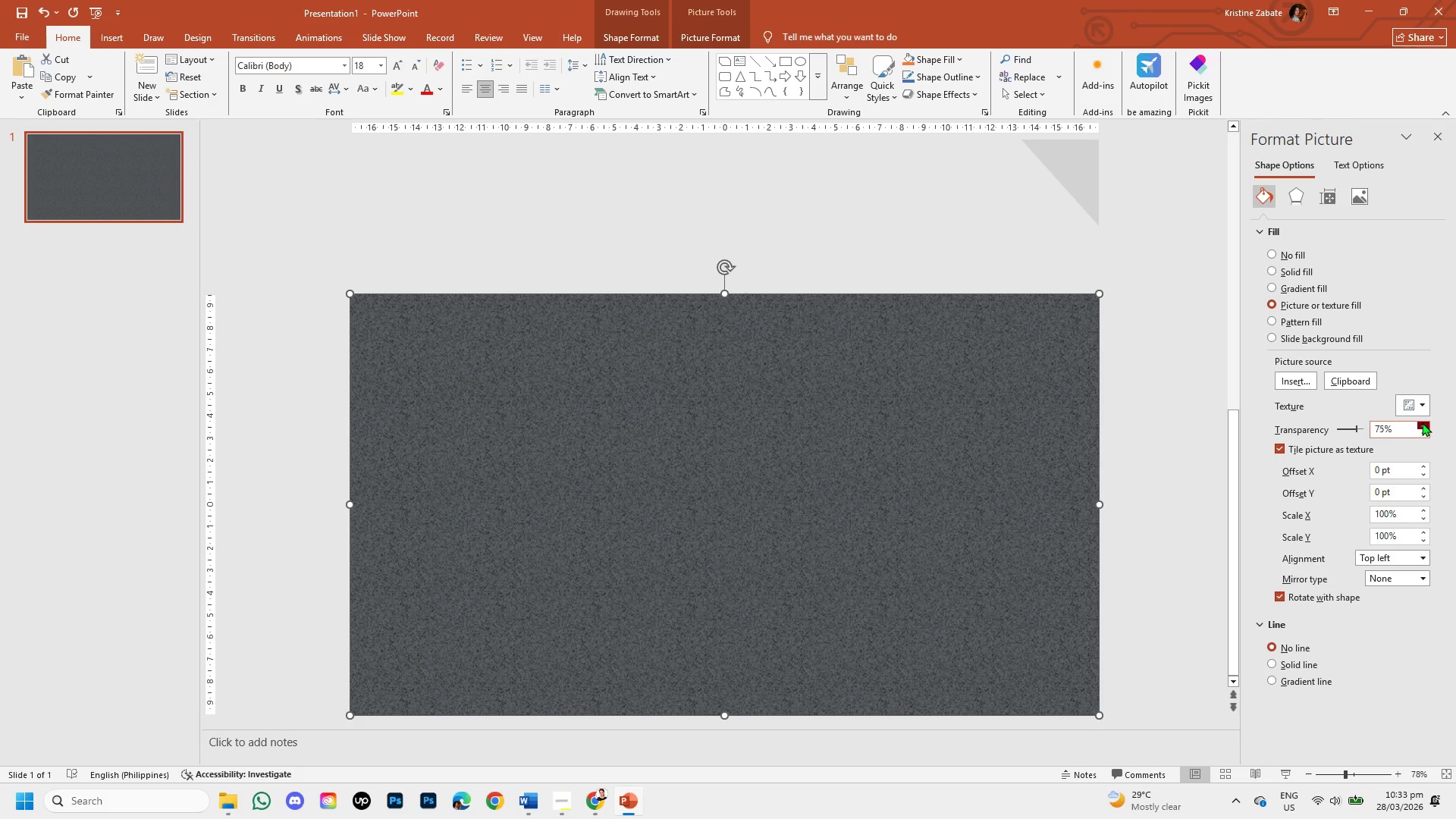 
double_click([1422, 422])
 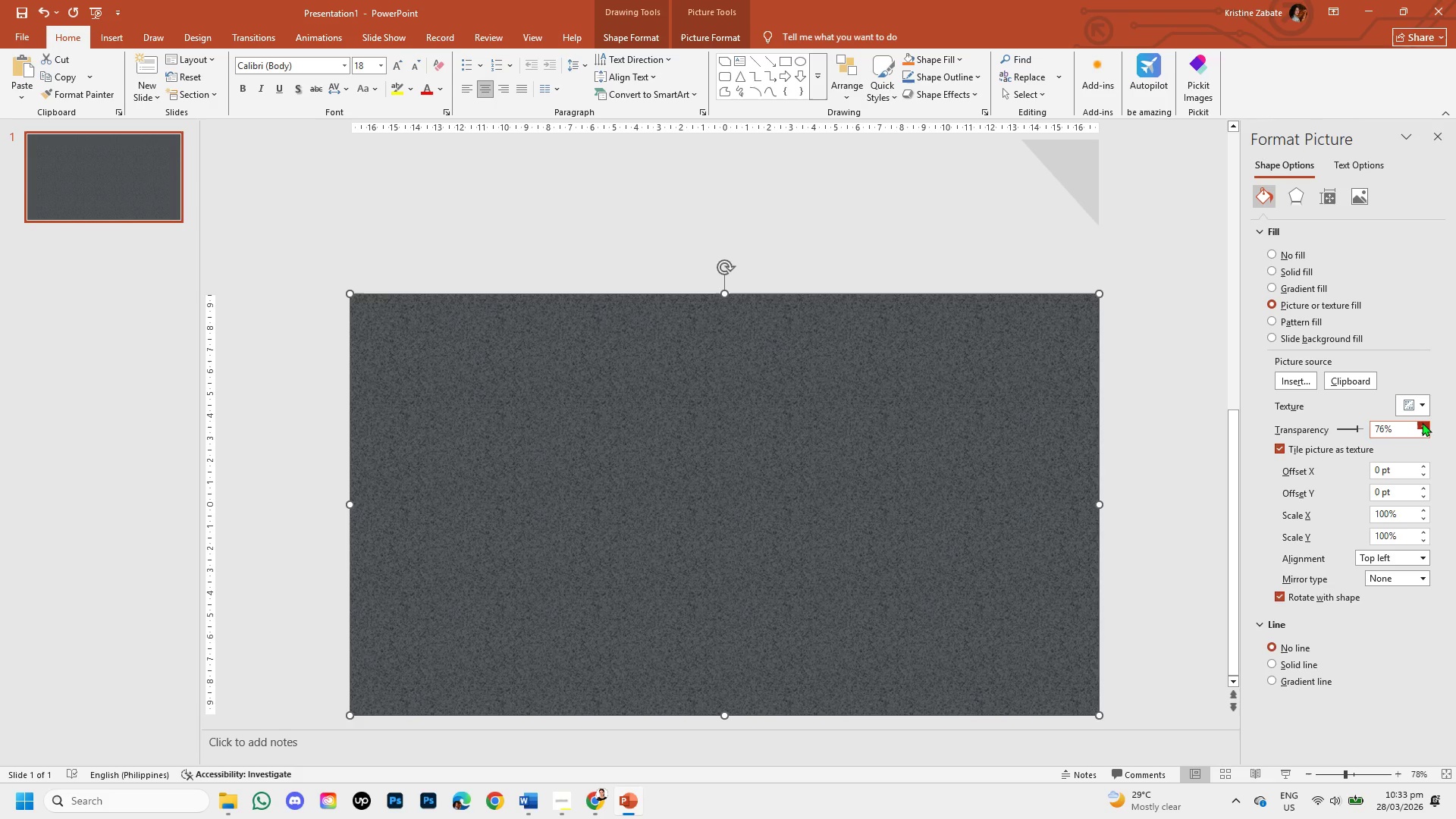 
triple_click([1422, 422])
 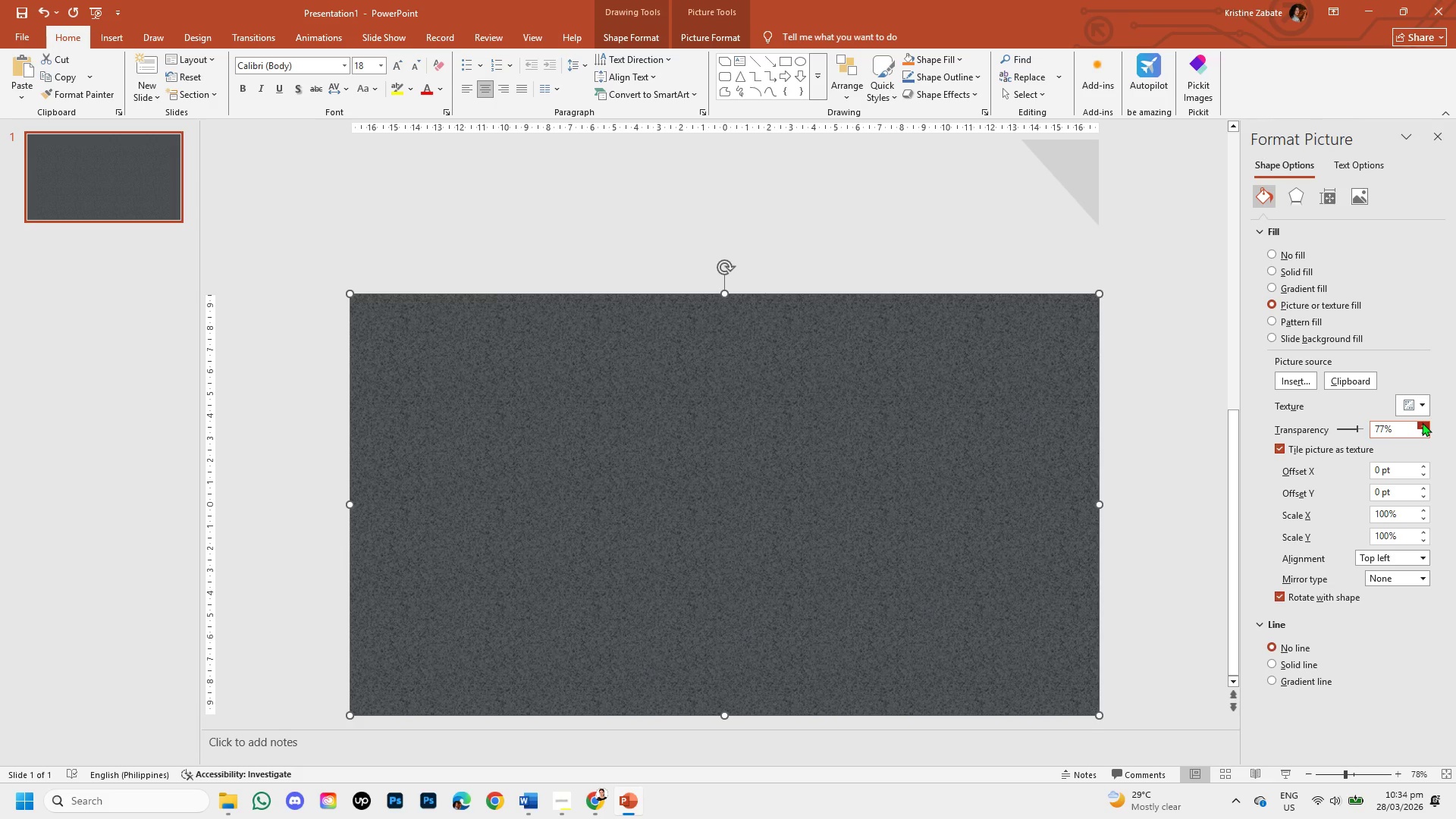 
left_click([1422, 422])
 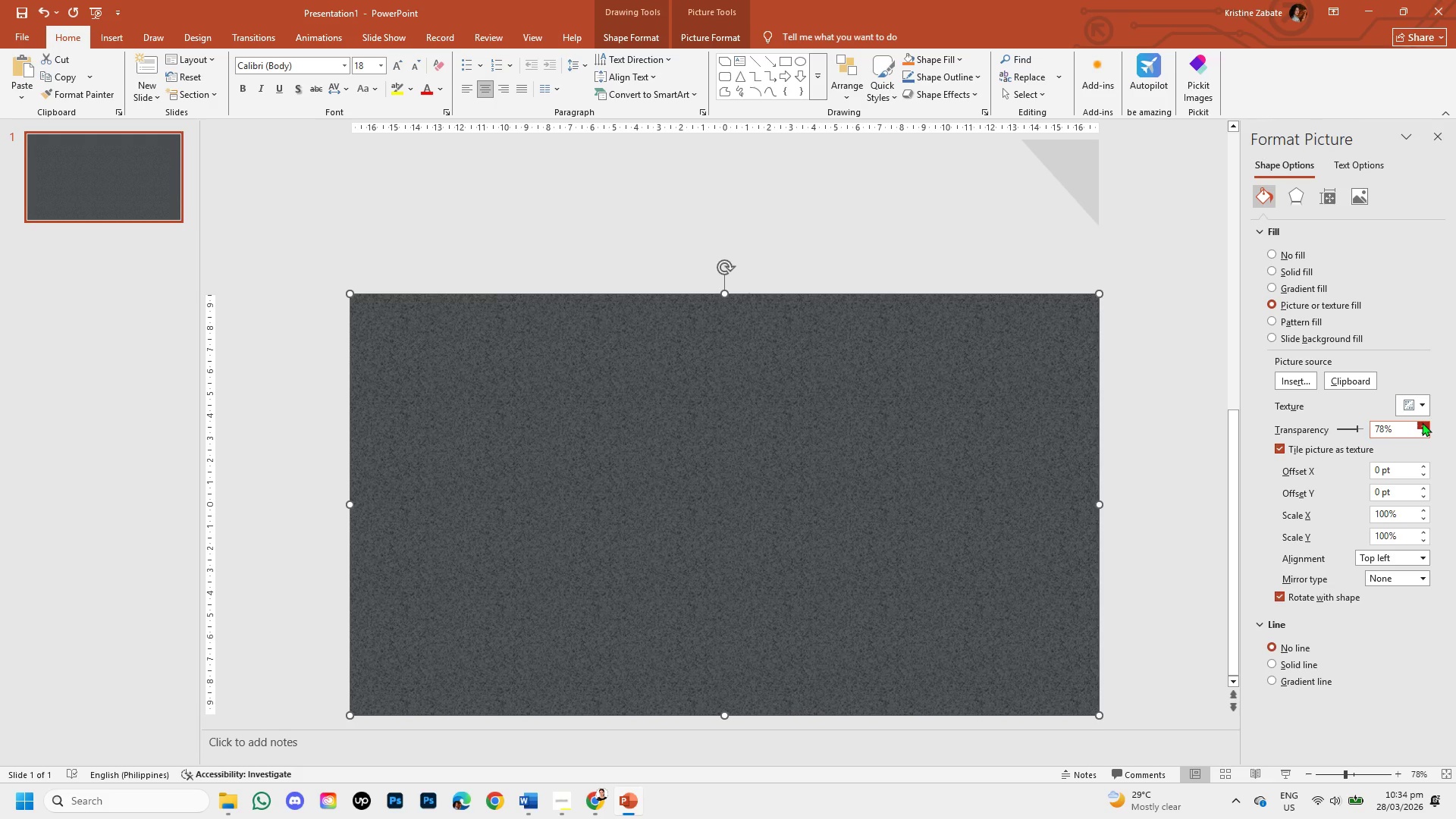 
left_click([1422, 422])
 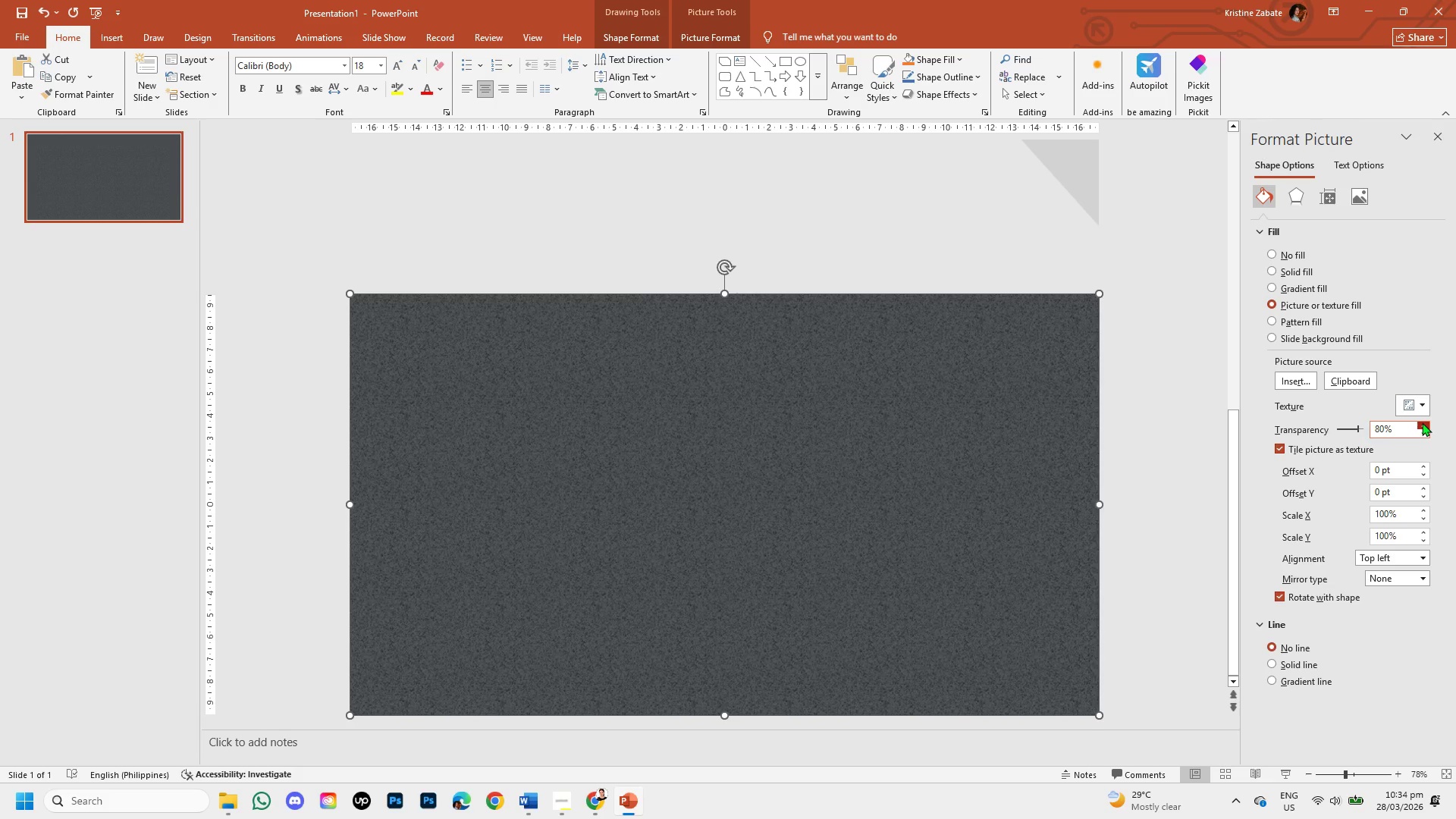 
double_click([1422, 422])
 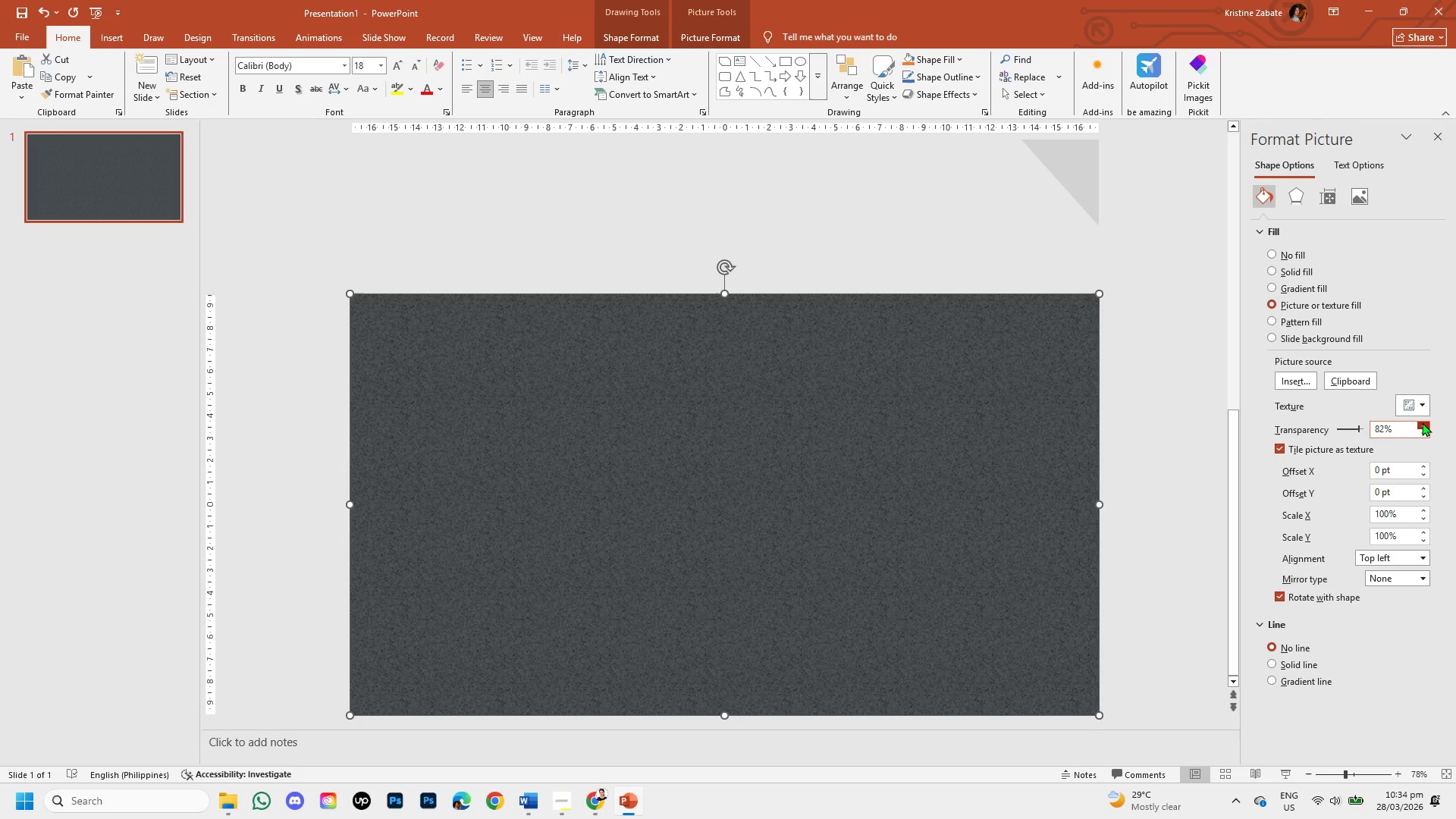 
double_click([1422, 422])
 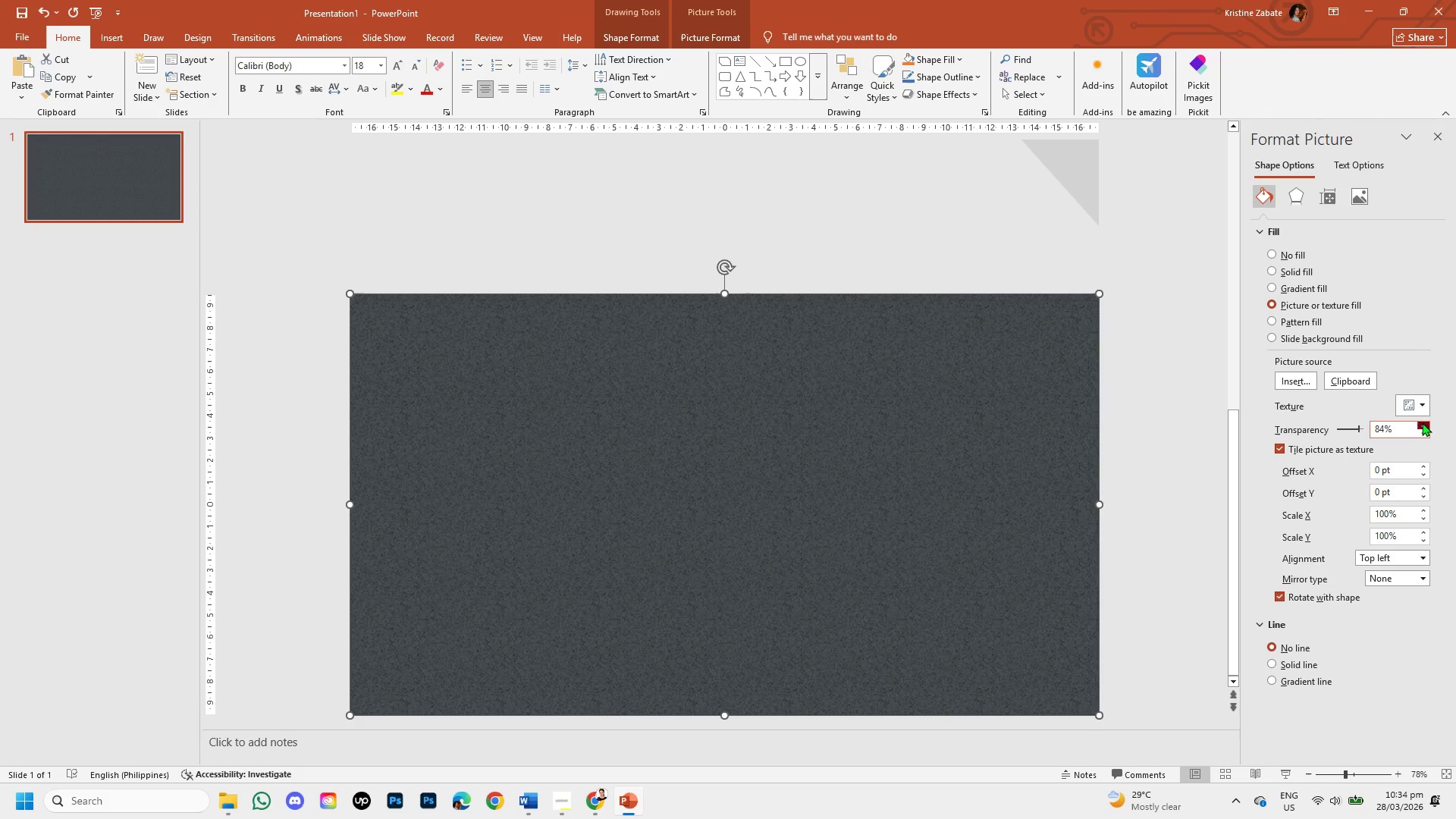 
double_click([1422, 422])
 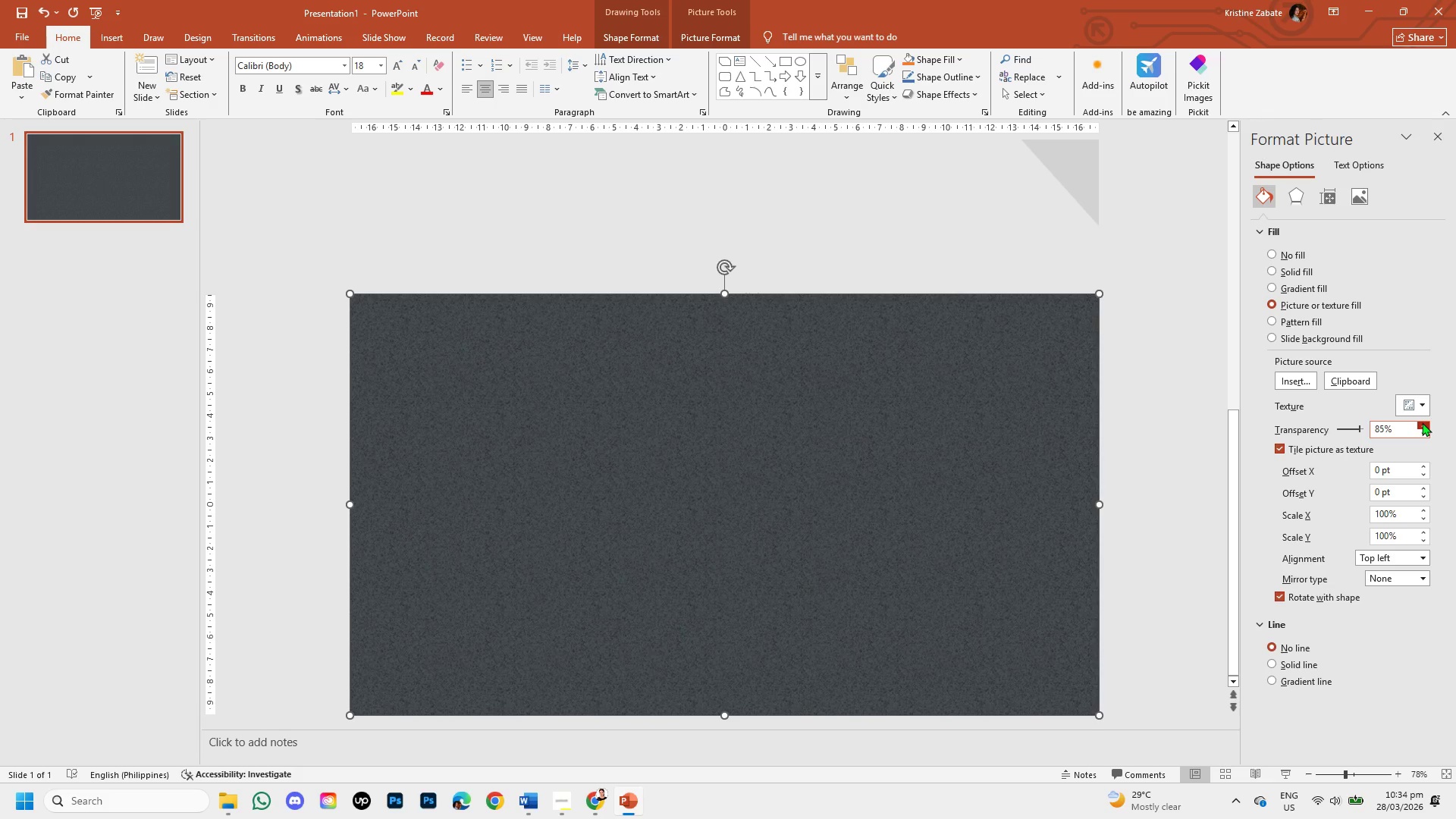 
triple_click([1422, 422])
 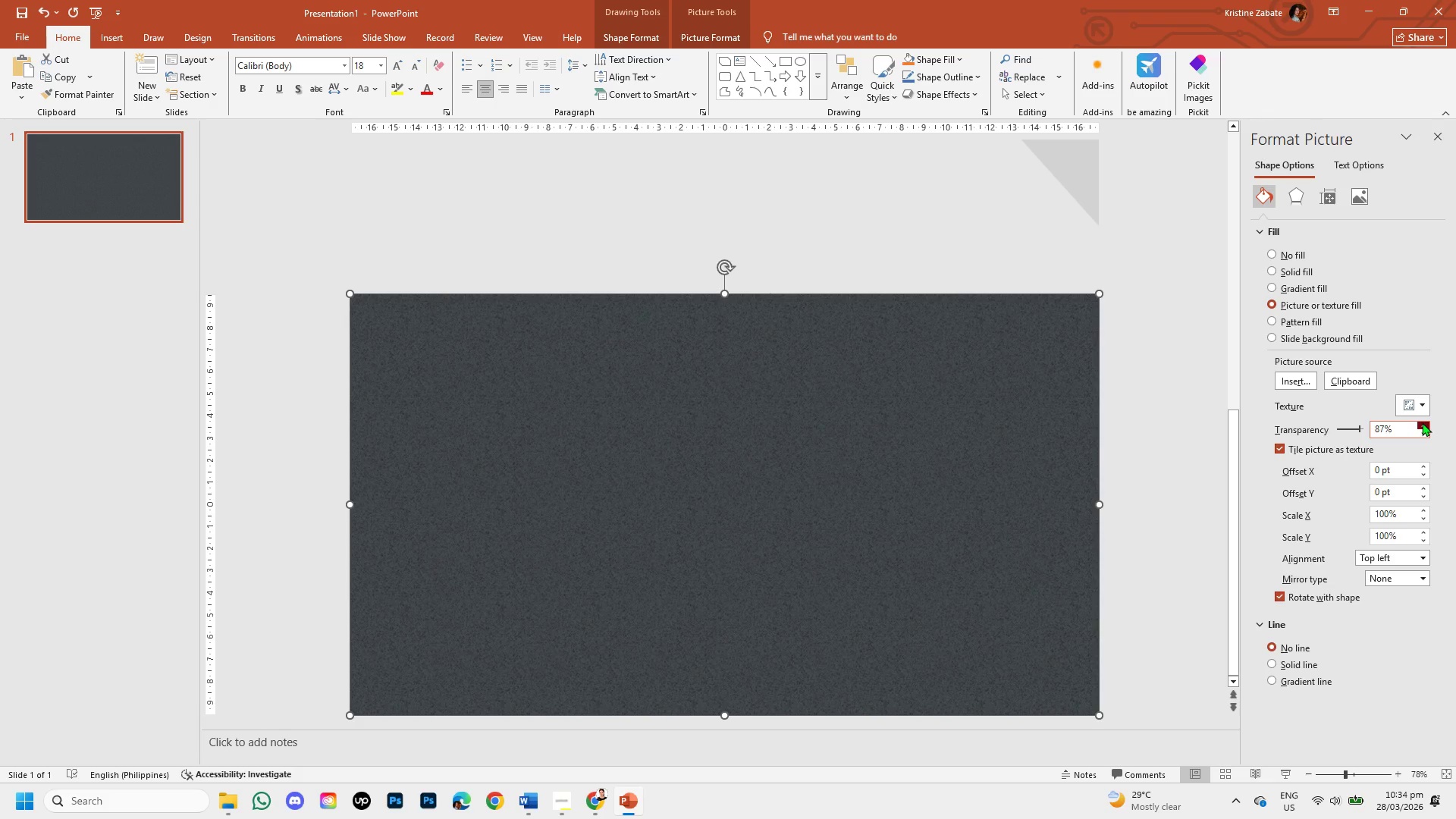 
double_click([1422, 422])
 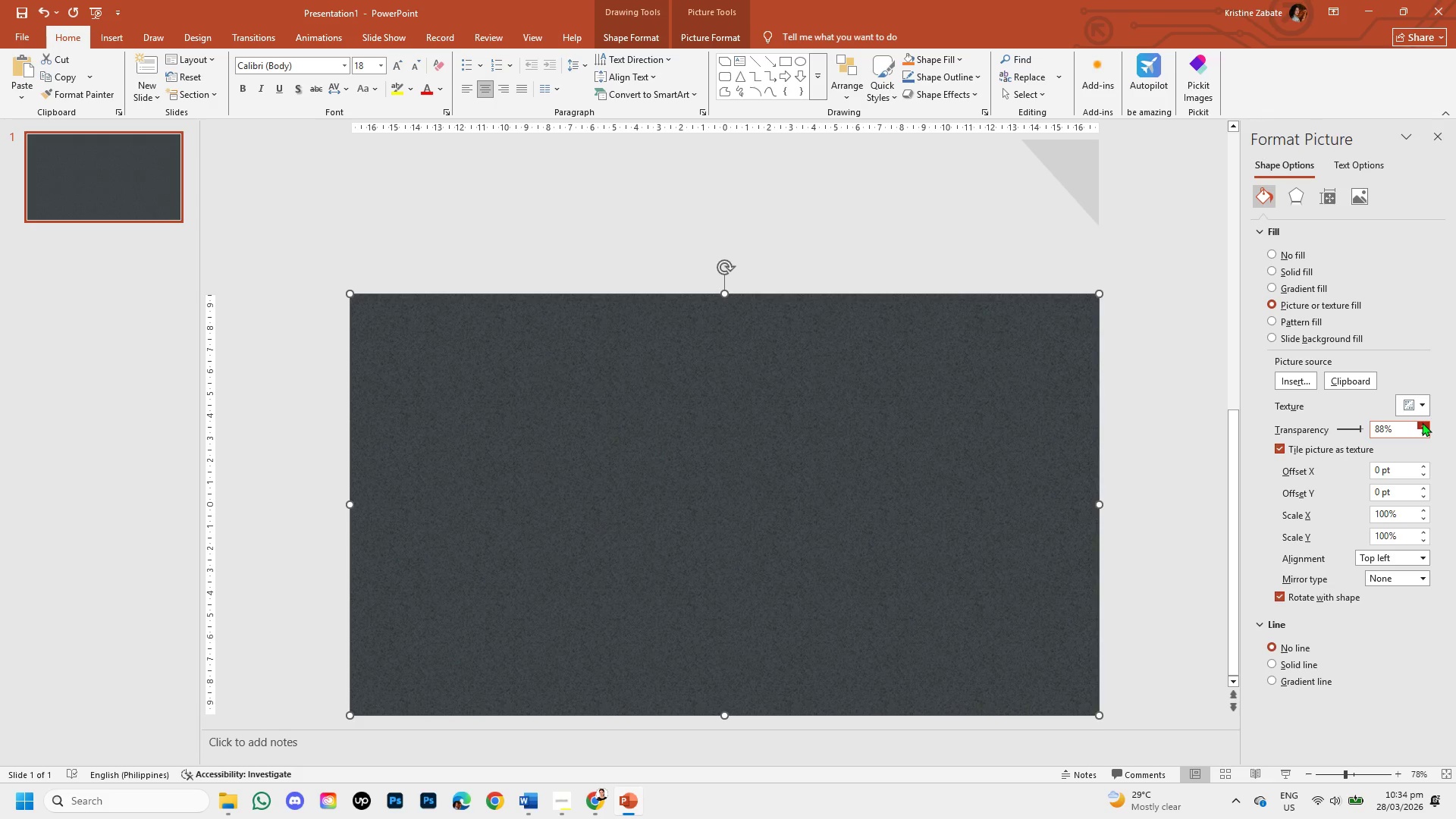 
left_click([1422, 422])
 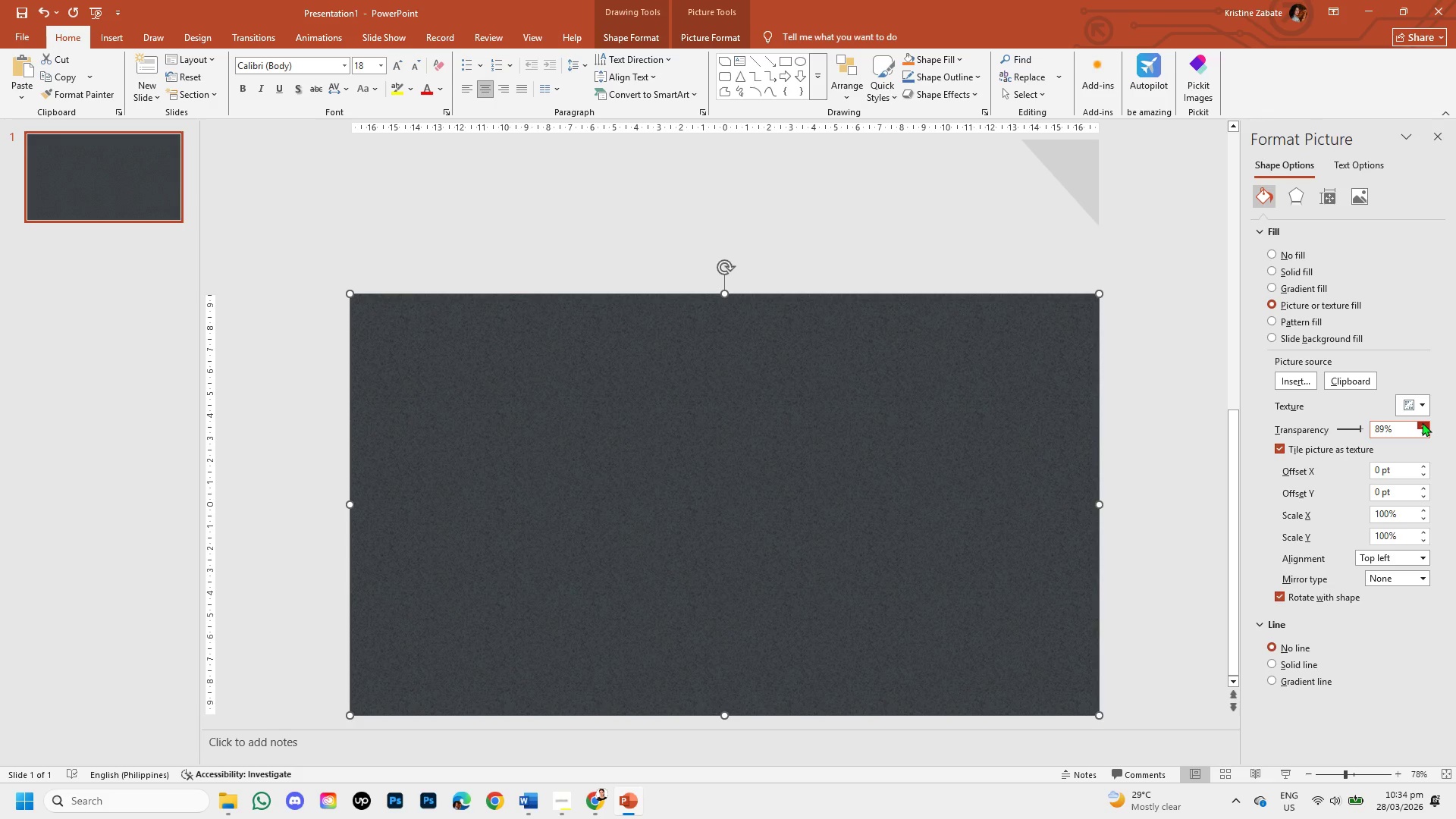 
left_click([1422, 422])
 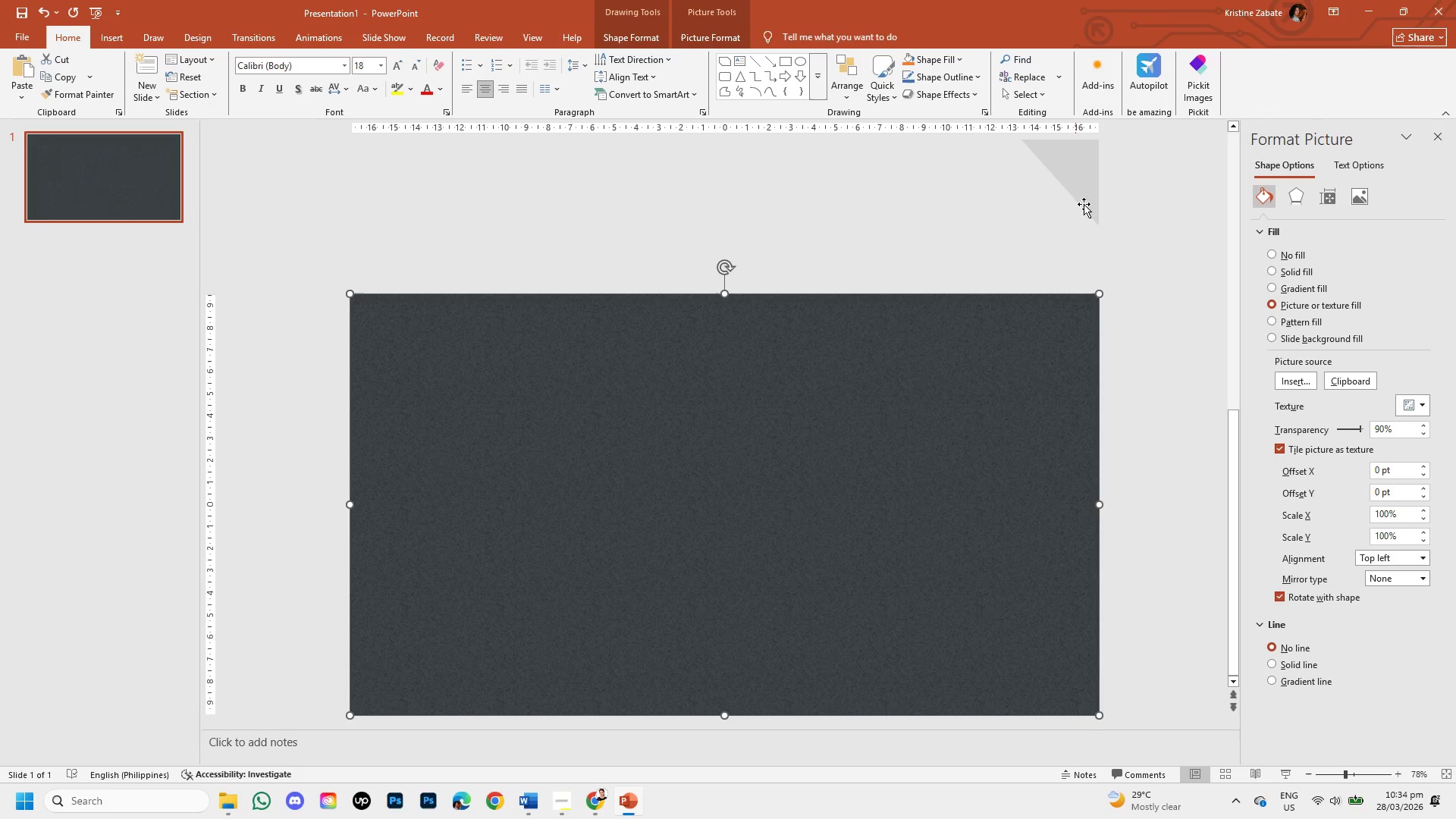 
left_click([1122, 263])
 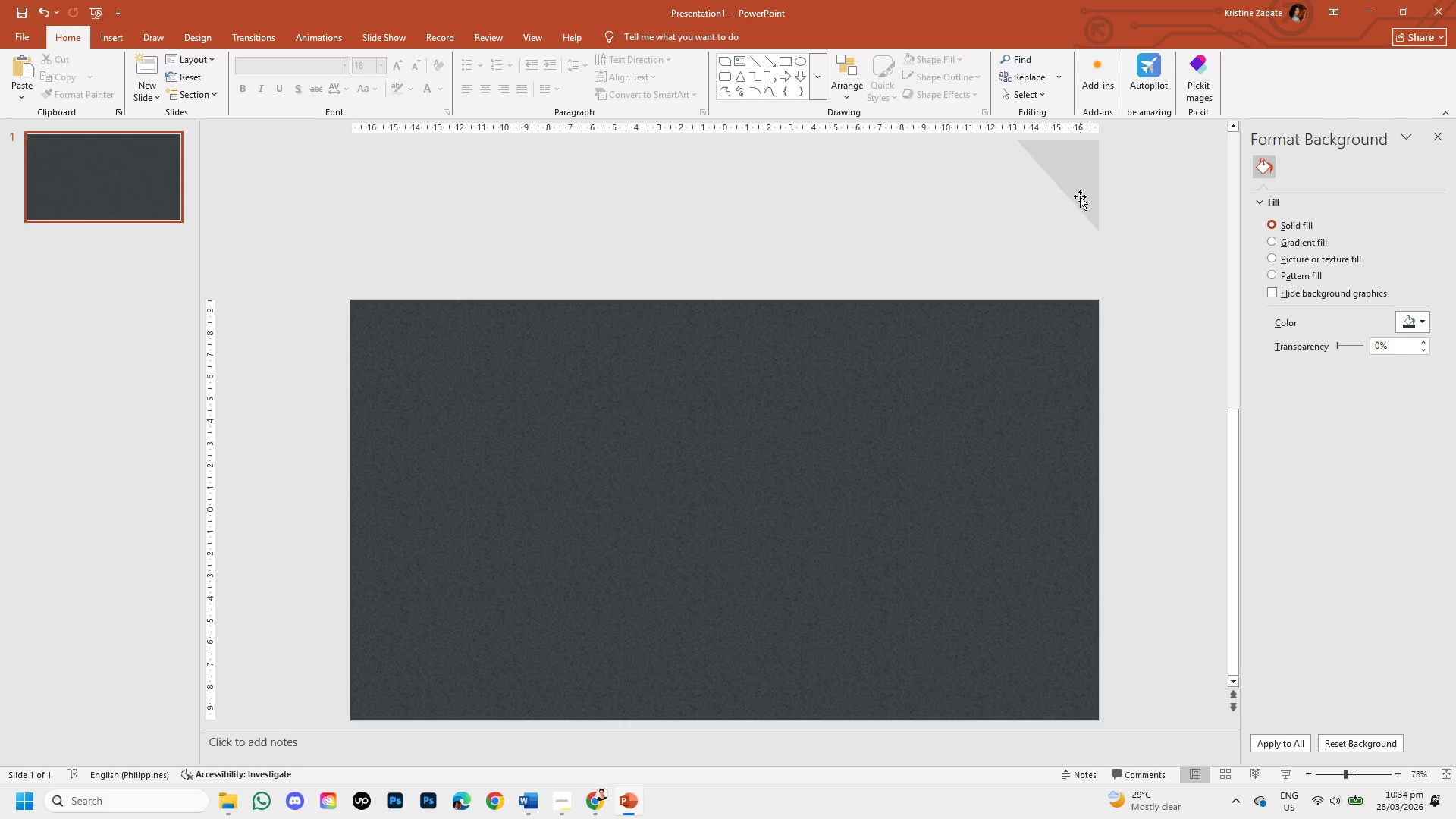 
left_click([1079, 190])
 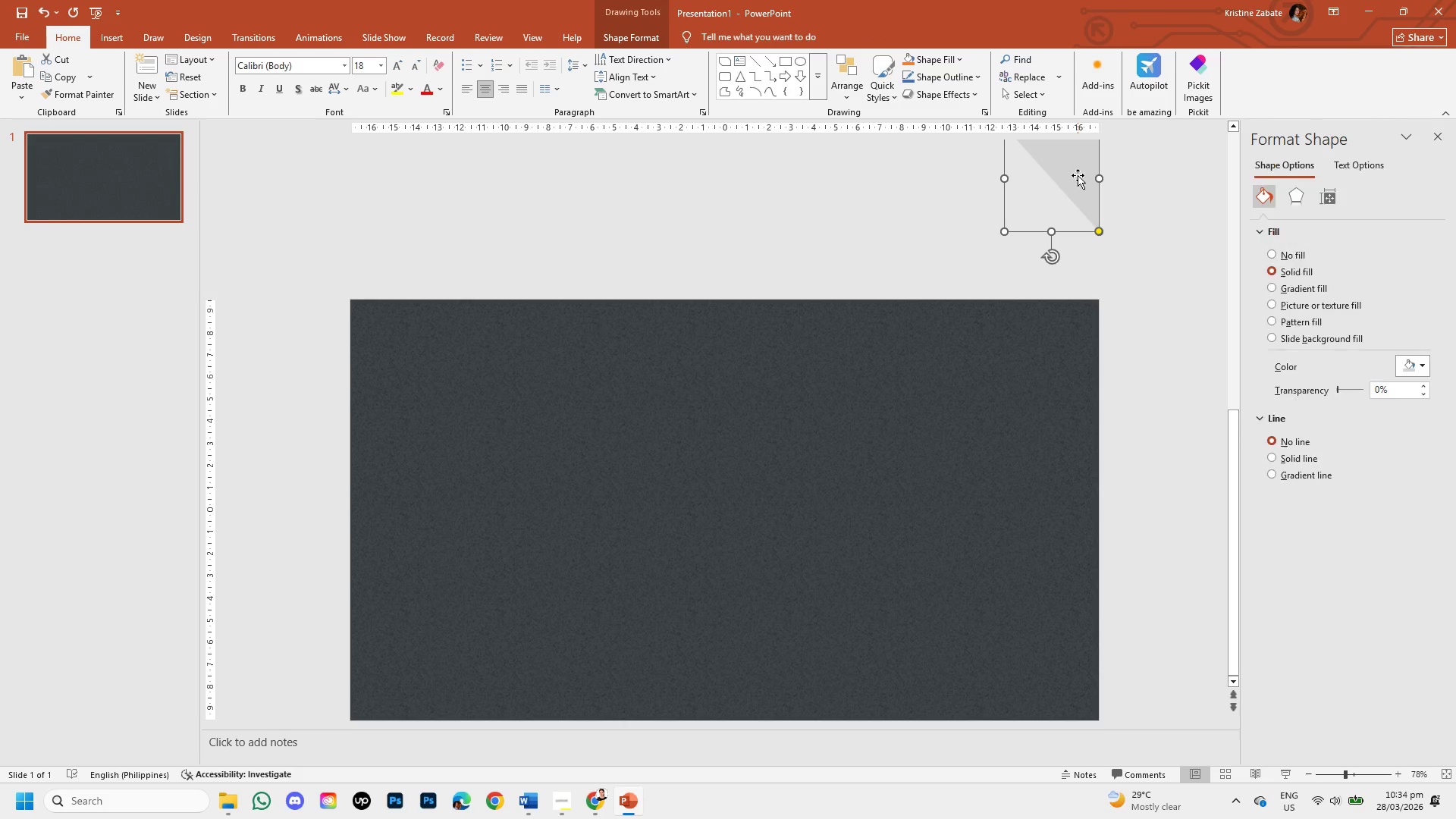 
left_click_drag(start_coordinate=[1078, 175], to_coordinate=[1084, 260])
 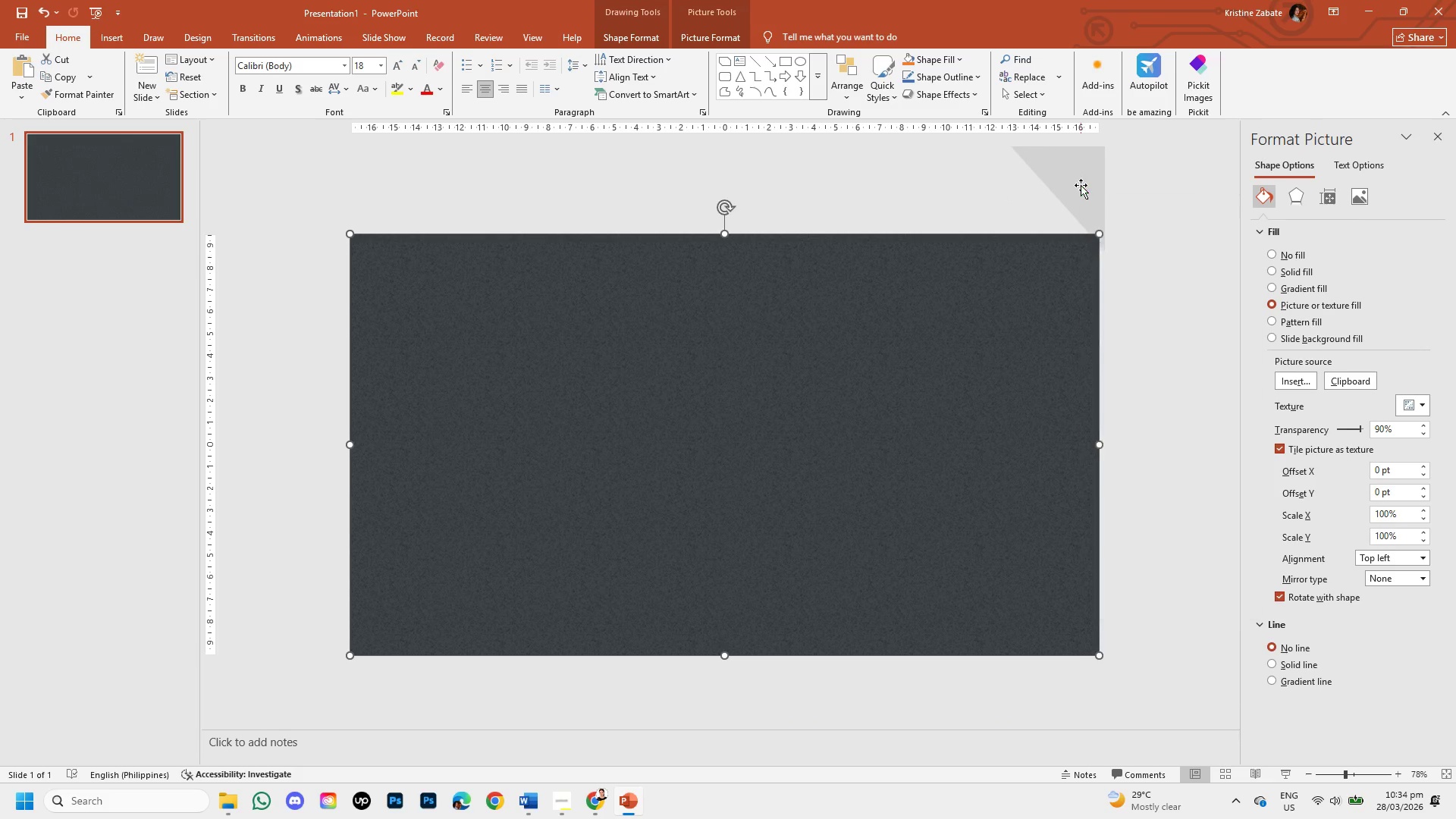 
double_click([1077, 176])
 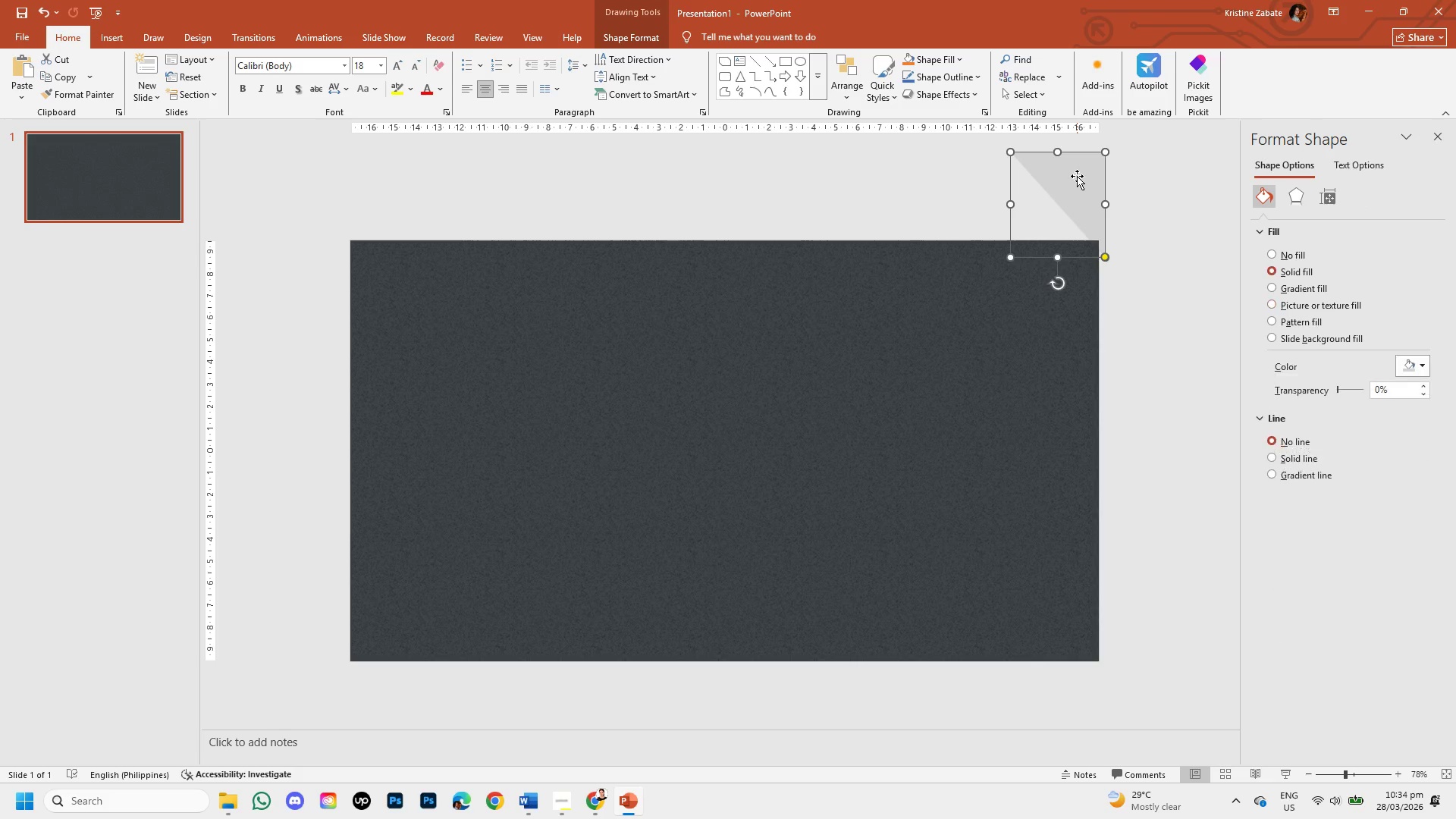 
right_click([1077, 176])
 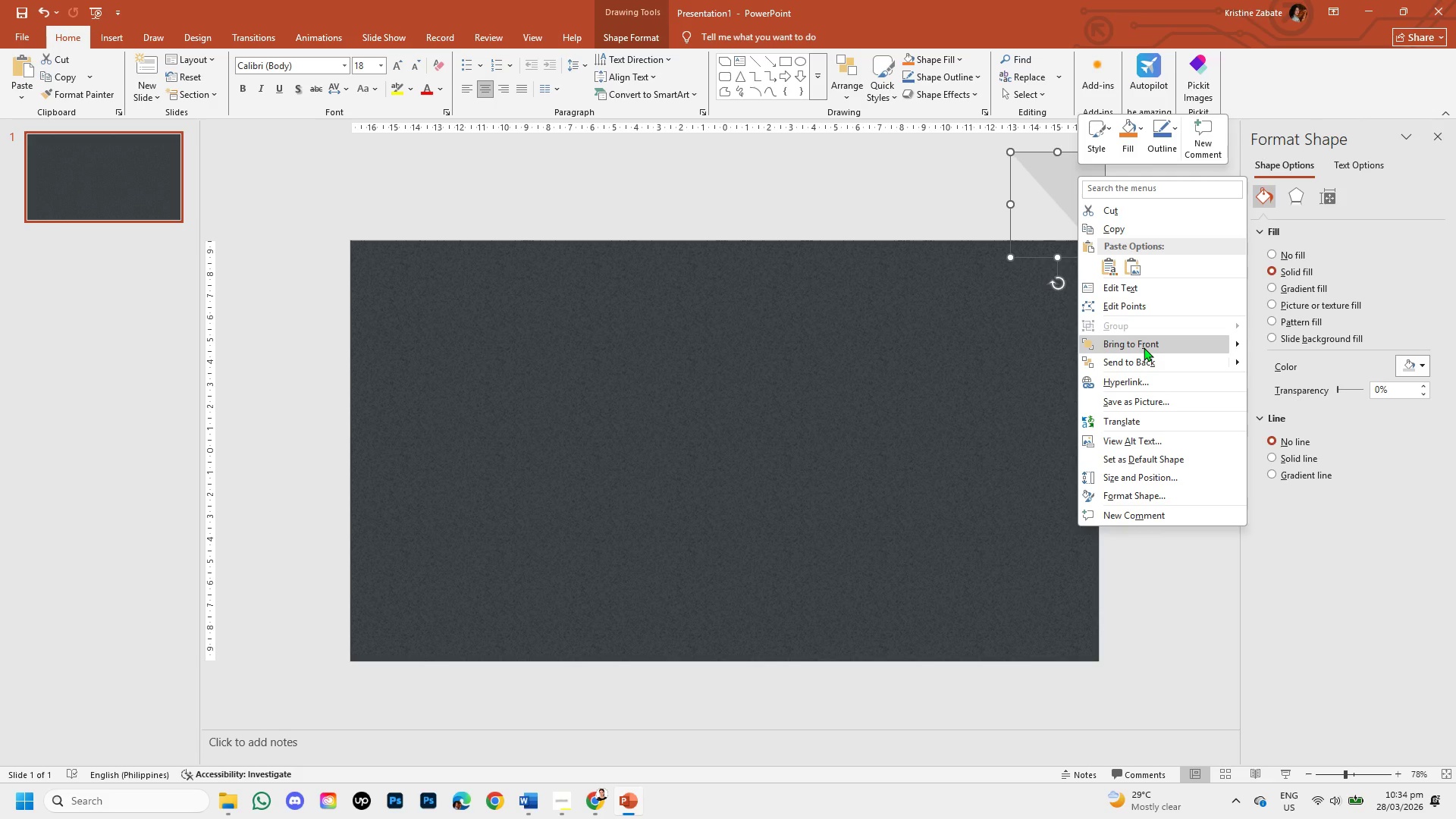 
left_click([1144, 348])
 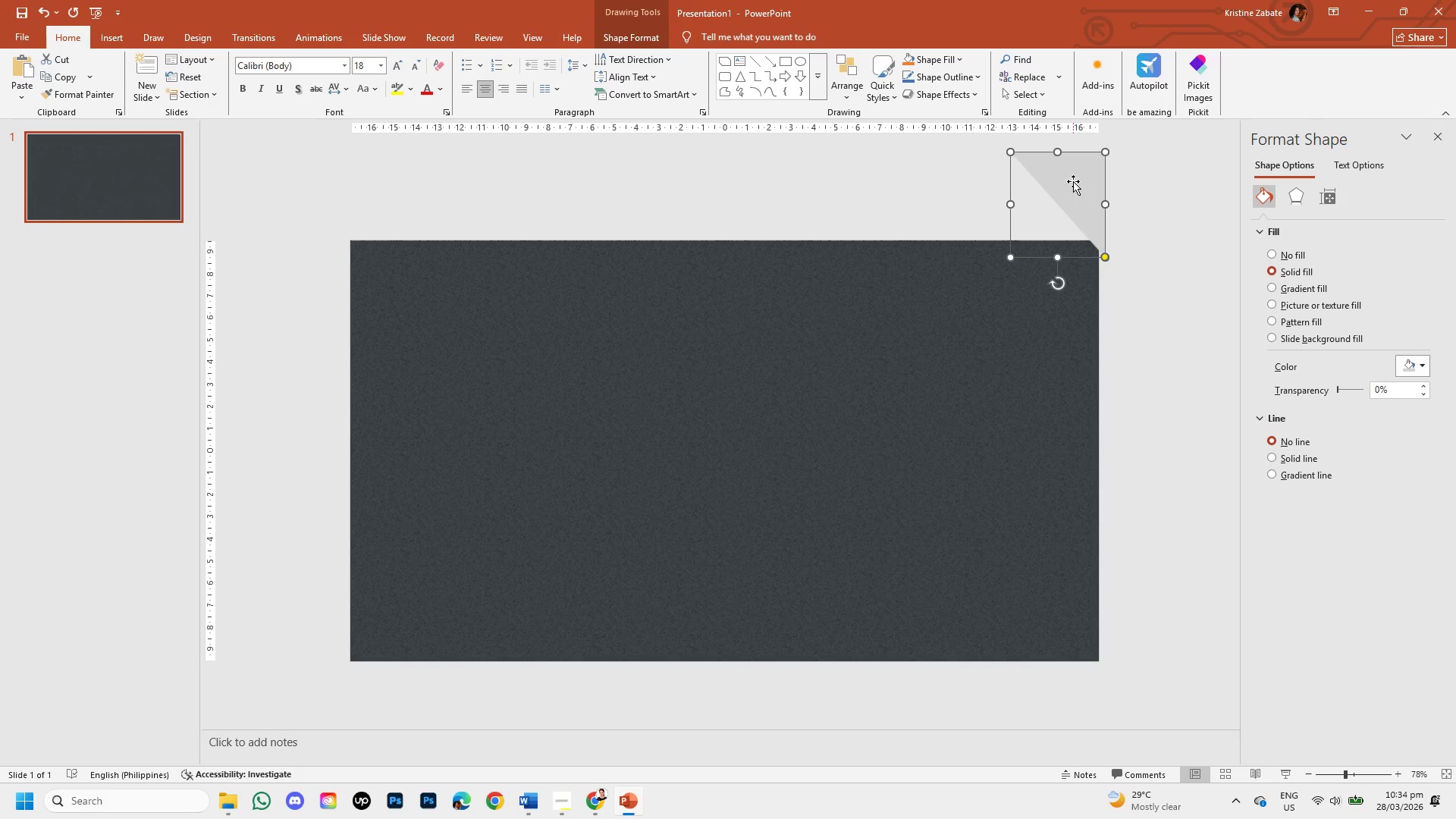 
left_click_drag(start_coordinate=[1073, 181], to_coordinate=[1065, 275])
 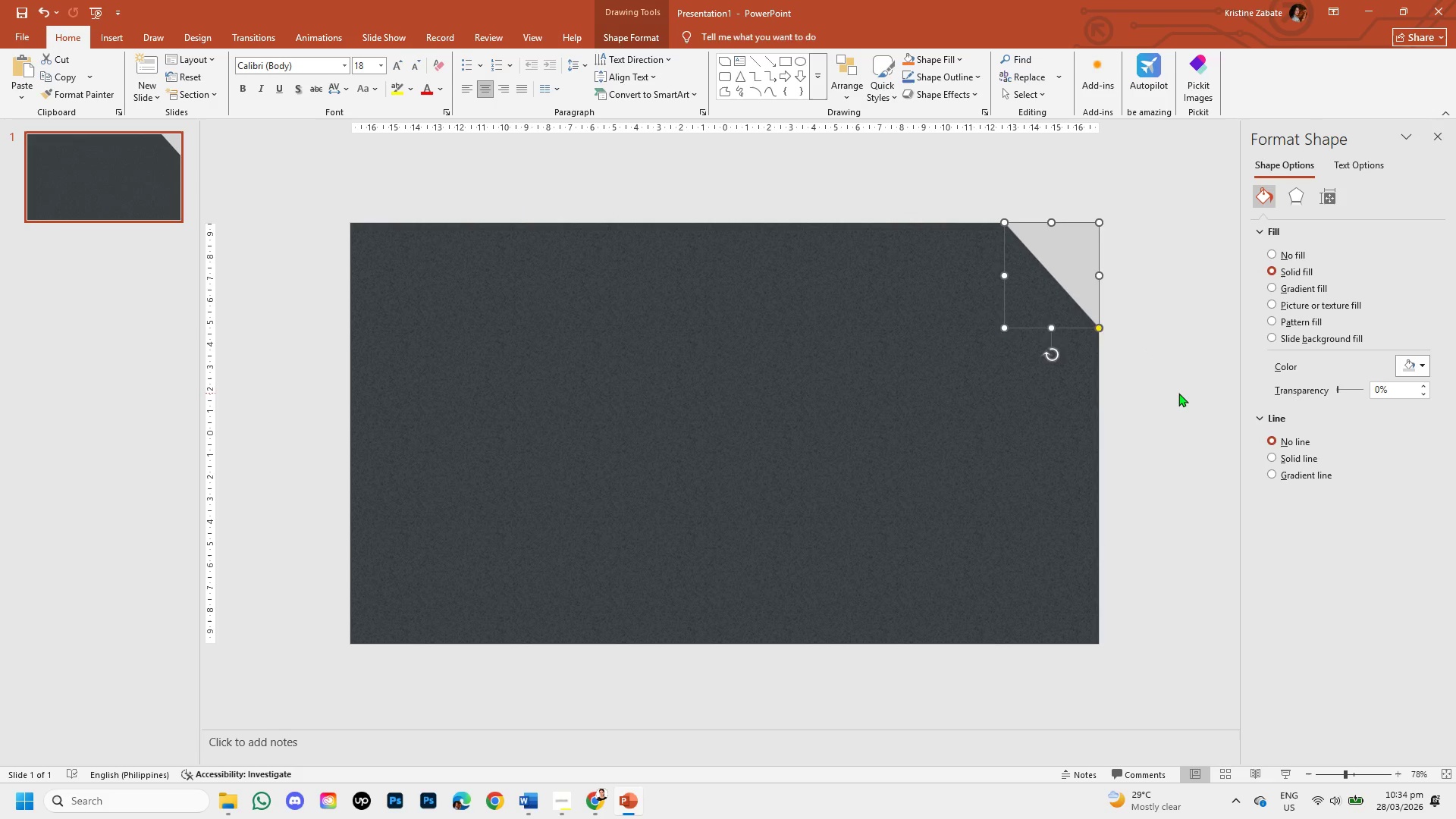 
left_click([1178, 393])
 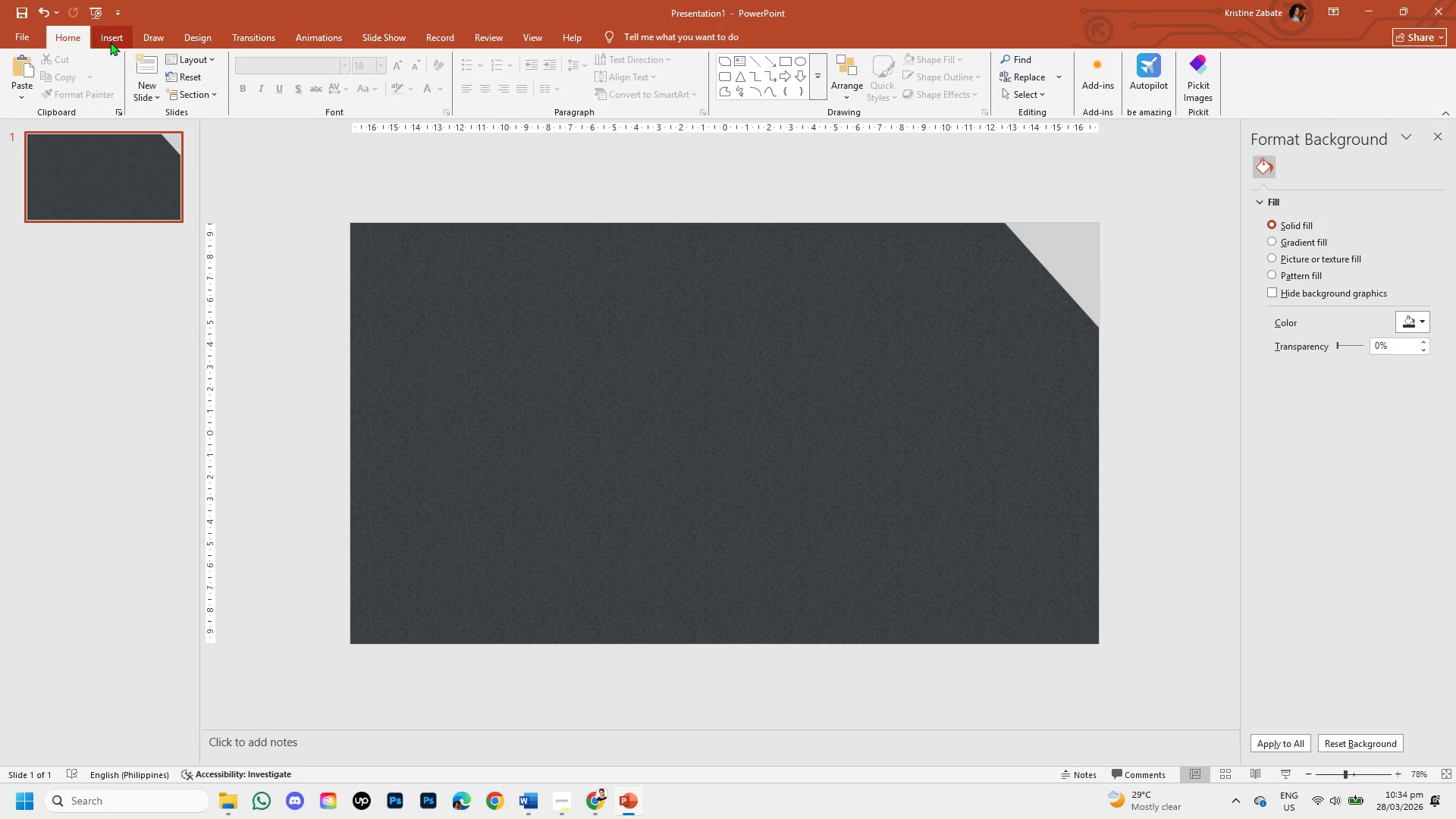 
wait(8.27)
 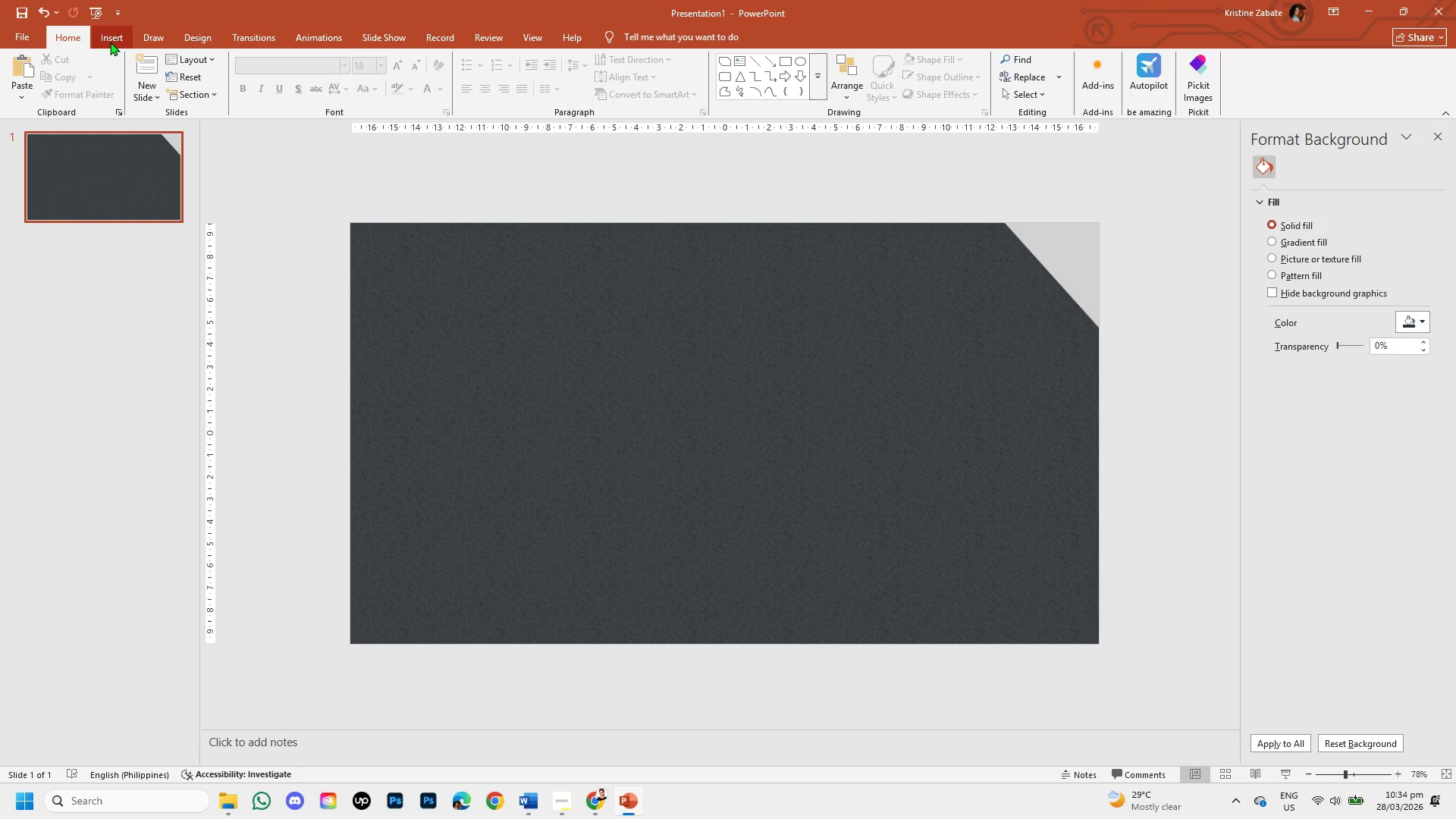 
left_click([1074, 262])
 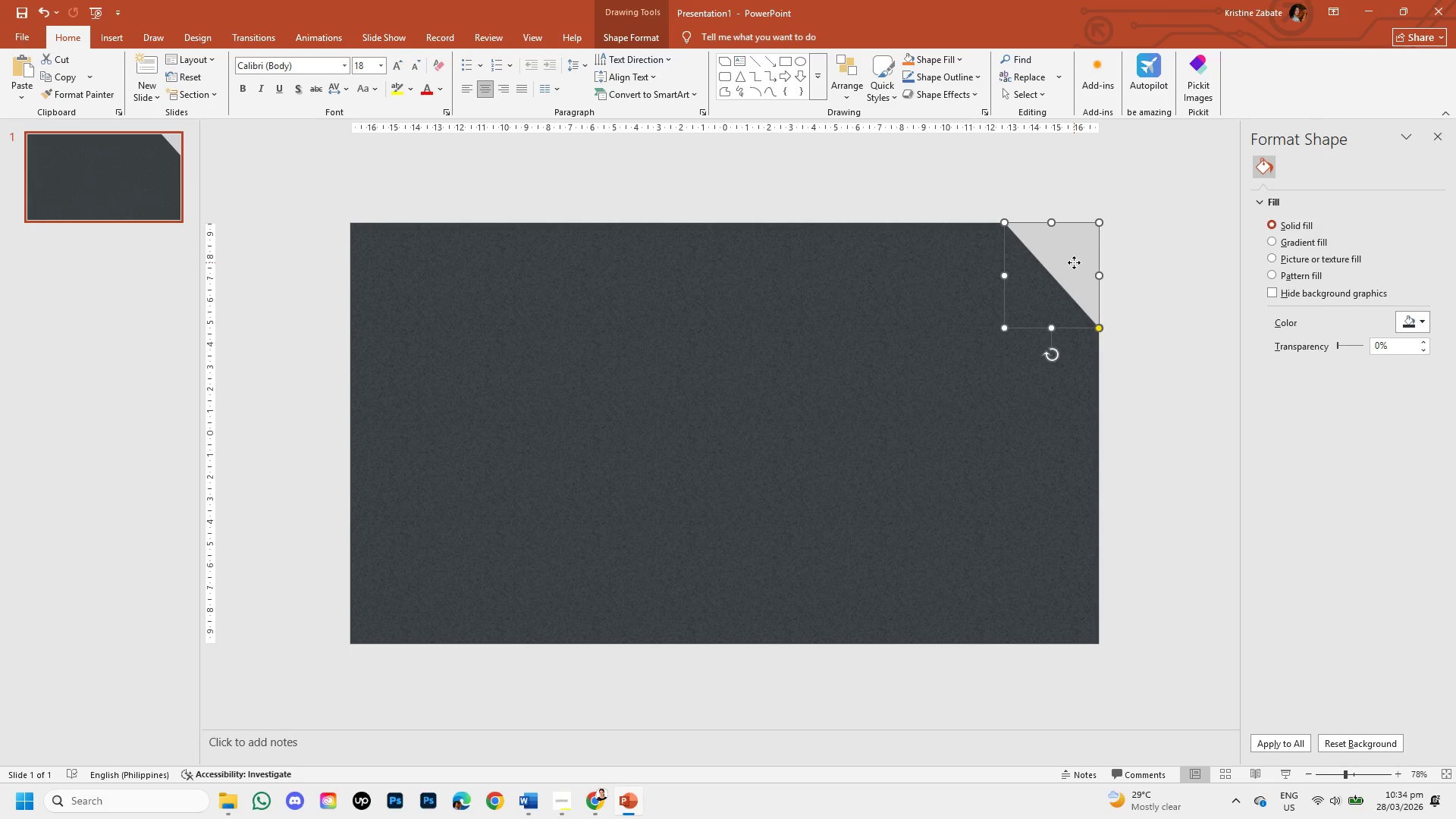 
right_click([1074, 262])
 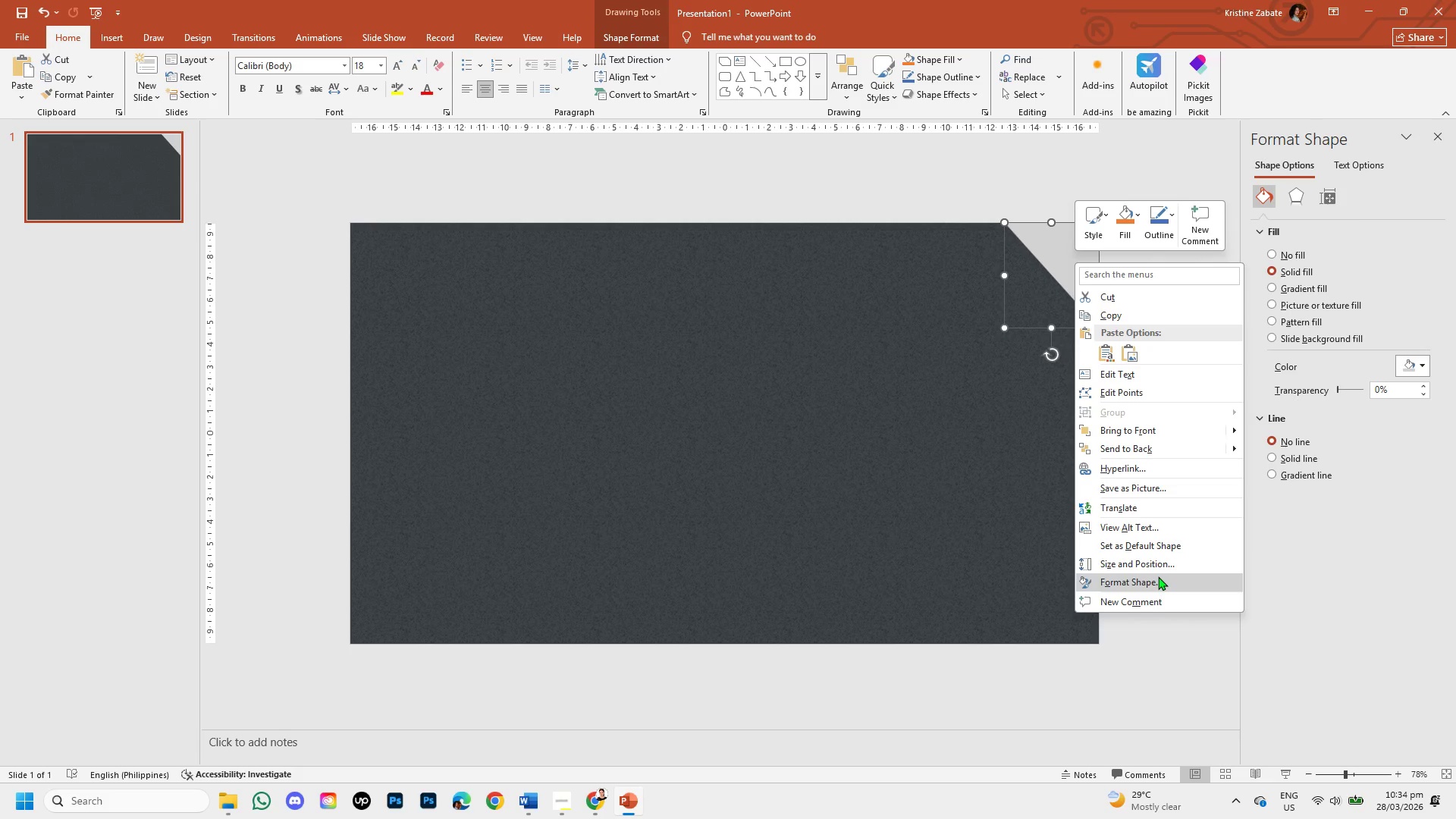 
left_click([1142, 321])
 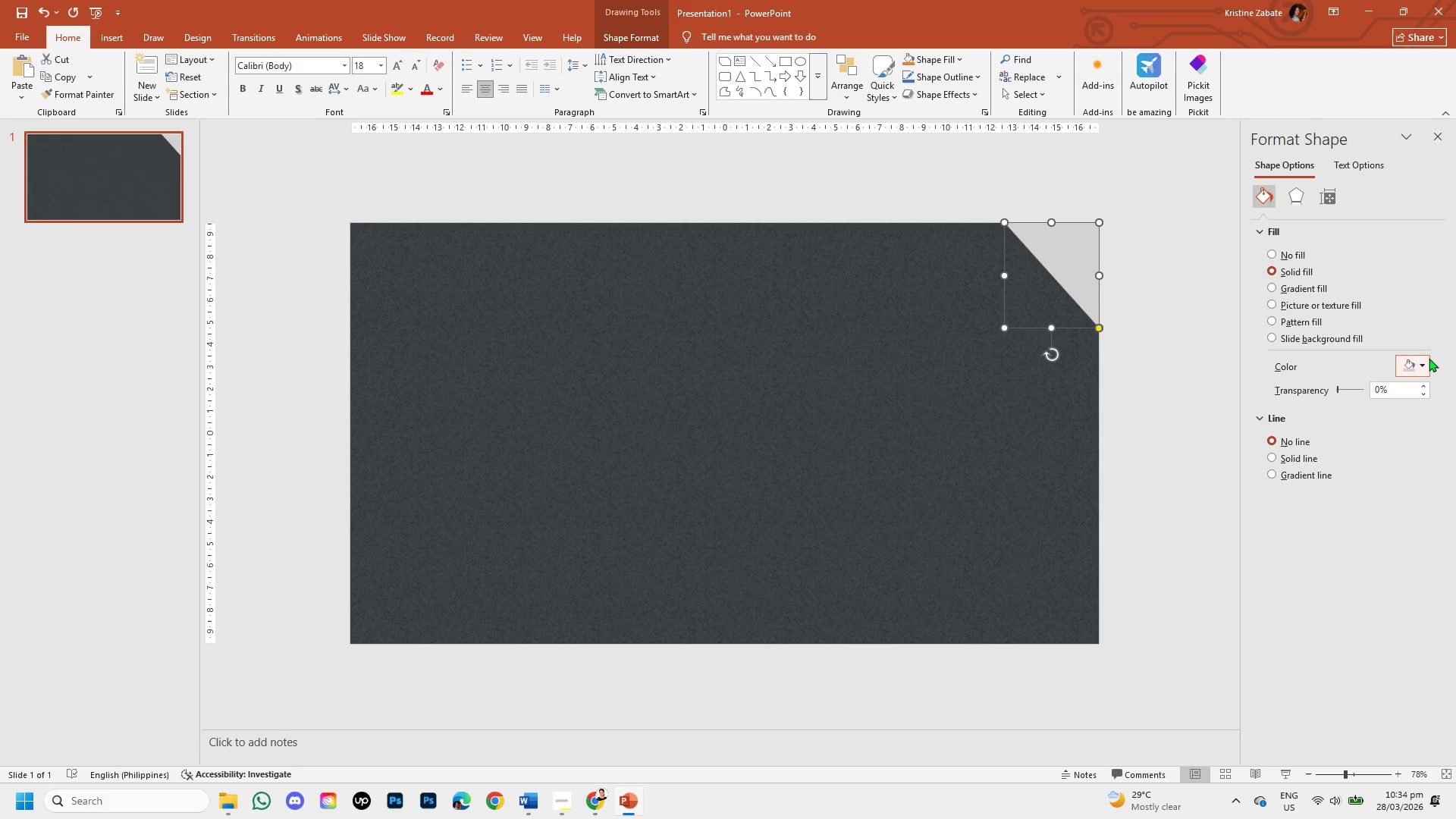 
left_click([1420, 363])
 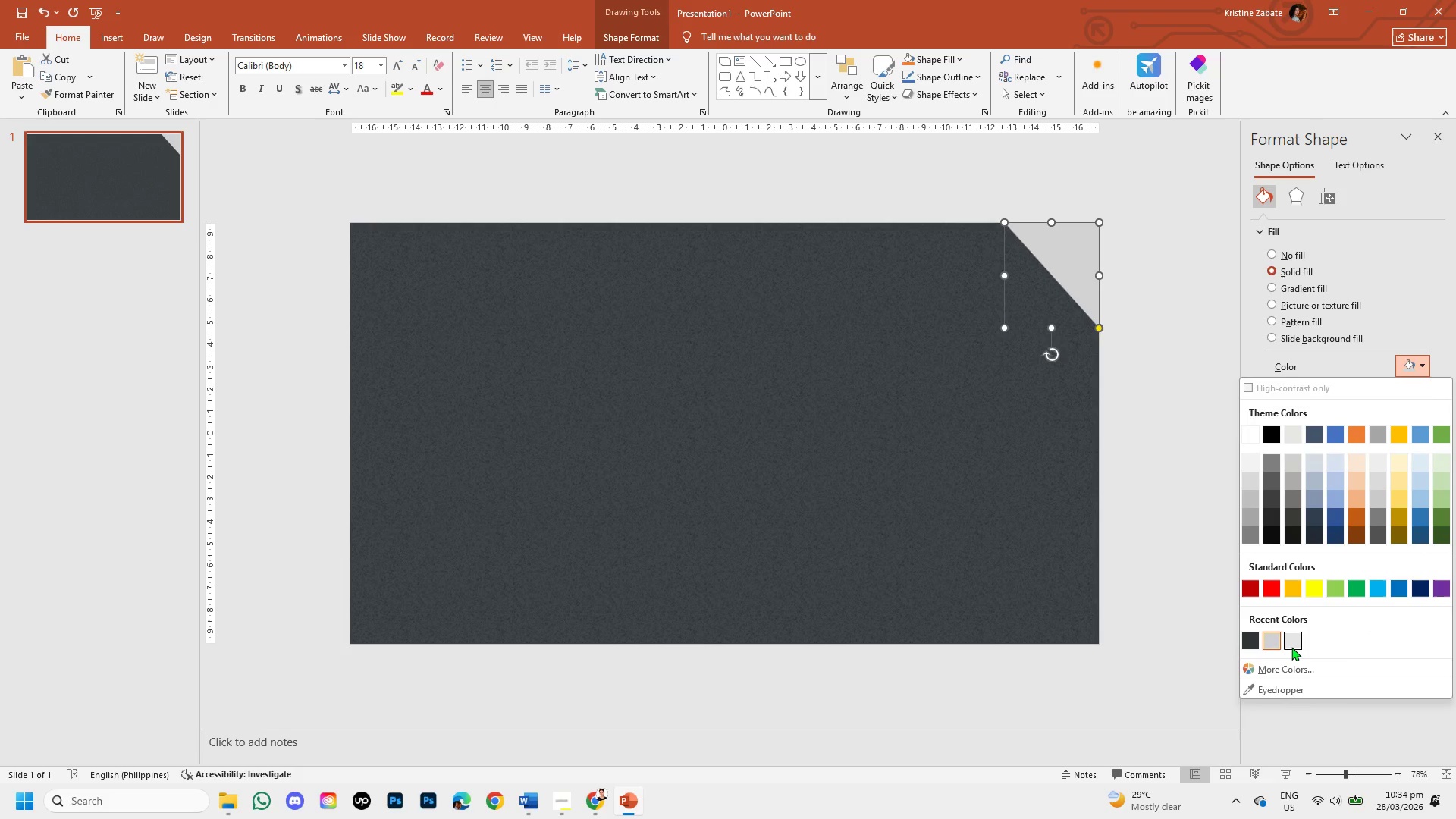 
left_click([1290, 643])
 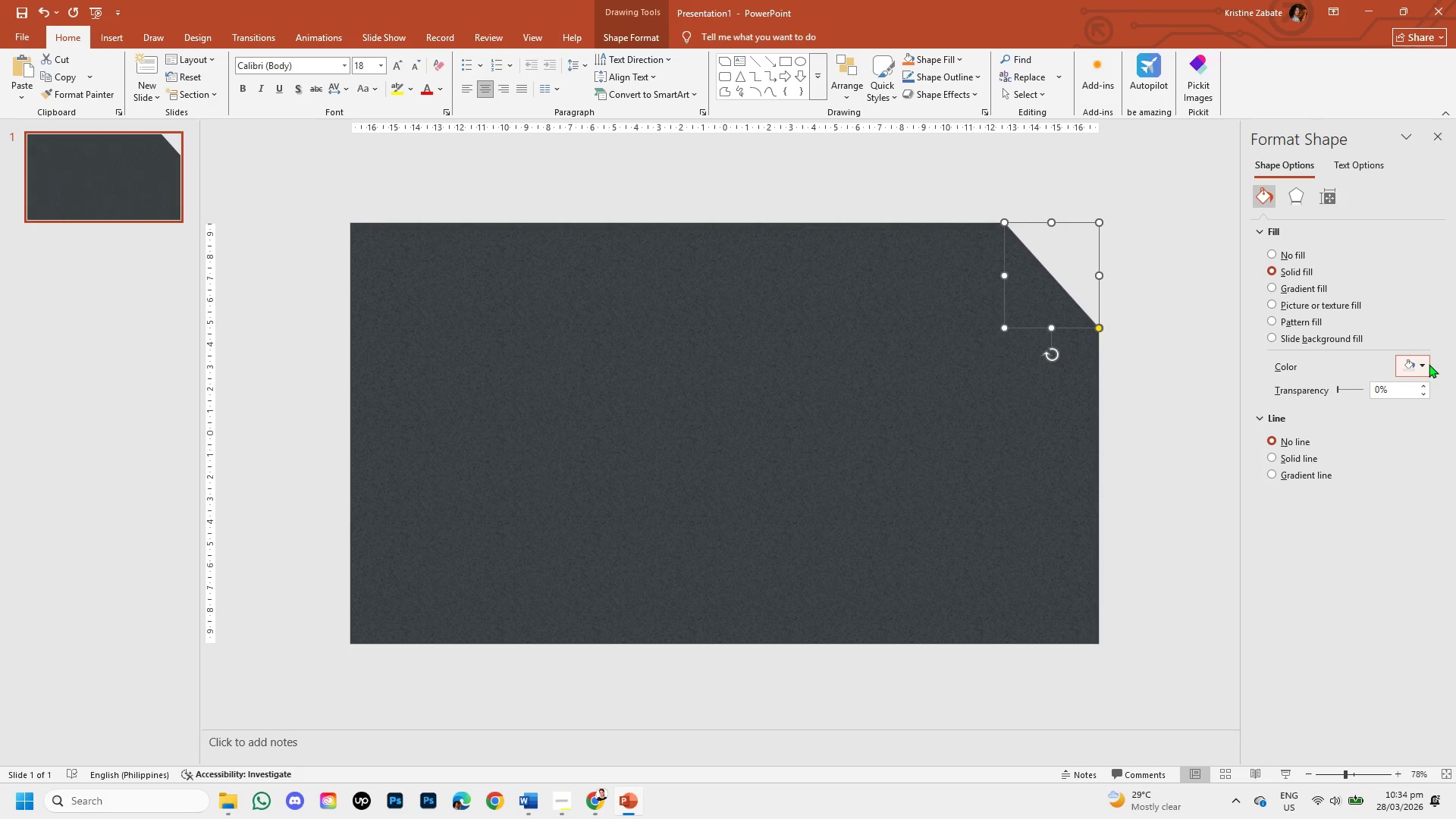 
left_click([1424, 362])
 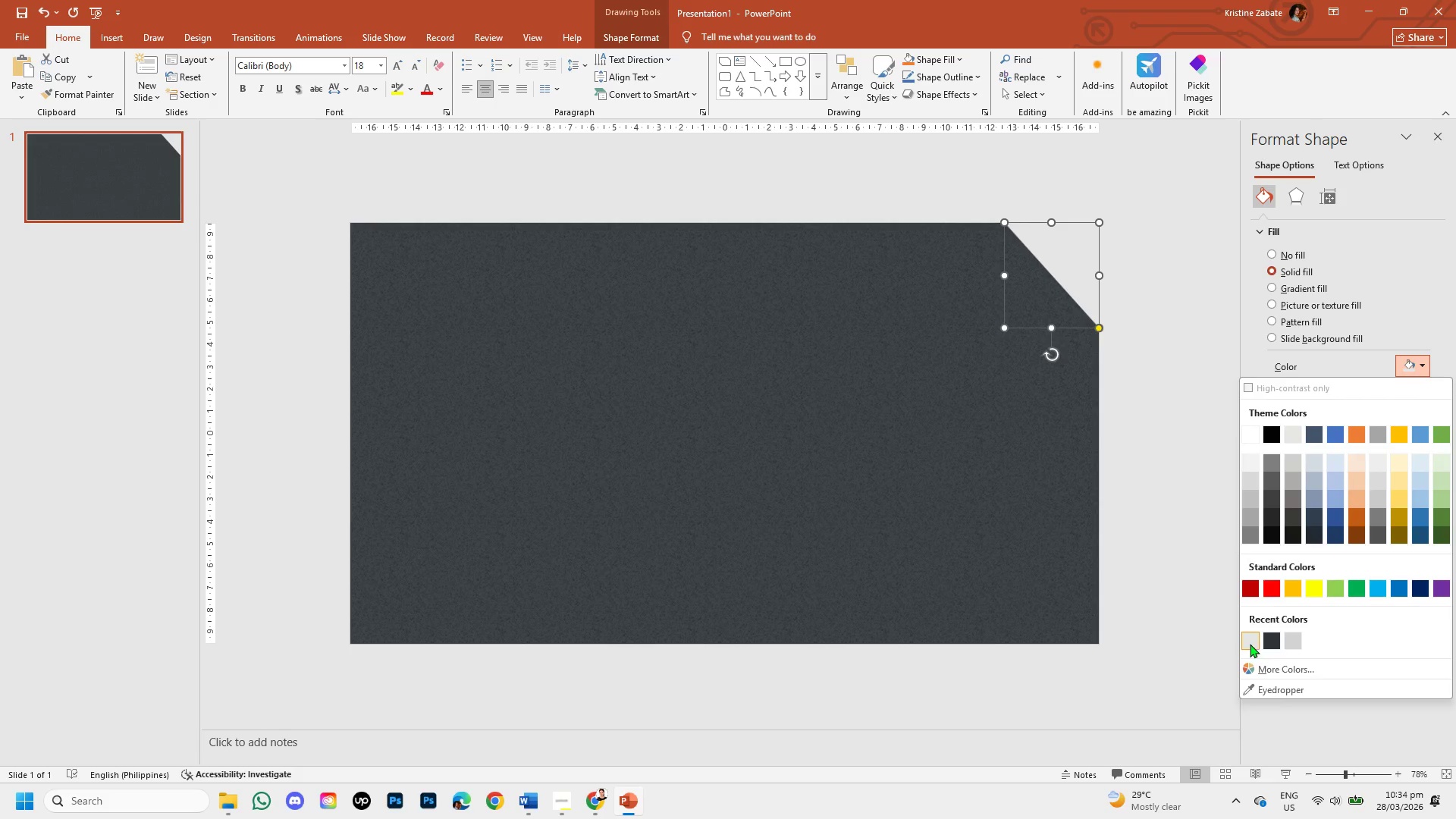 
left_click([1250, 644])
 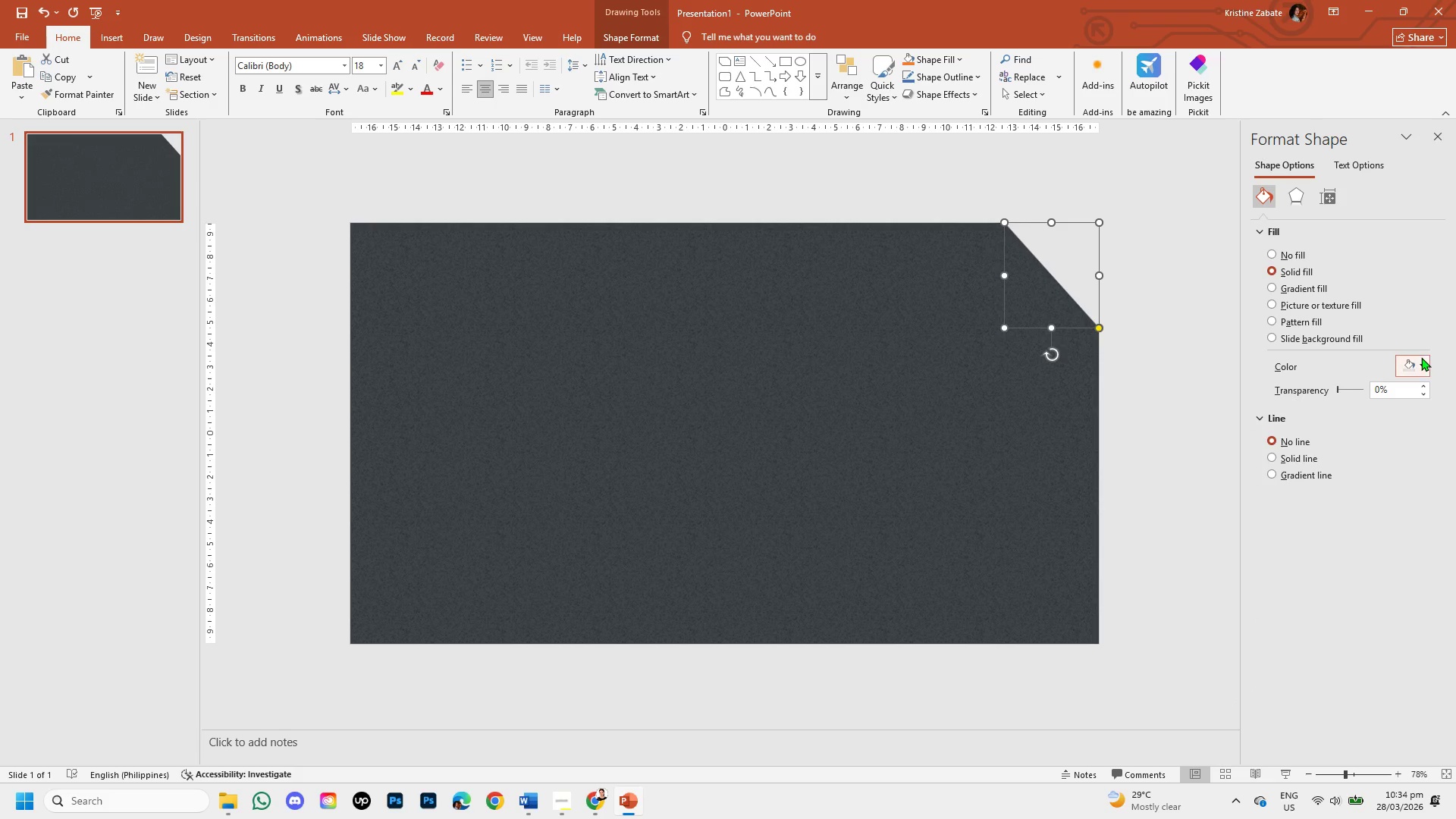 
left_click([1422, 360])
 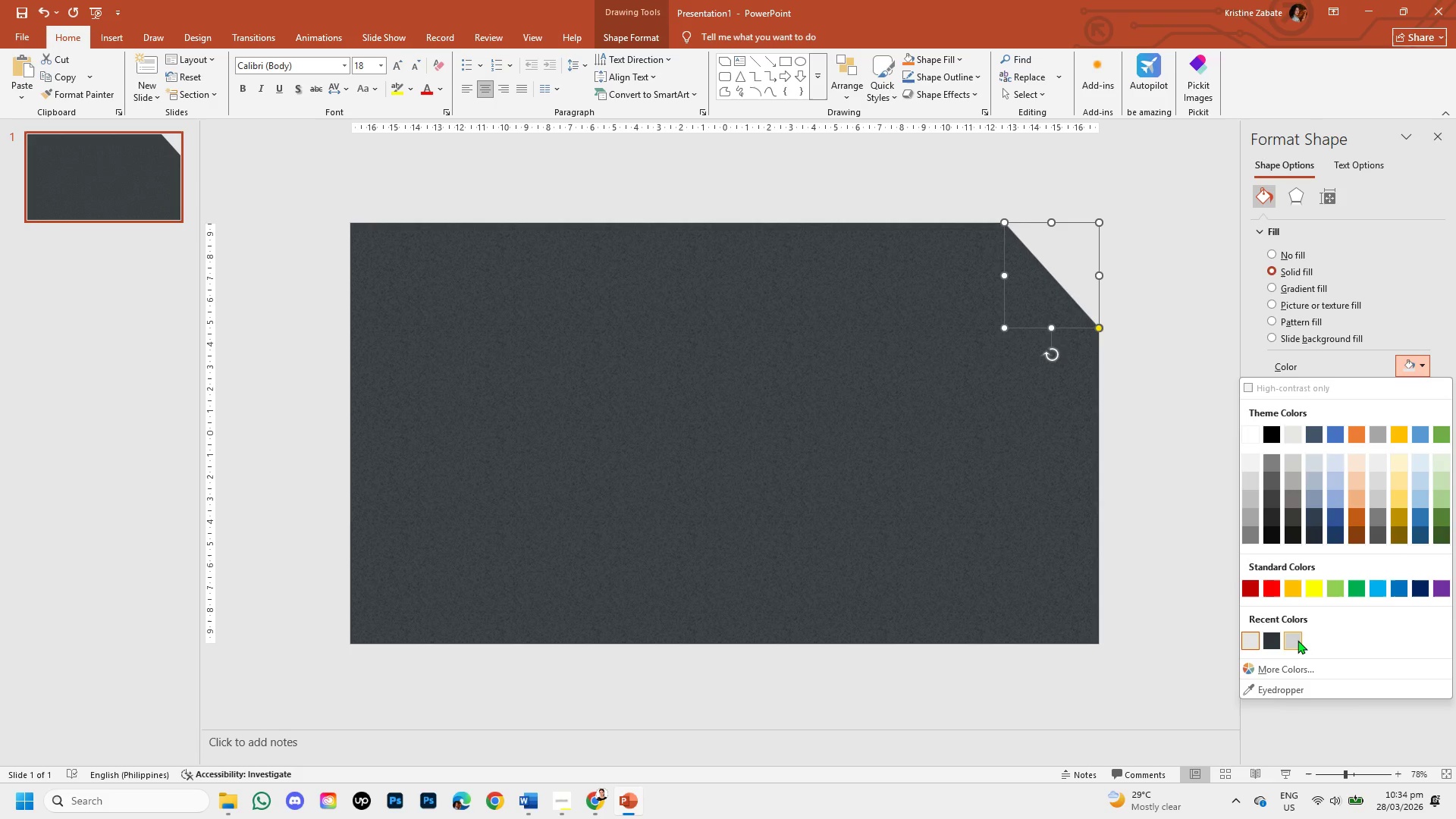 
left_click([1298, 640])
 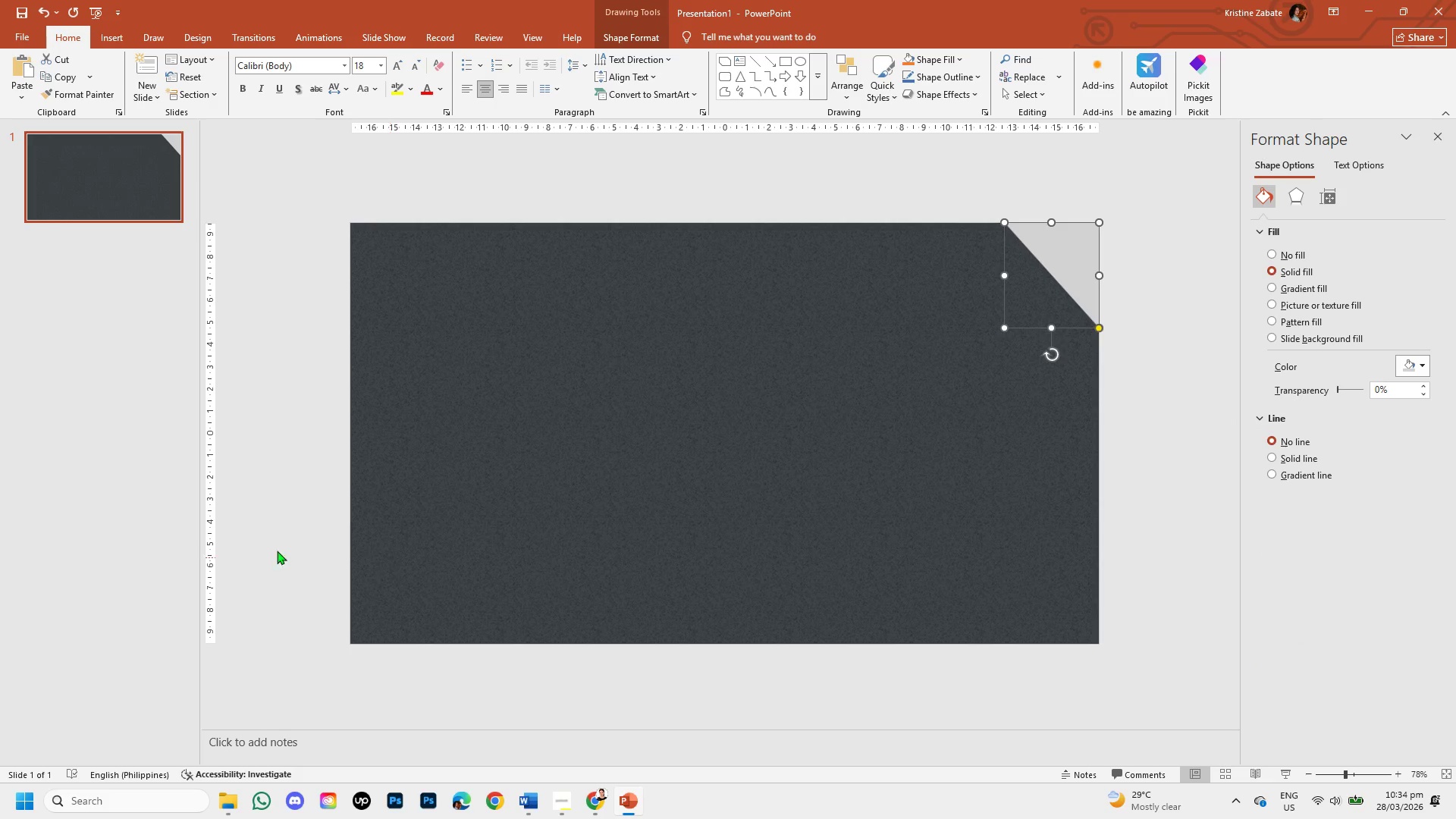 
left_click([288, 513])
 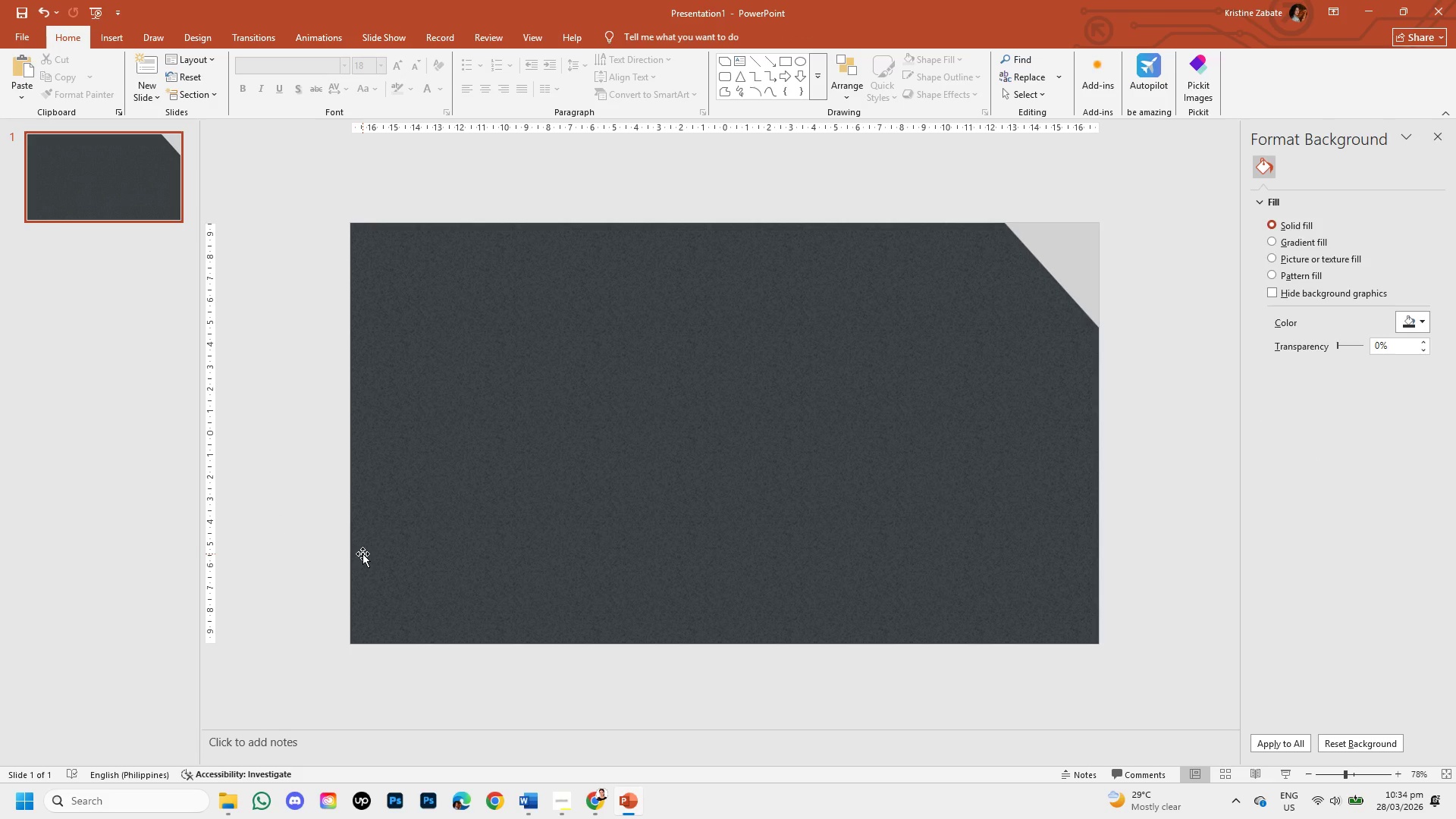 
key(Control+V)
 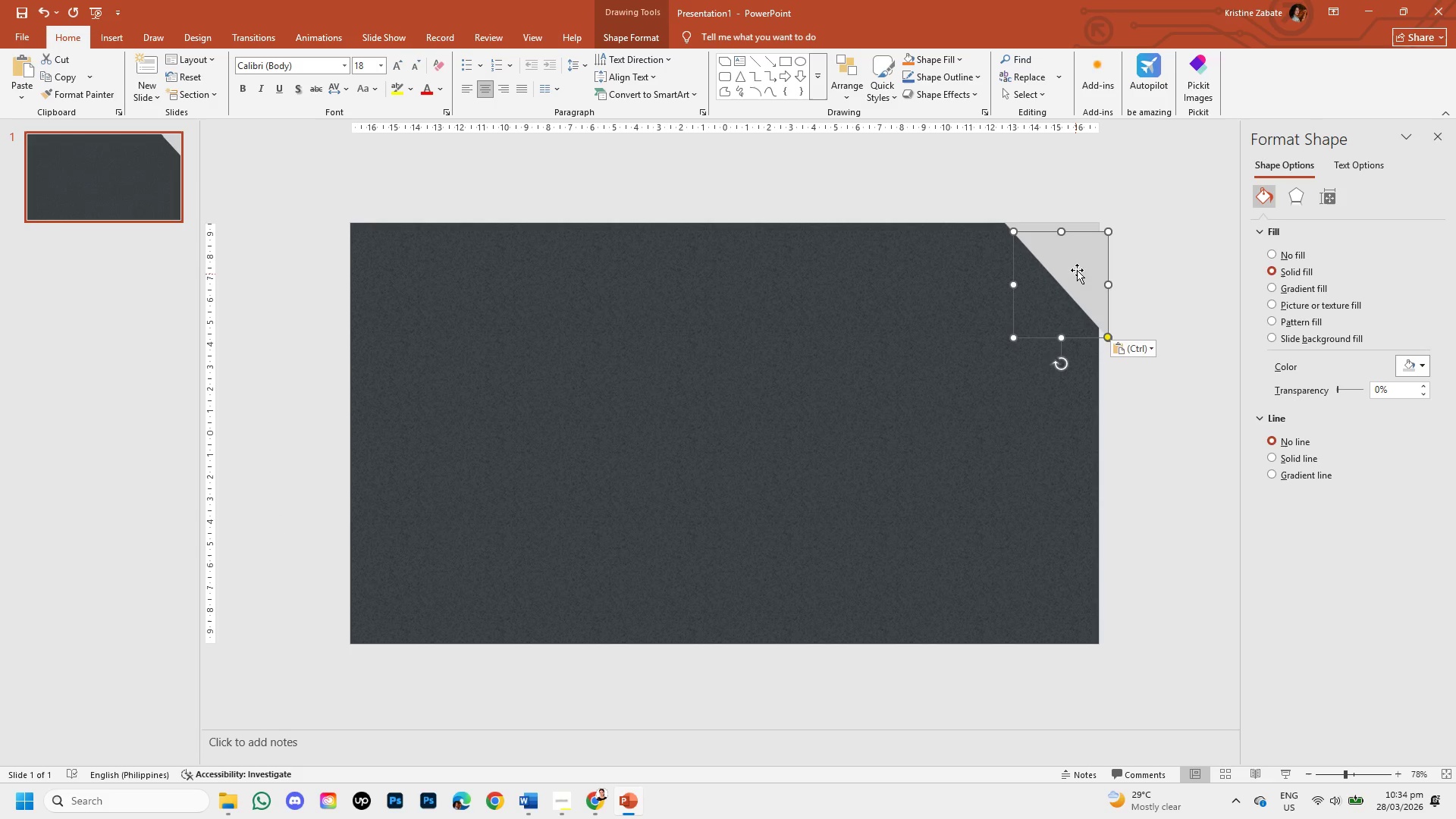 
left_click_drag(start_coordinate=[1077, 270], to_coordinate=[410, 610])
 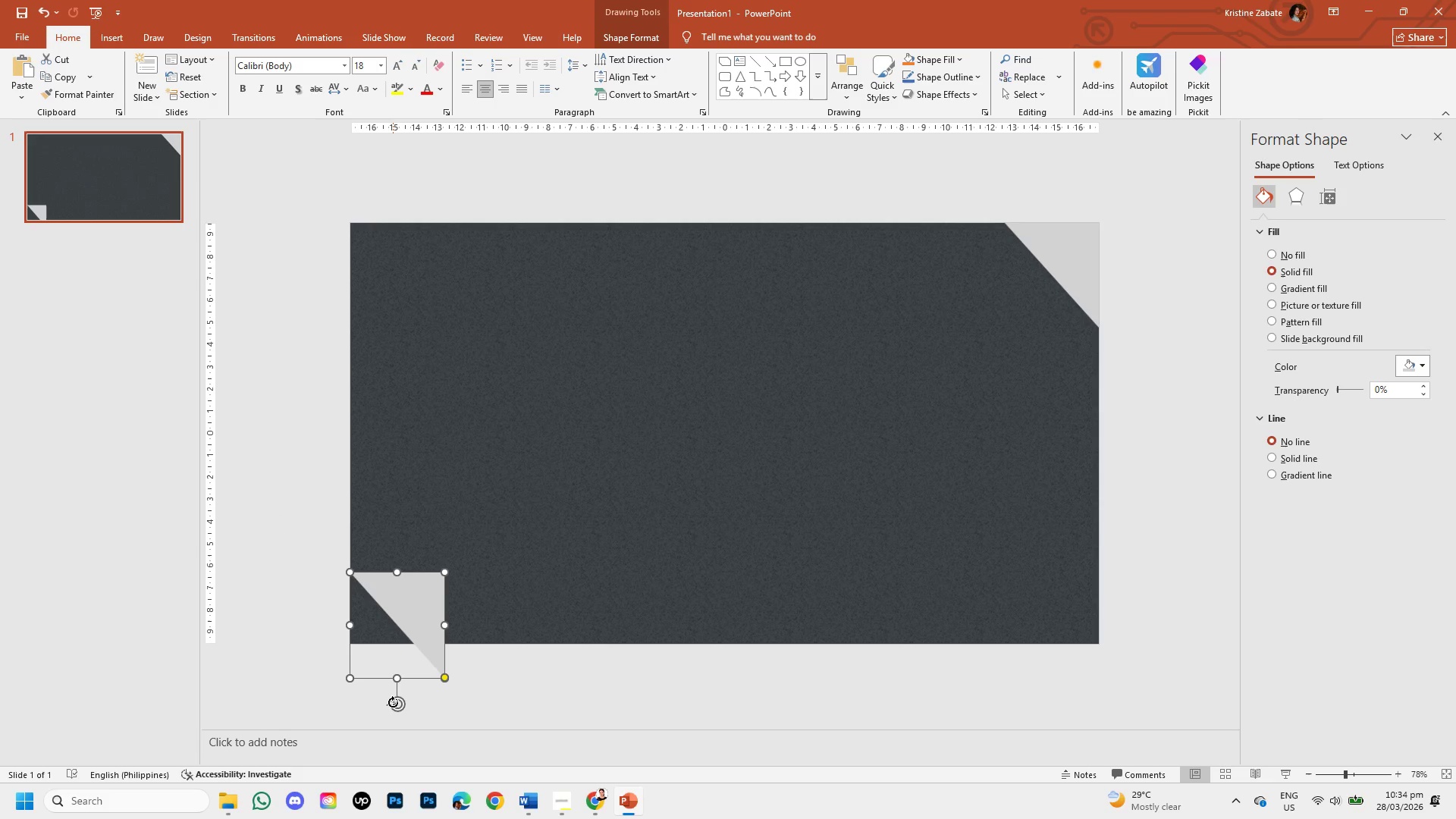 
left_click_drag(start_coordinate=[398, 705], to_coordinate=[392, 493])
 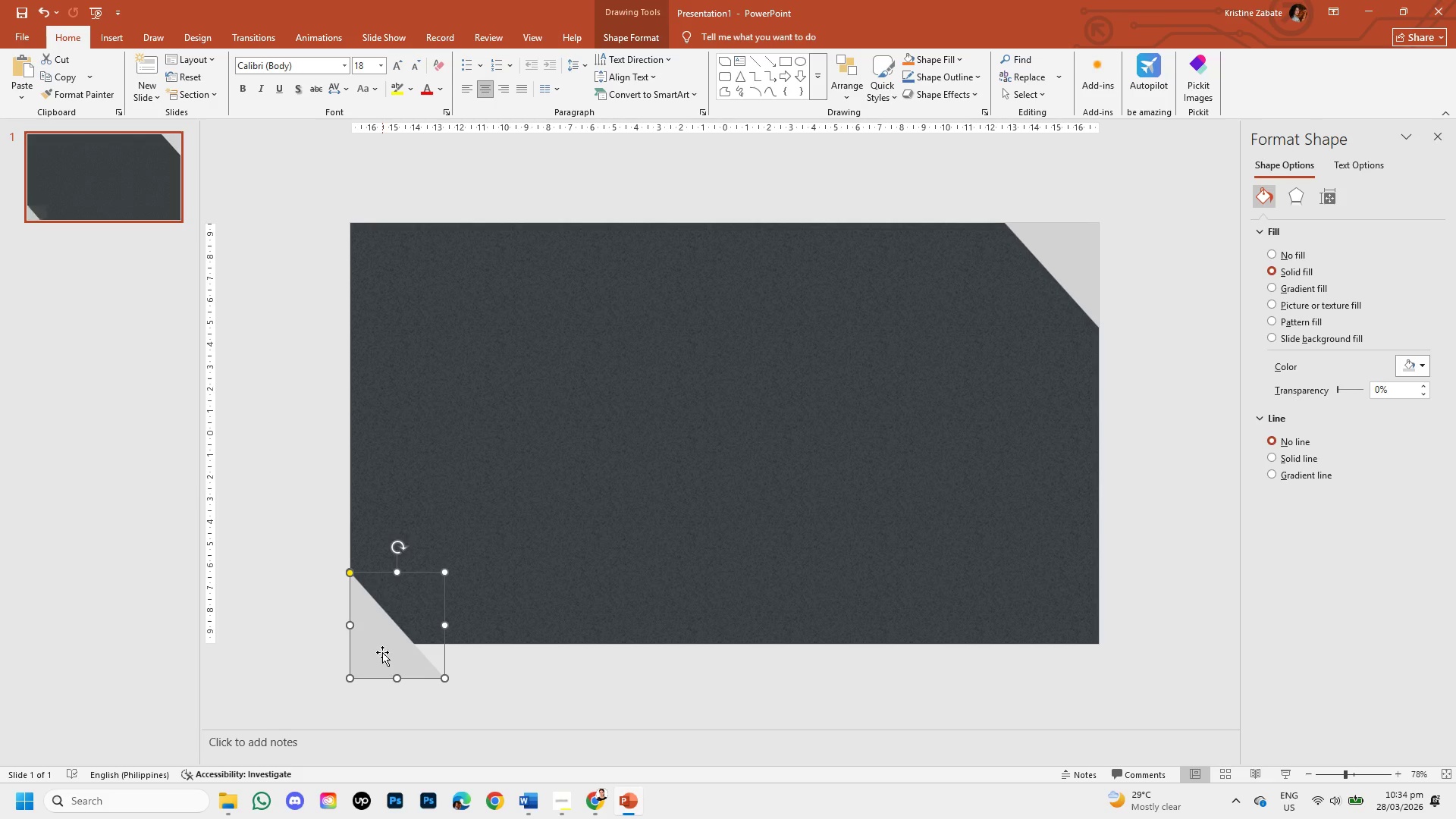 
left_click_drag(start_coordinate=[382, 652], to_coordinate=[381, 617])
 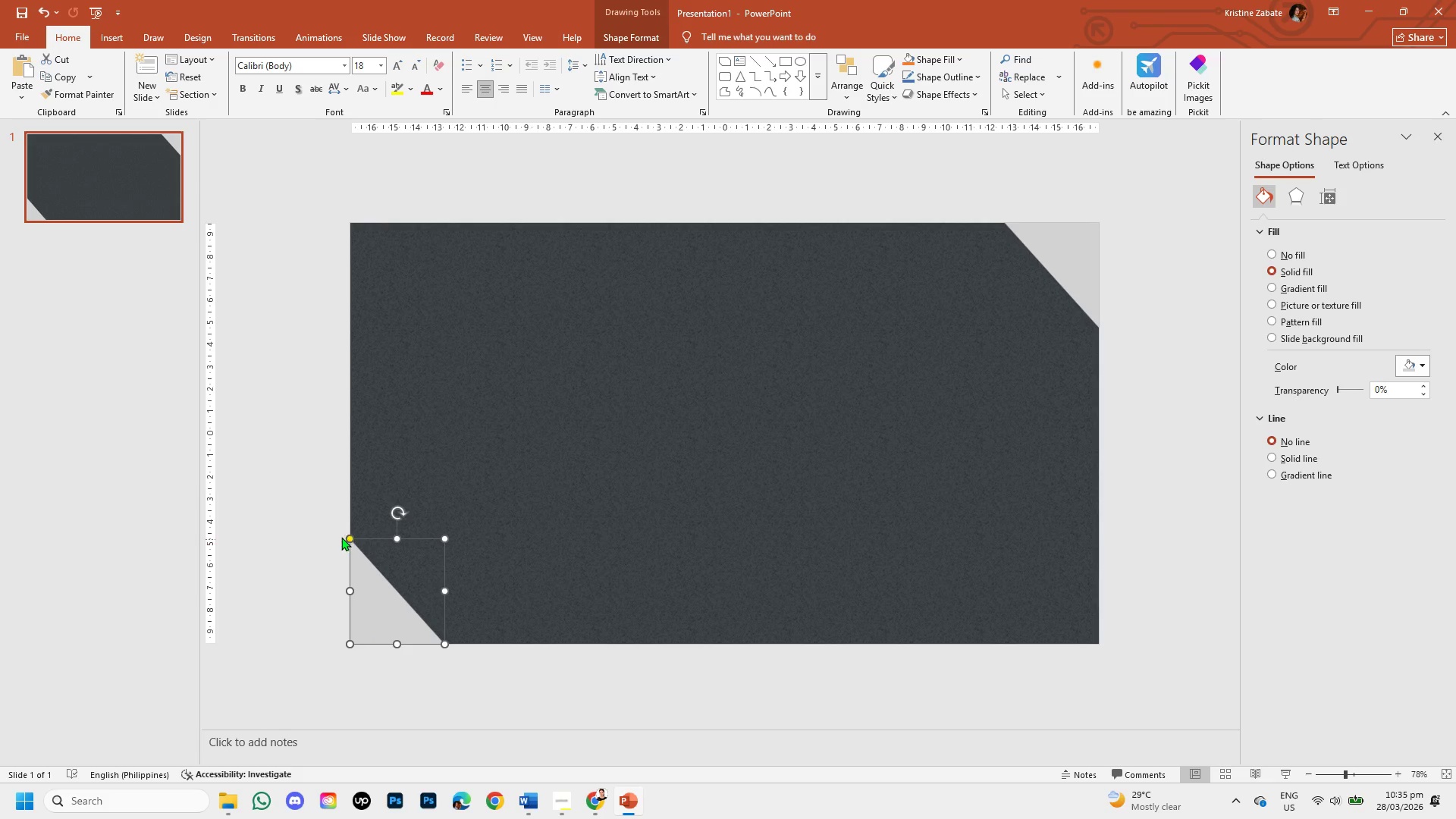 
left_click_drag(start_coordinate=[350, 537], to_coordinate=[350, 510])
 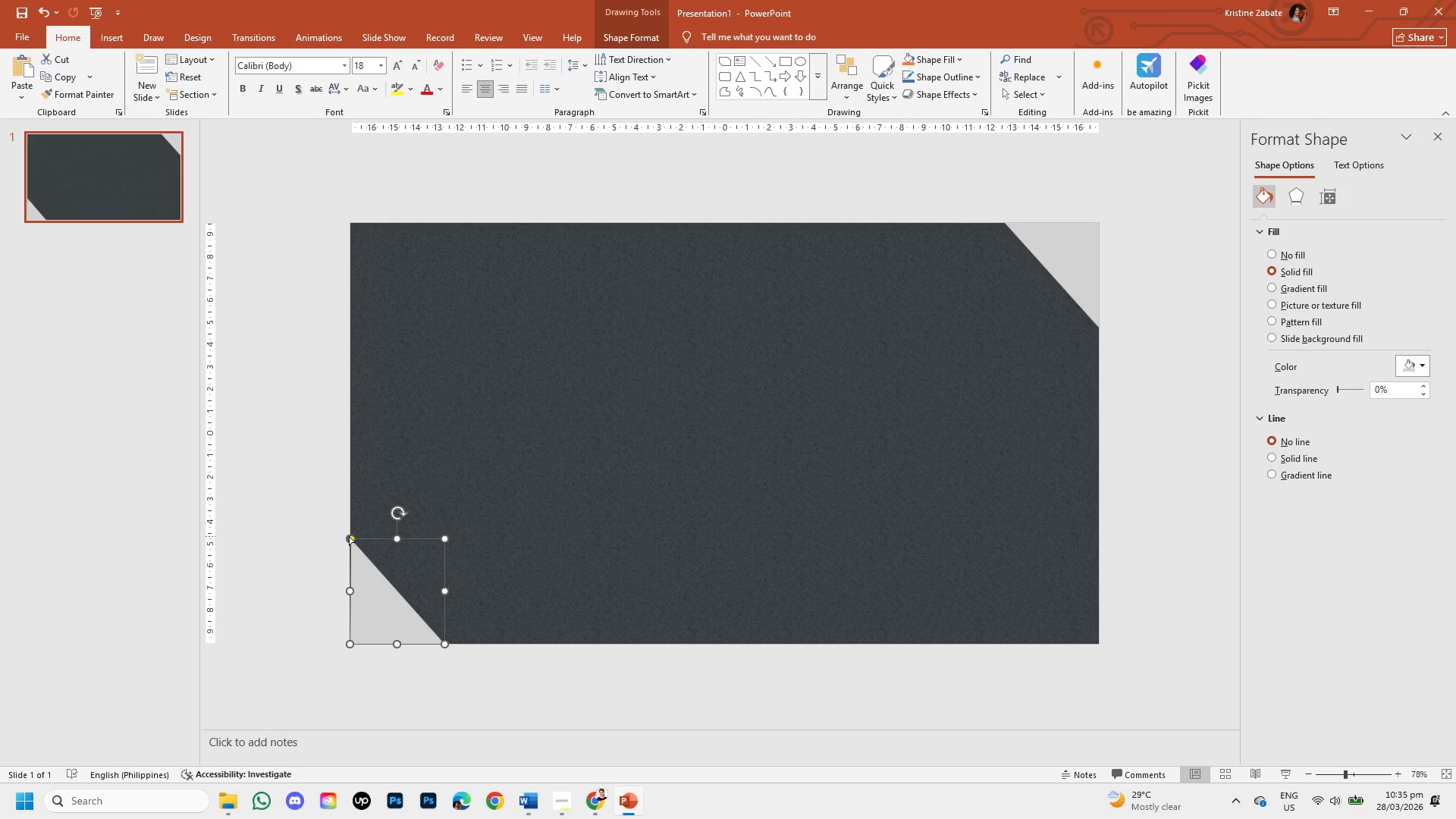 
left_click_drag(start_coordinate=[350, 537], to_coordinate=[367, 498])
 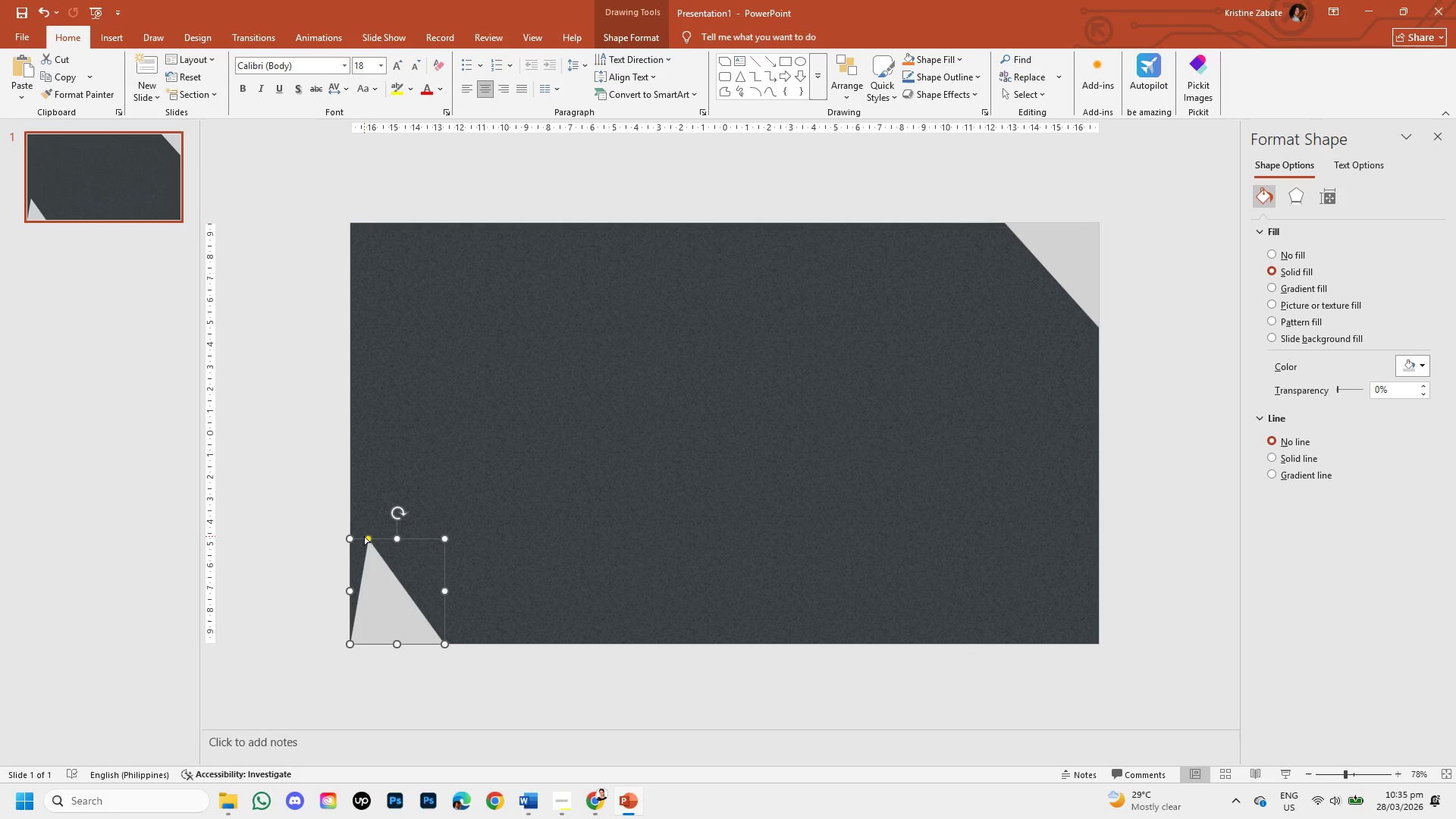 
left_click_drag(start_coordinate=[364, 536], to_coordinate=[346, 505])
 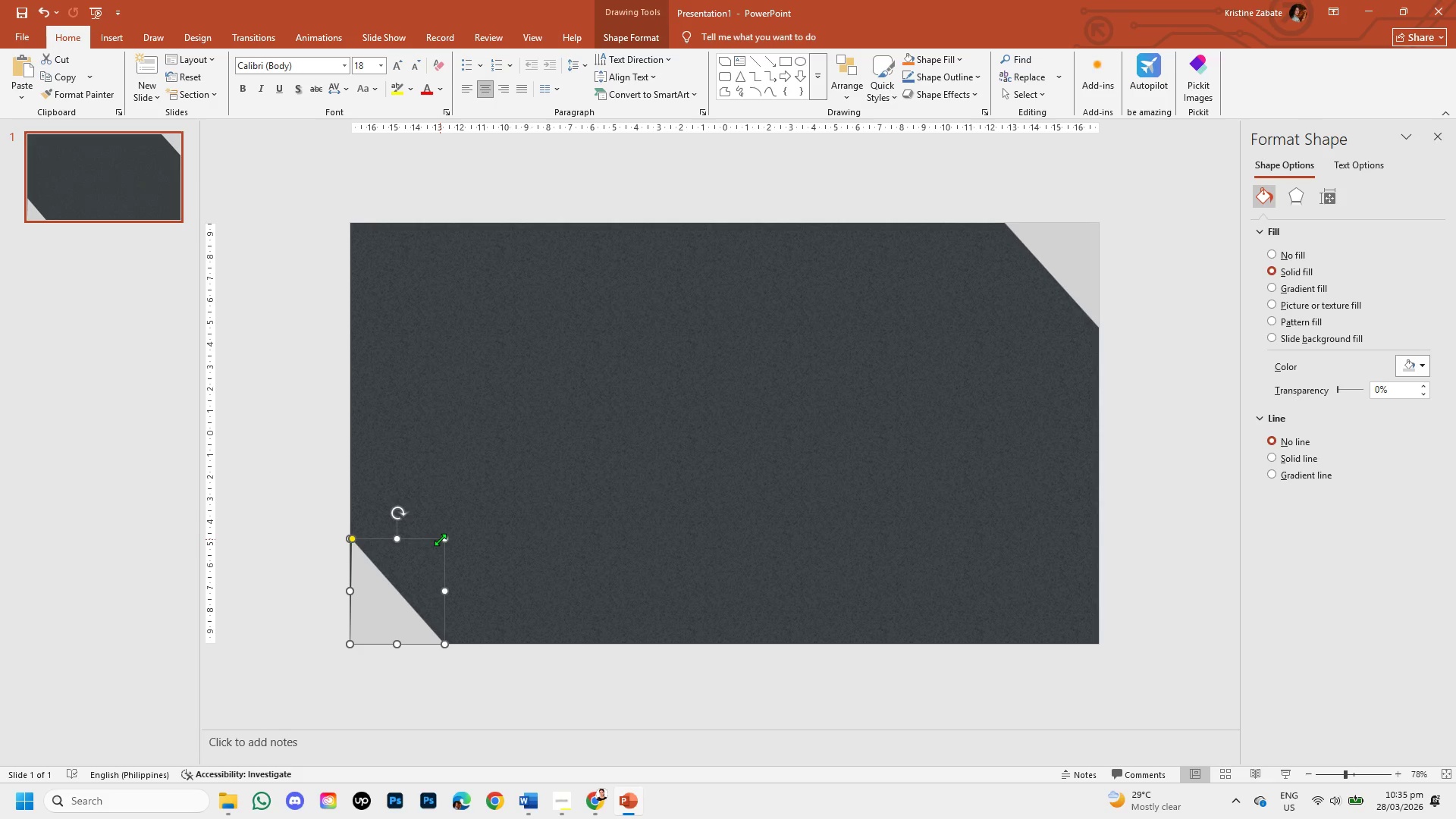 
left_click_drag(start_coordinate=[441, 538], to_coordinate=[426, 543])
 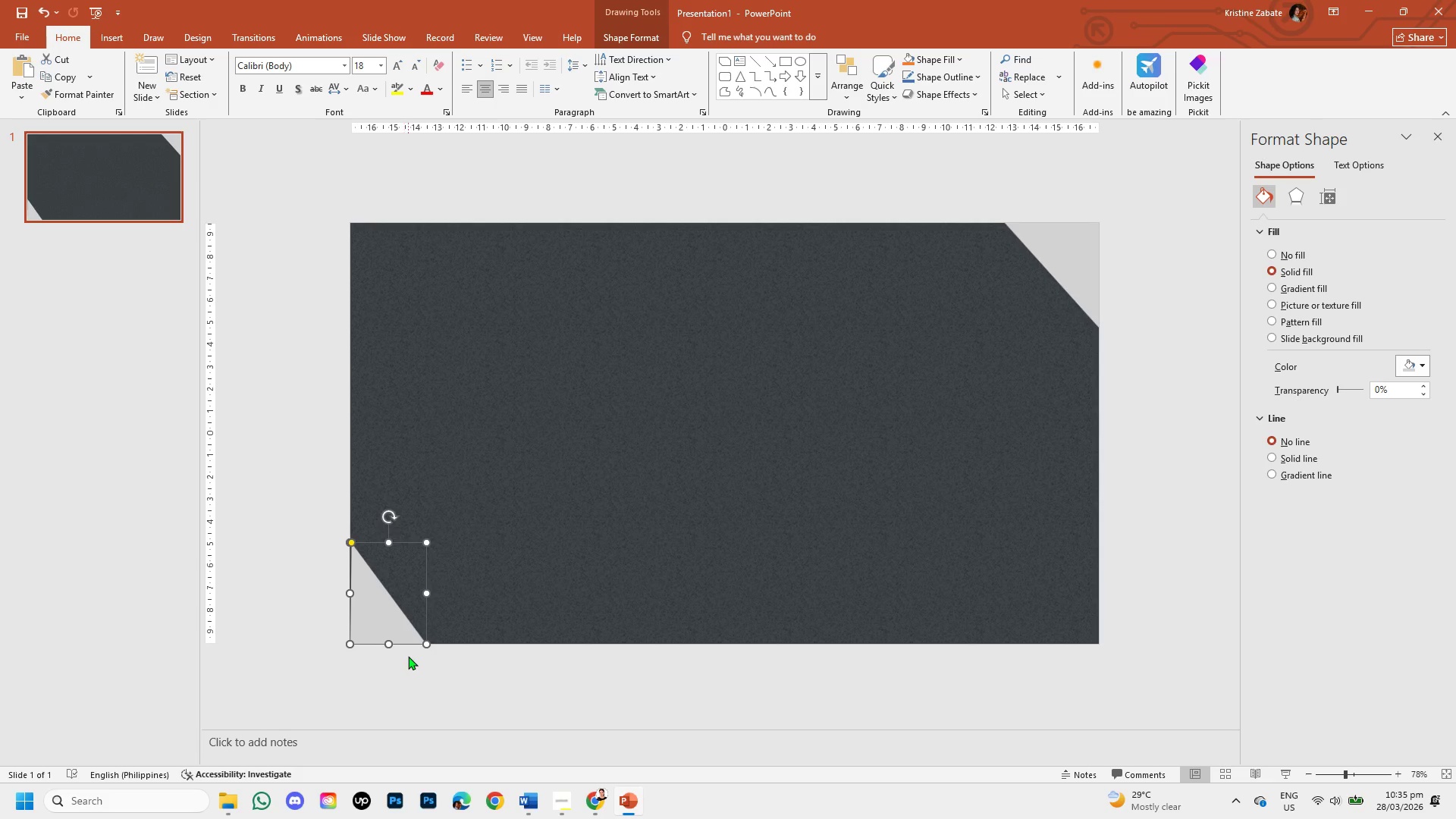 
left_click_drag(start_coordinate=[429, 646], to_coordinate=[450, 648])
 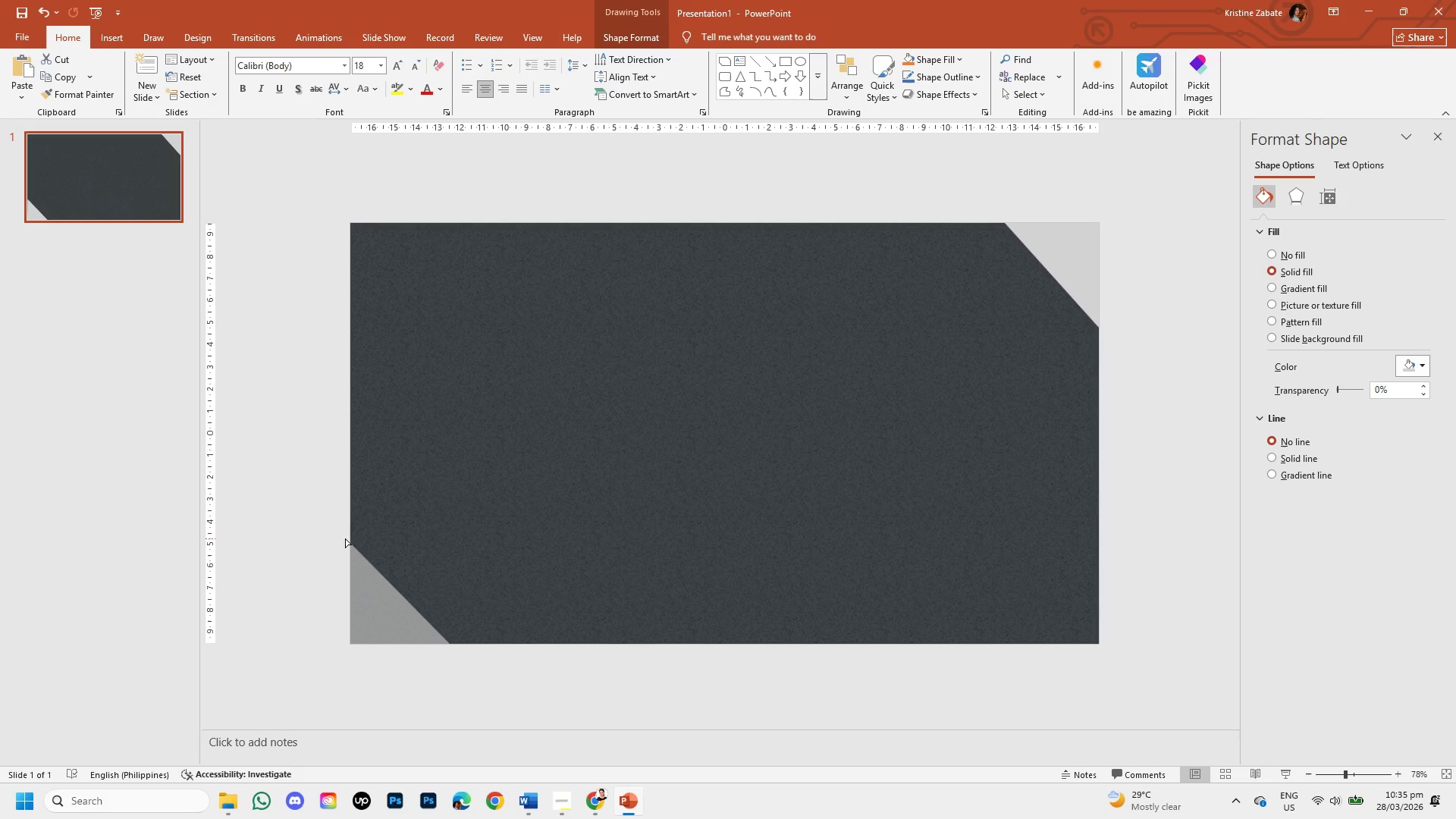 
left_click([387, 673])
 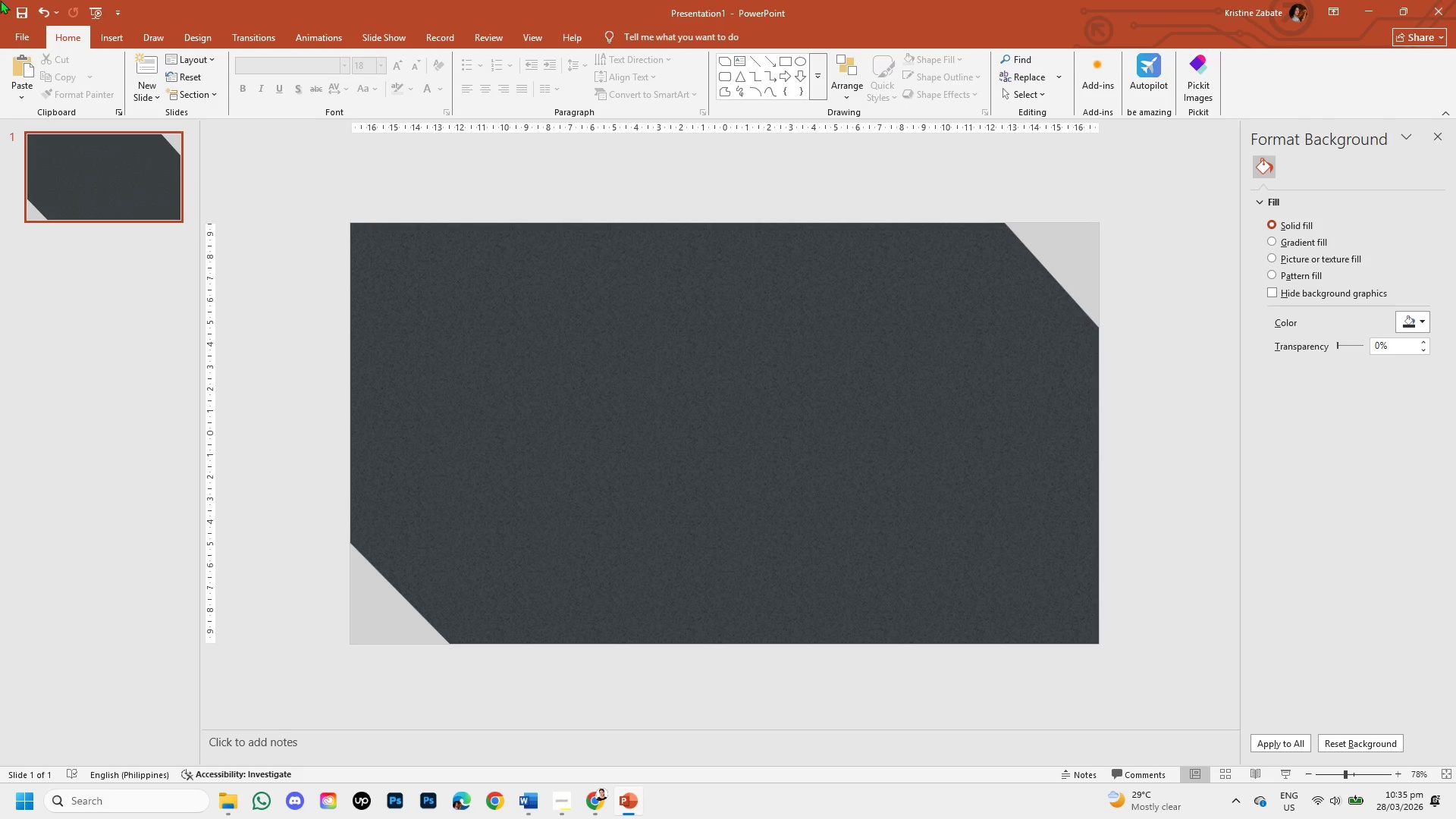 
wait(5.01)
 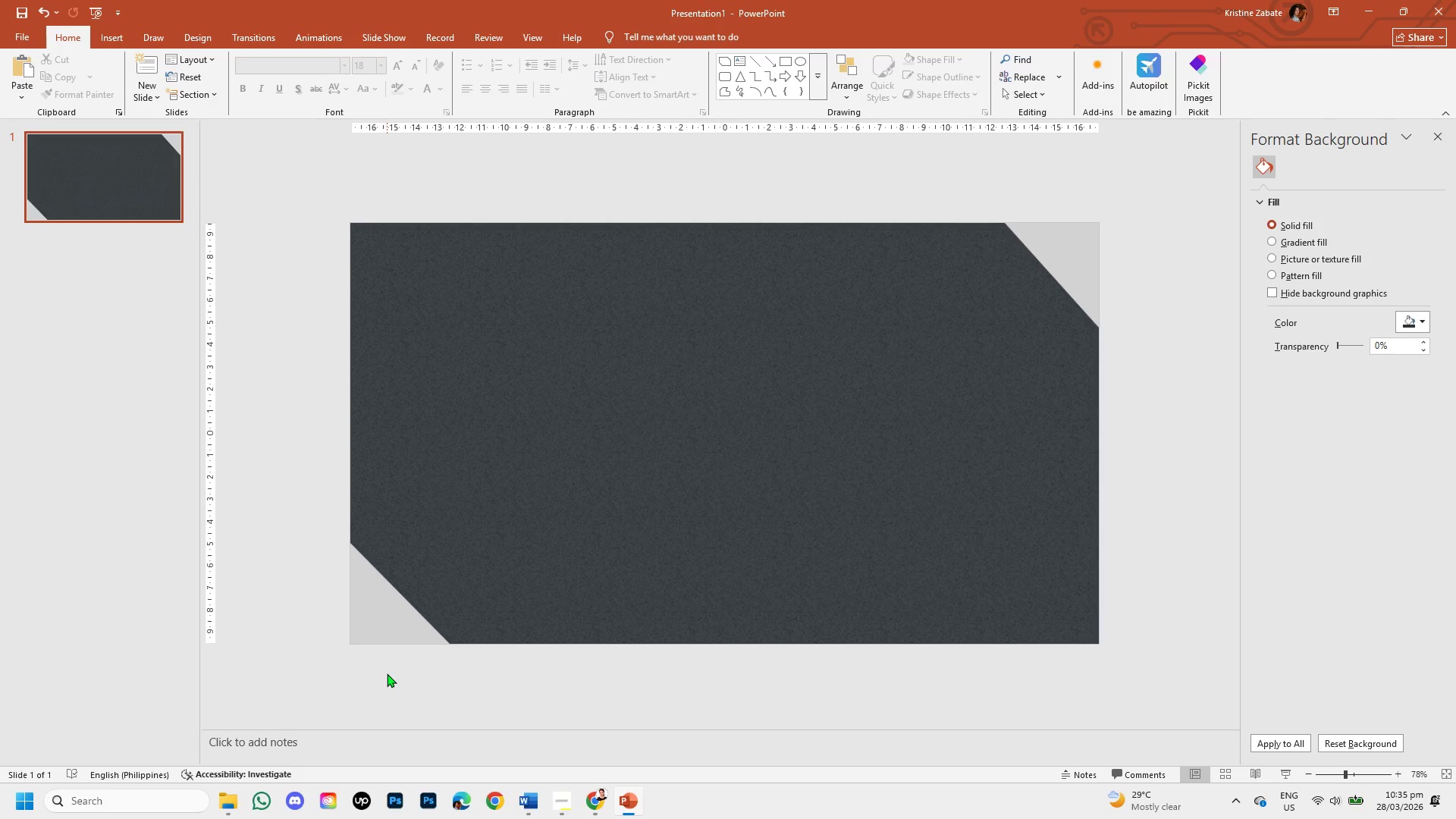 
left_click([103, 40])
 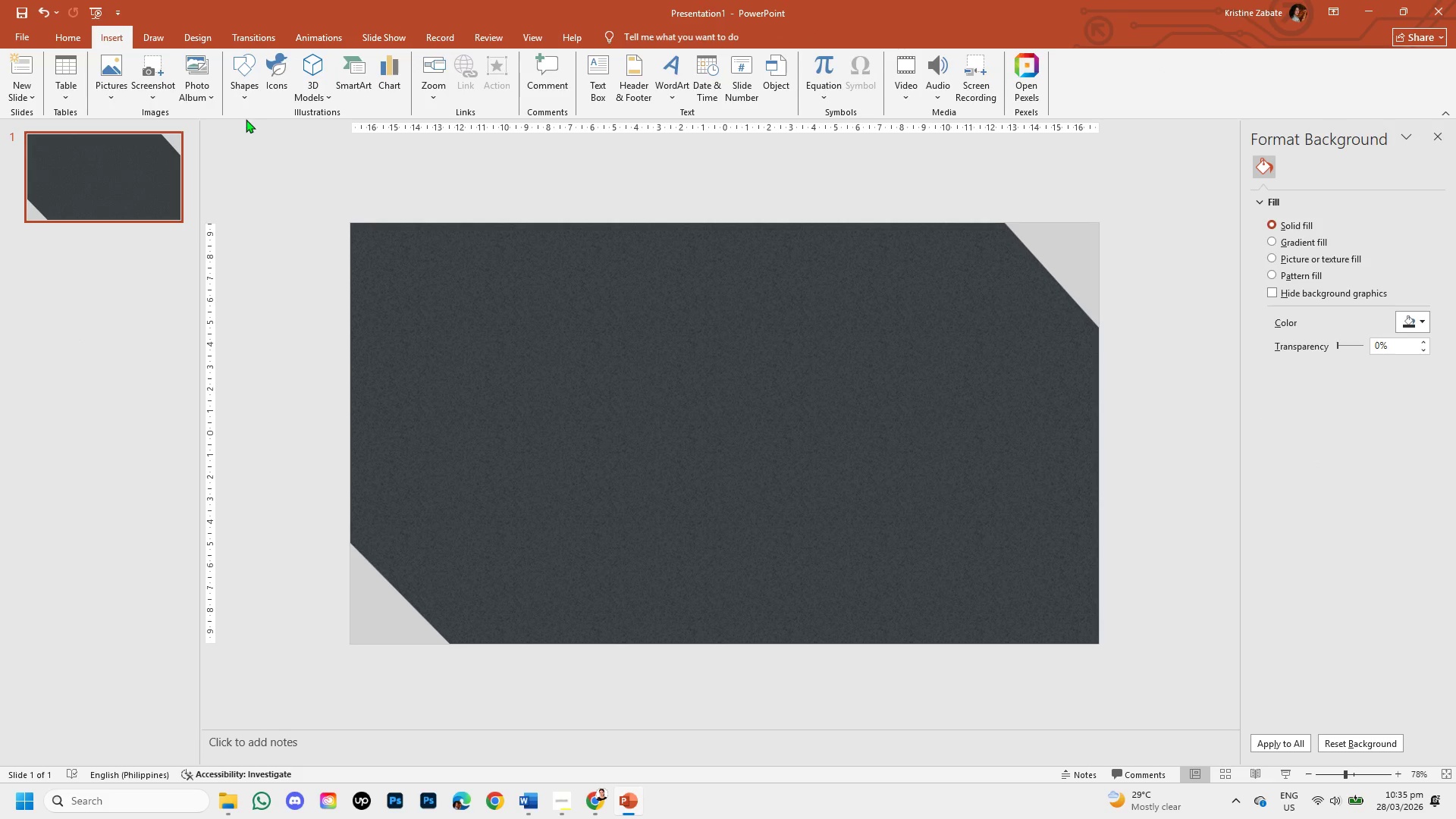 
mouse_move([260, 74])
 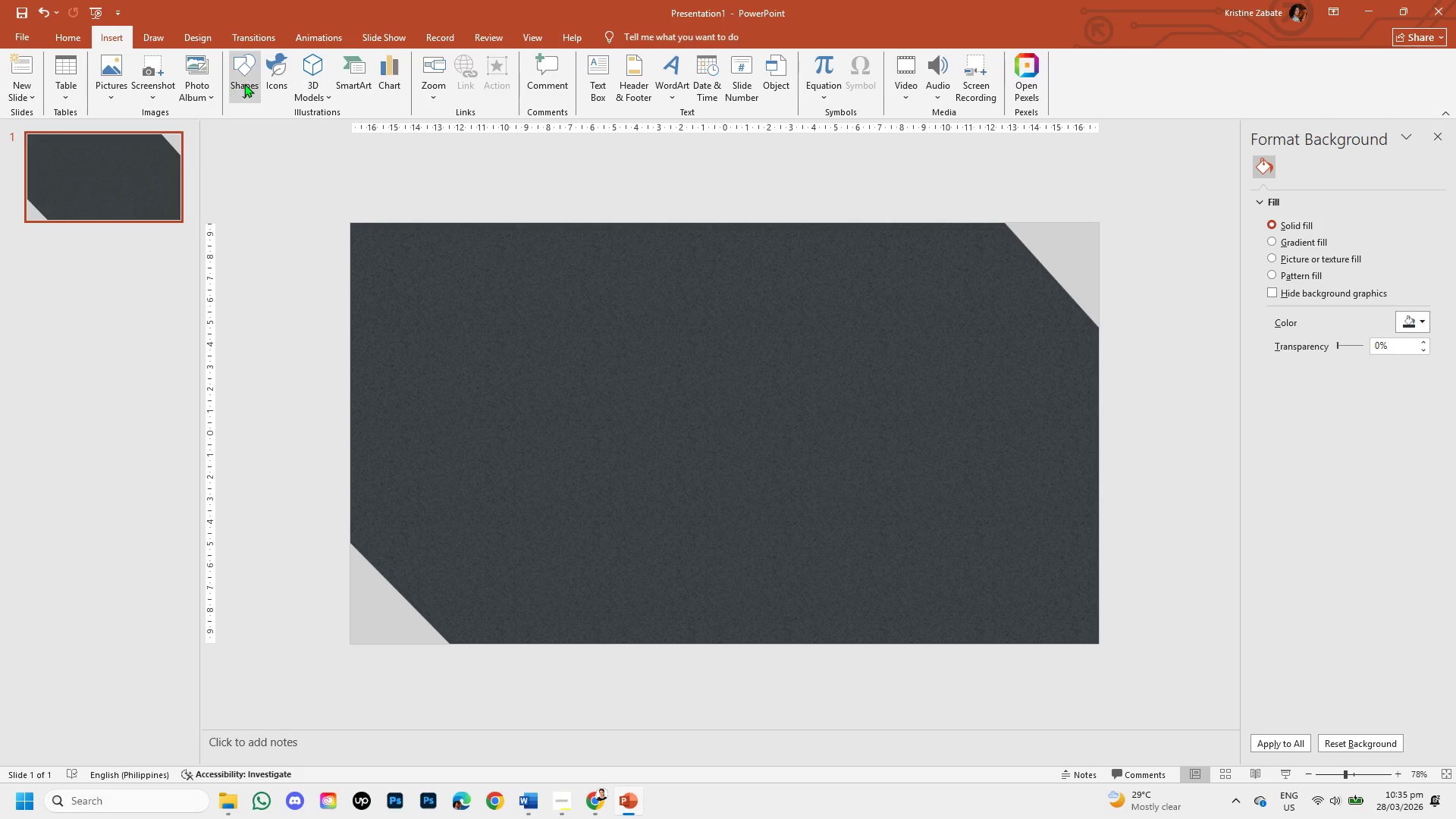 
left_click([244, 83])
 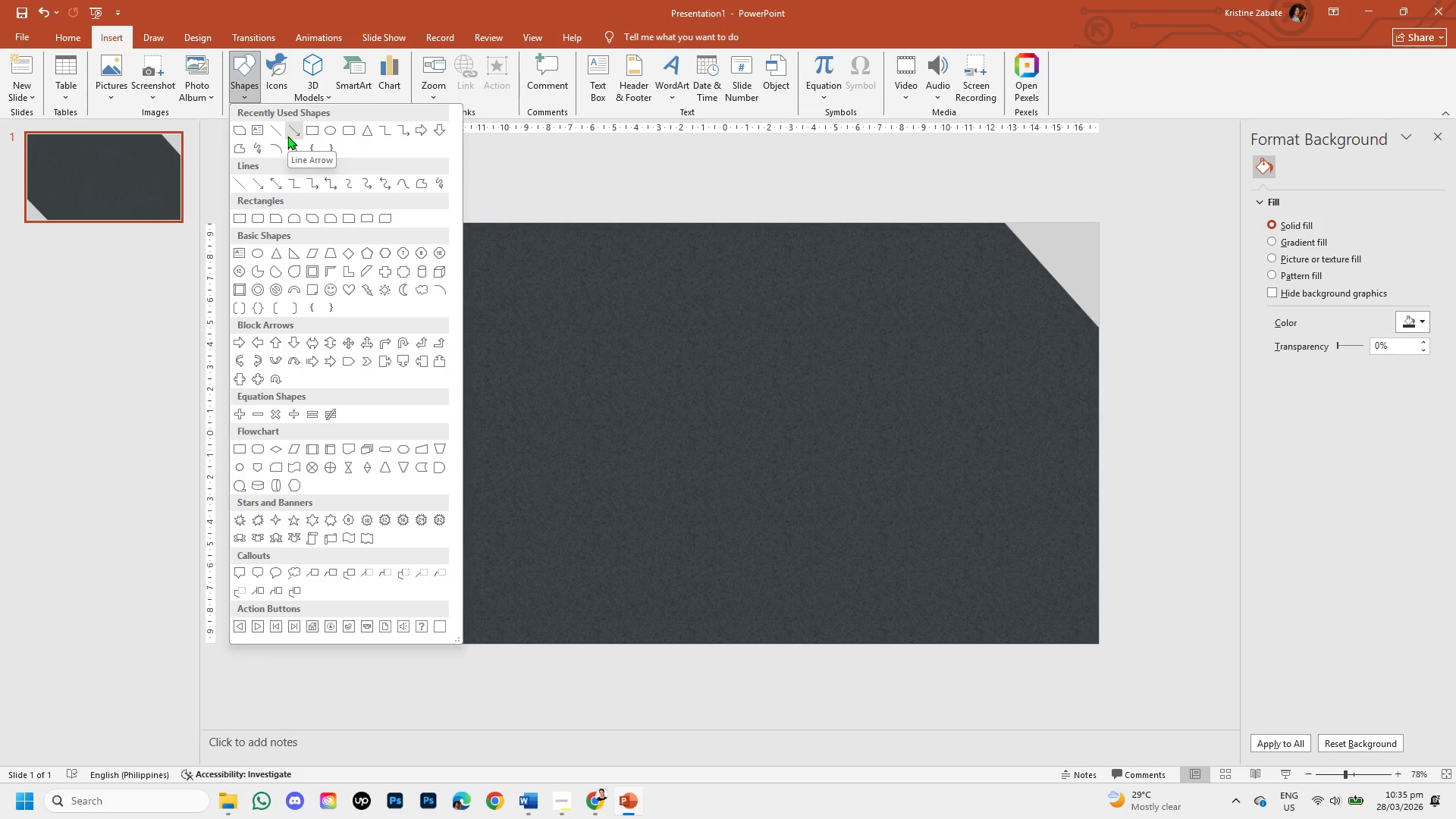 
wait(16.8)
 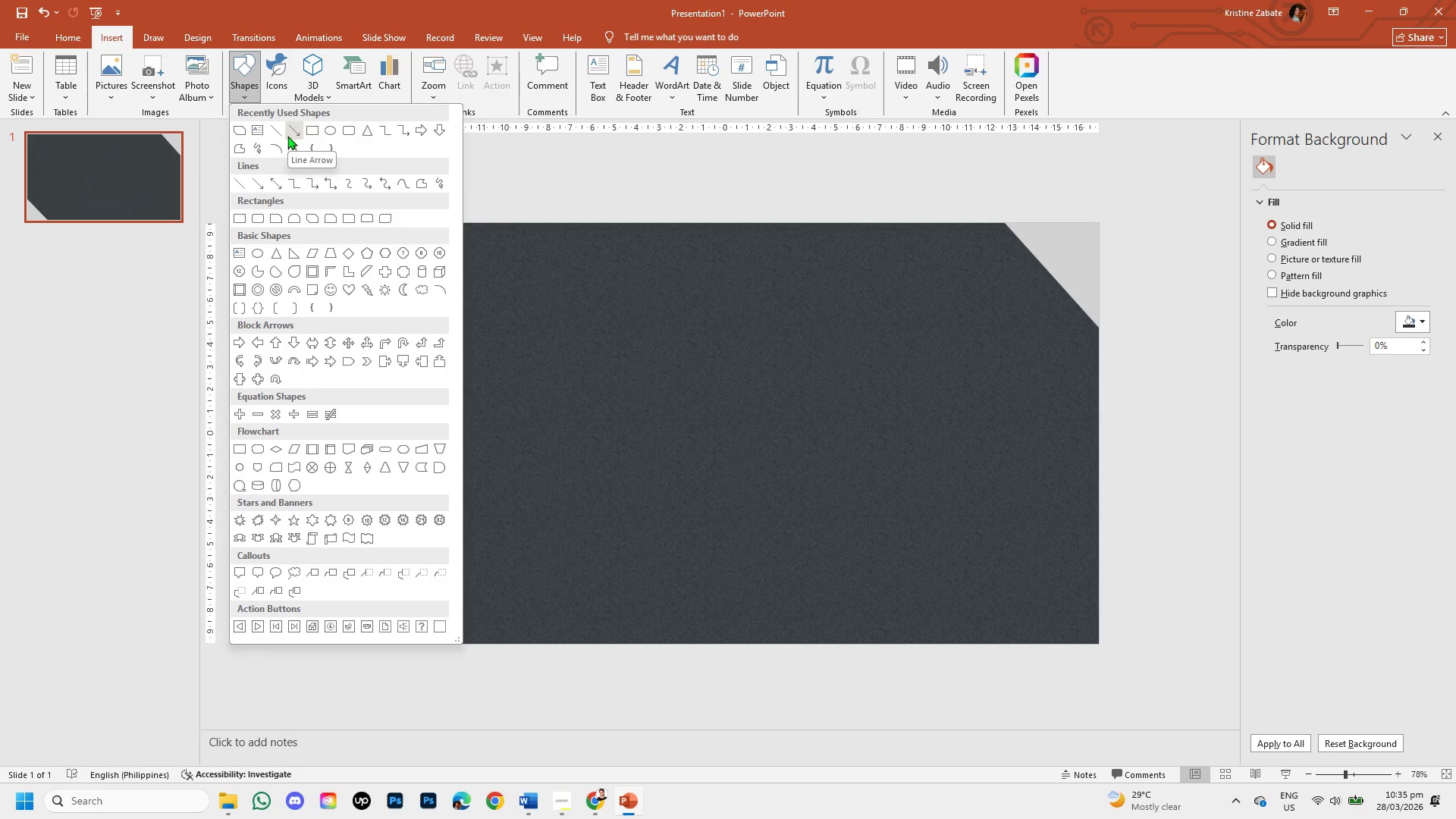 
left_click([306, 130])
 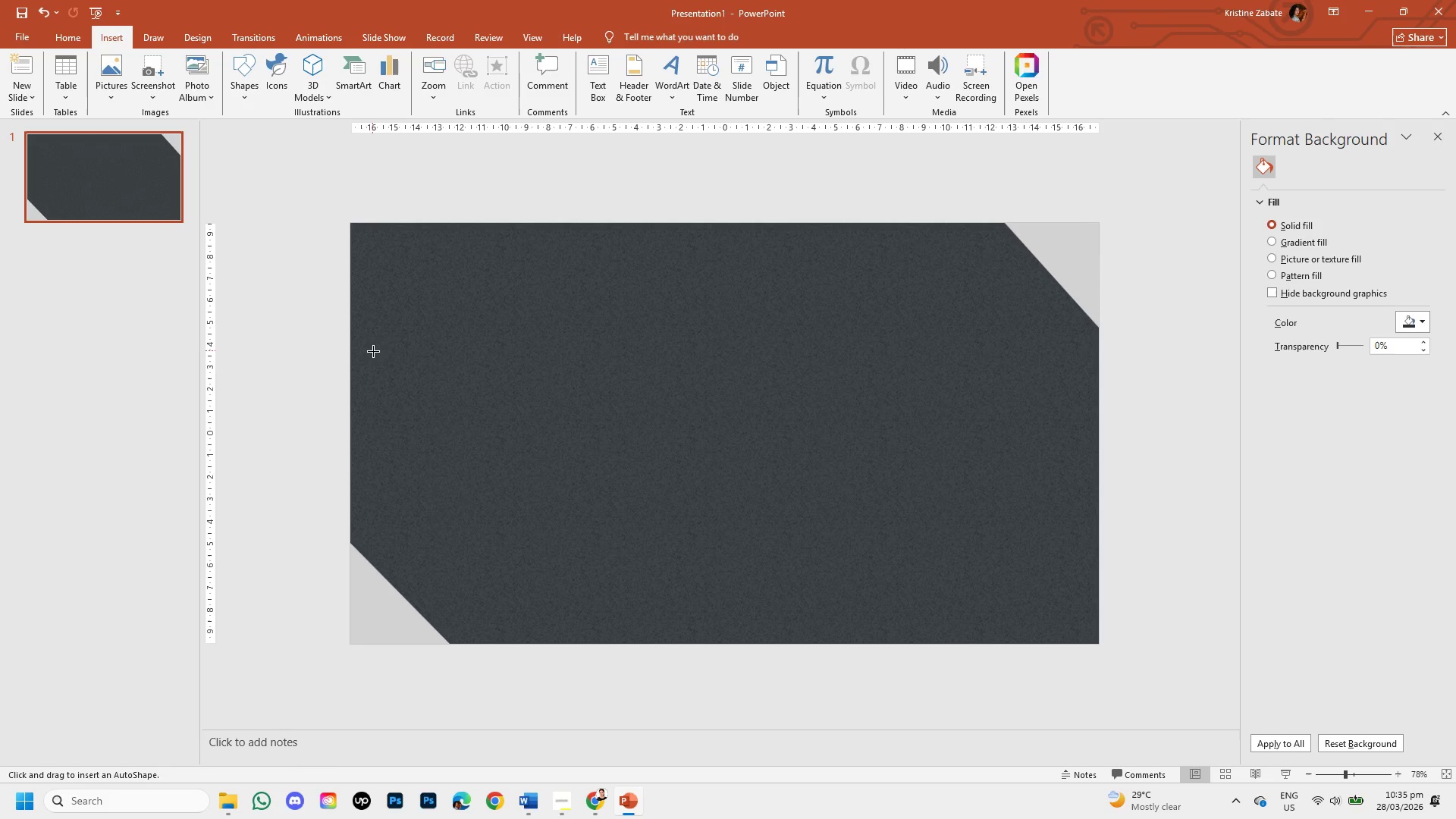 
left_click_drag(start_coordinate=[372, 344], to_coordinate=[452, 491])
 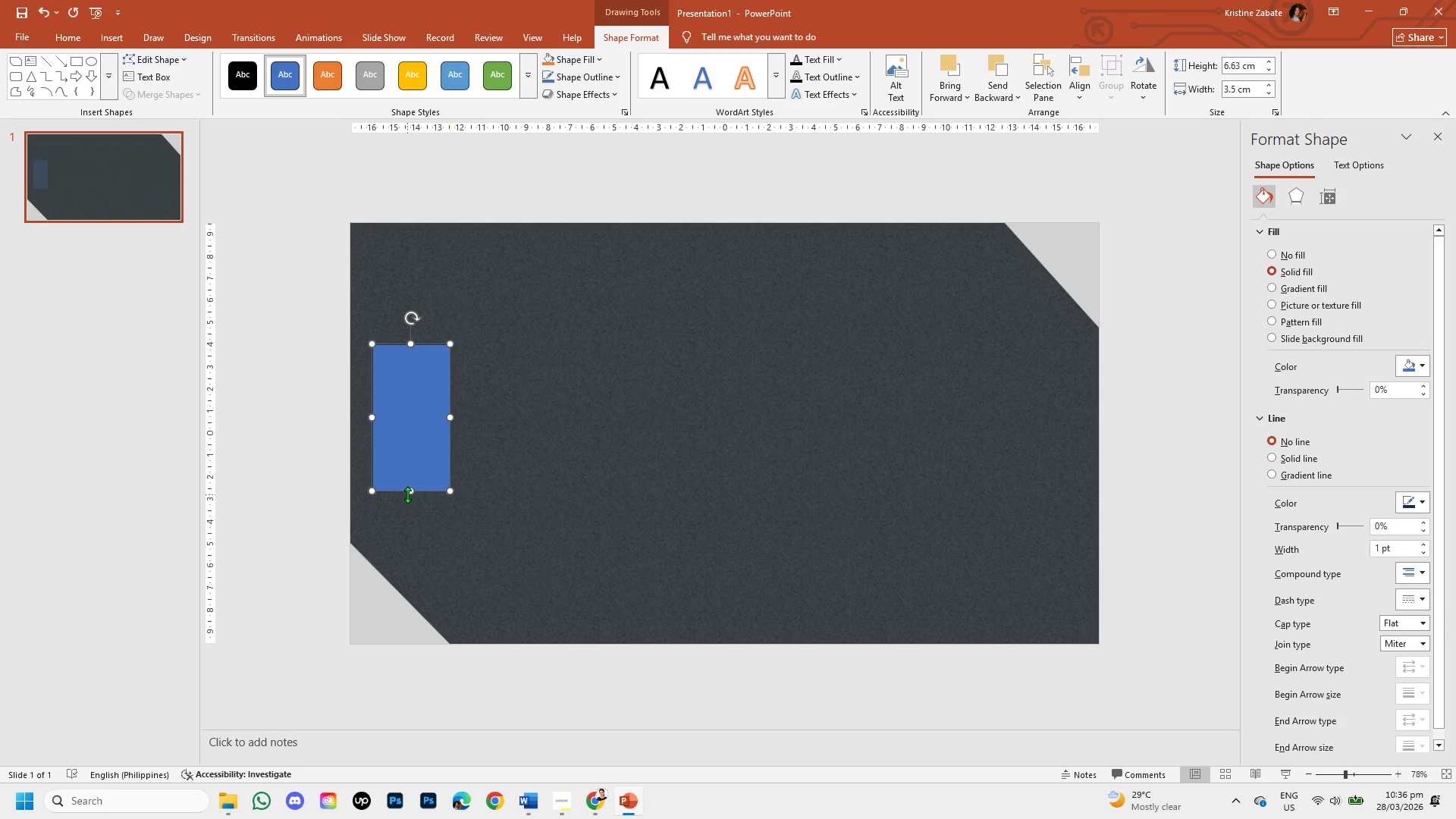 
left_click_drag(start_coordinate=[408, 492], to_coordinate=[440, 503])
 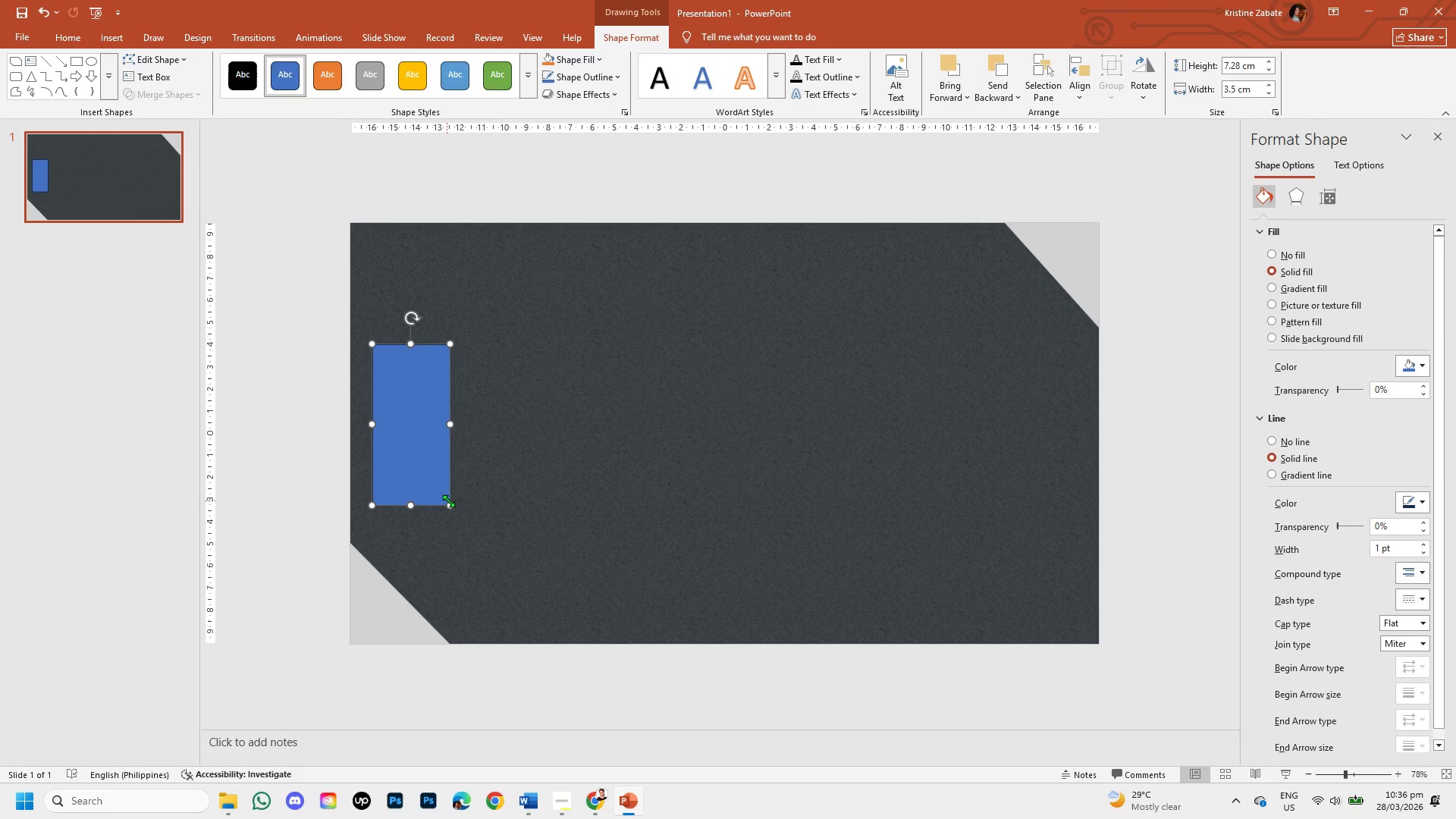 
left_click_drag(start_coordinate=[453, 501], to_coordinate=[444, 527])
 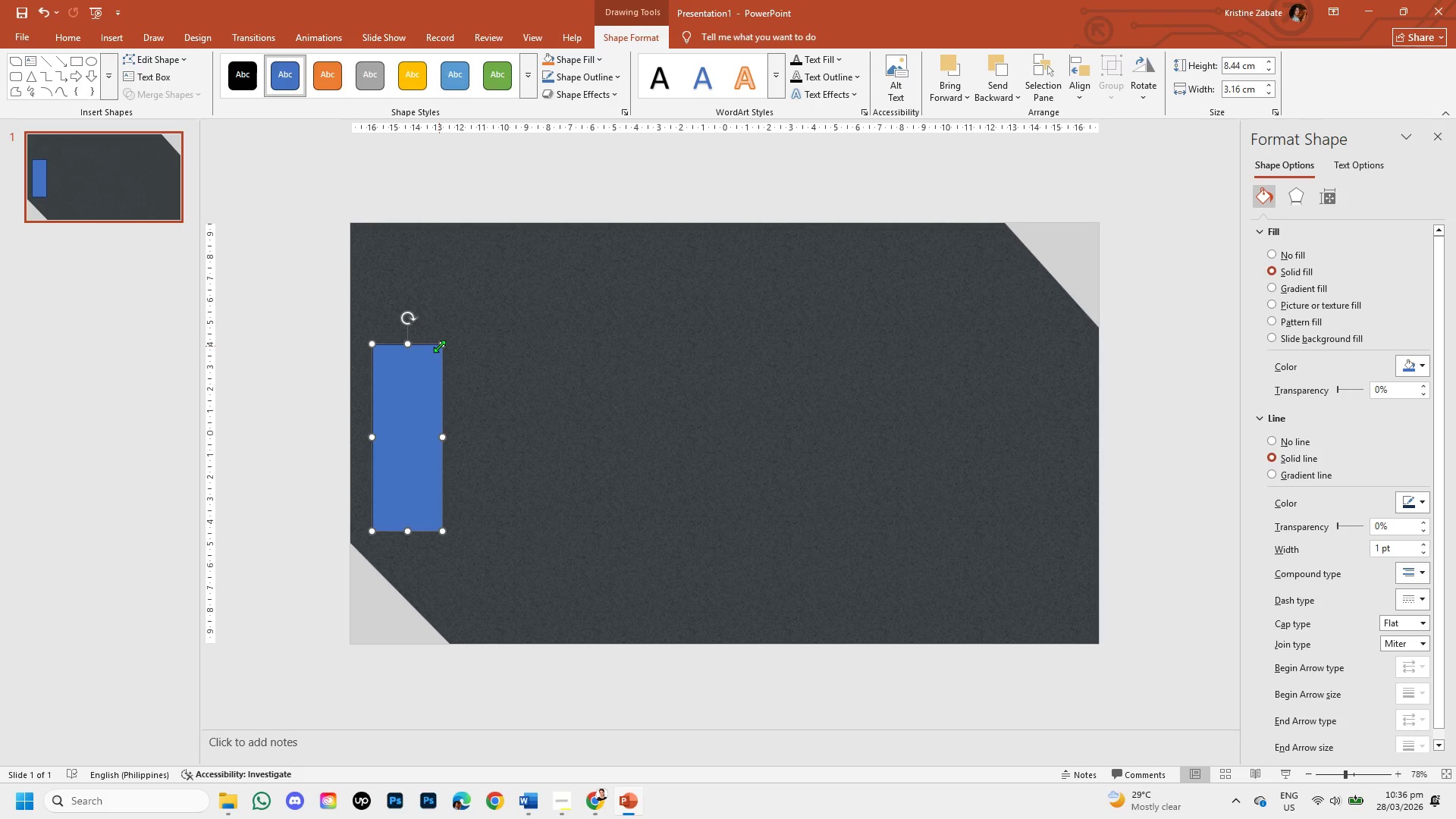 
left_click_drag(start_coordinate=[438, 344], to_coordinate=[421, 365])
 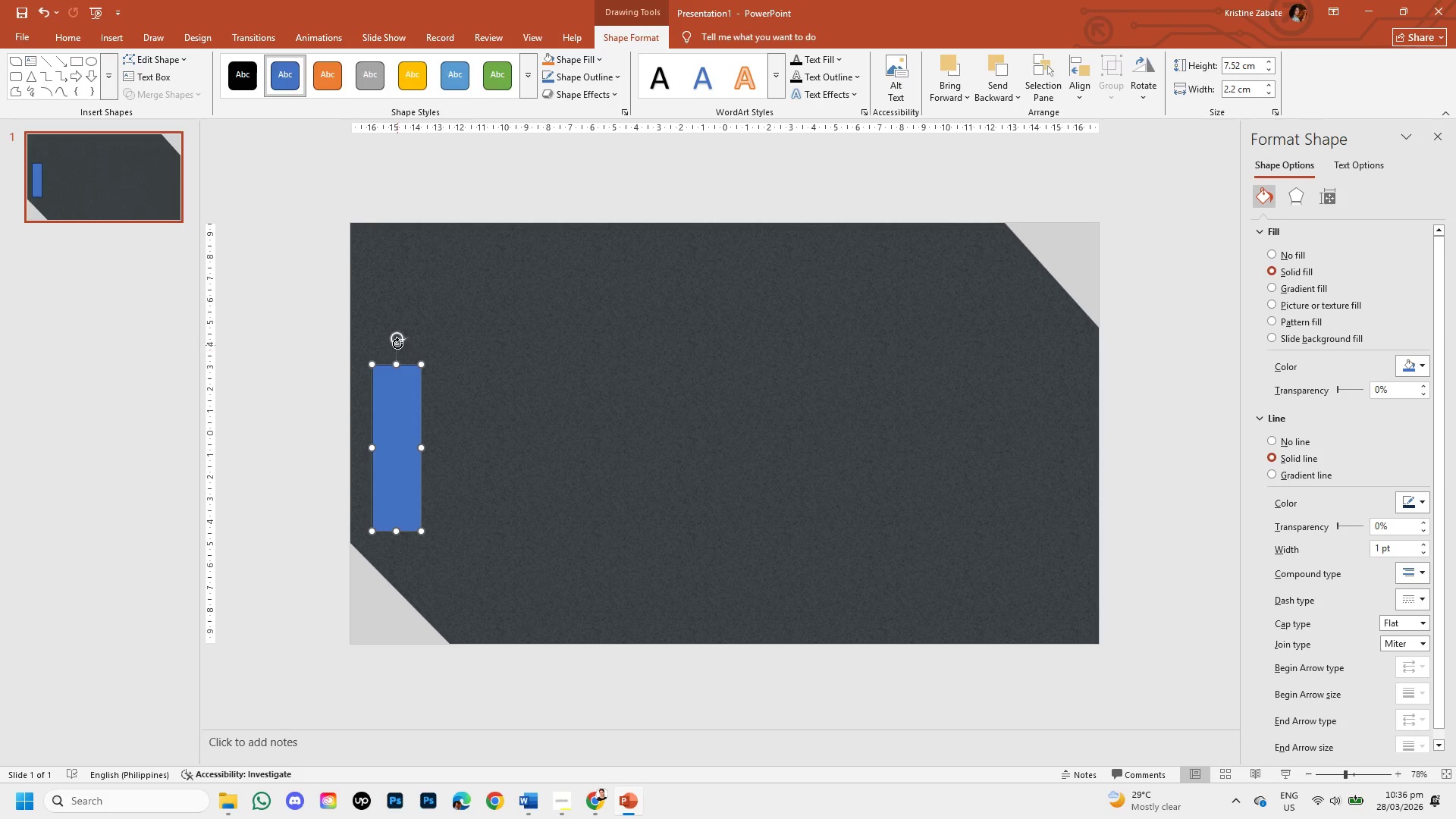 
left_click_drag(start_coordinate=[400, 342], to_coordinate=[461, 493])
 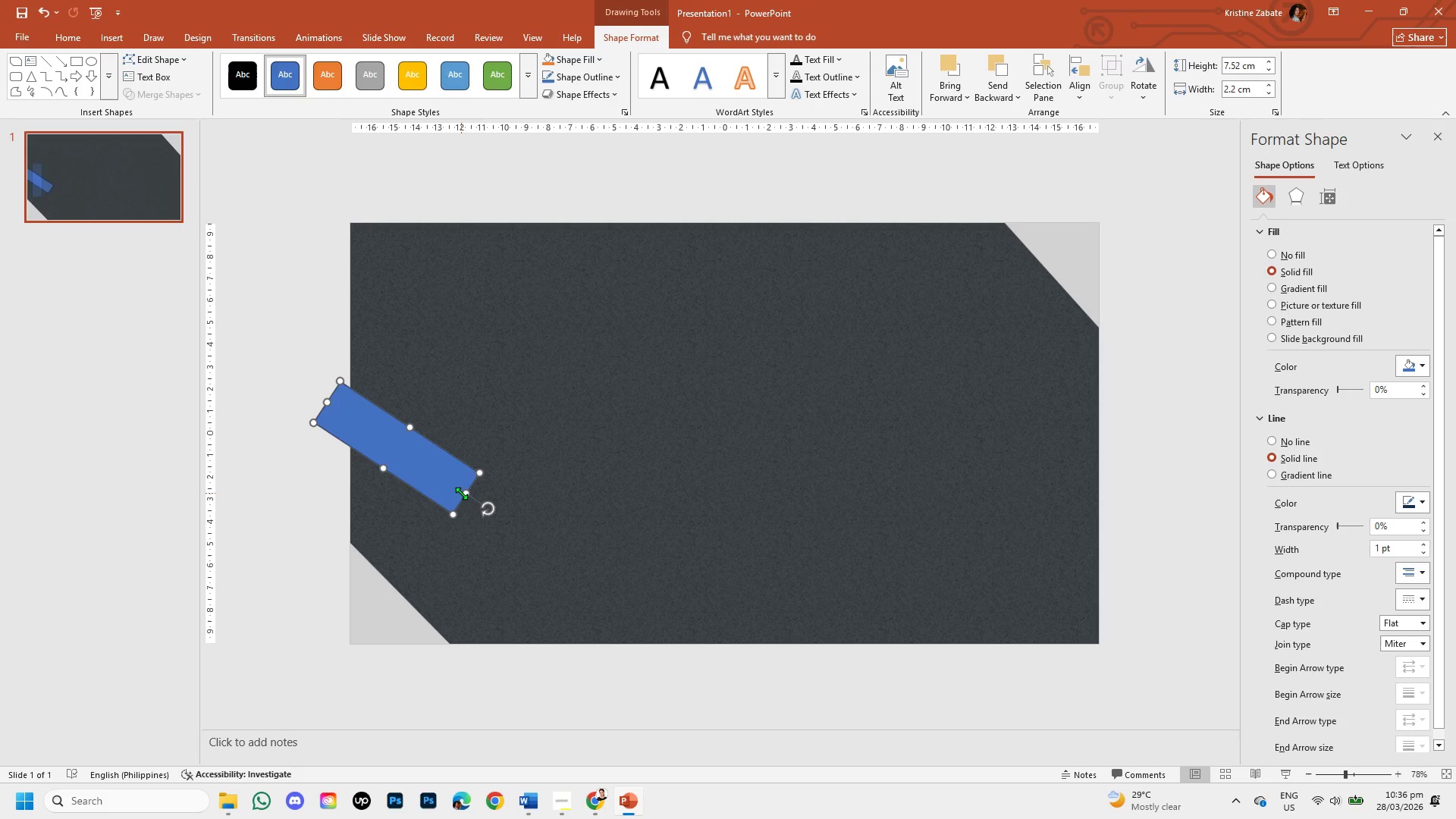 
left_click_drag(start_coordinate=[462, 491], to_coordinate=[484, 509])
 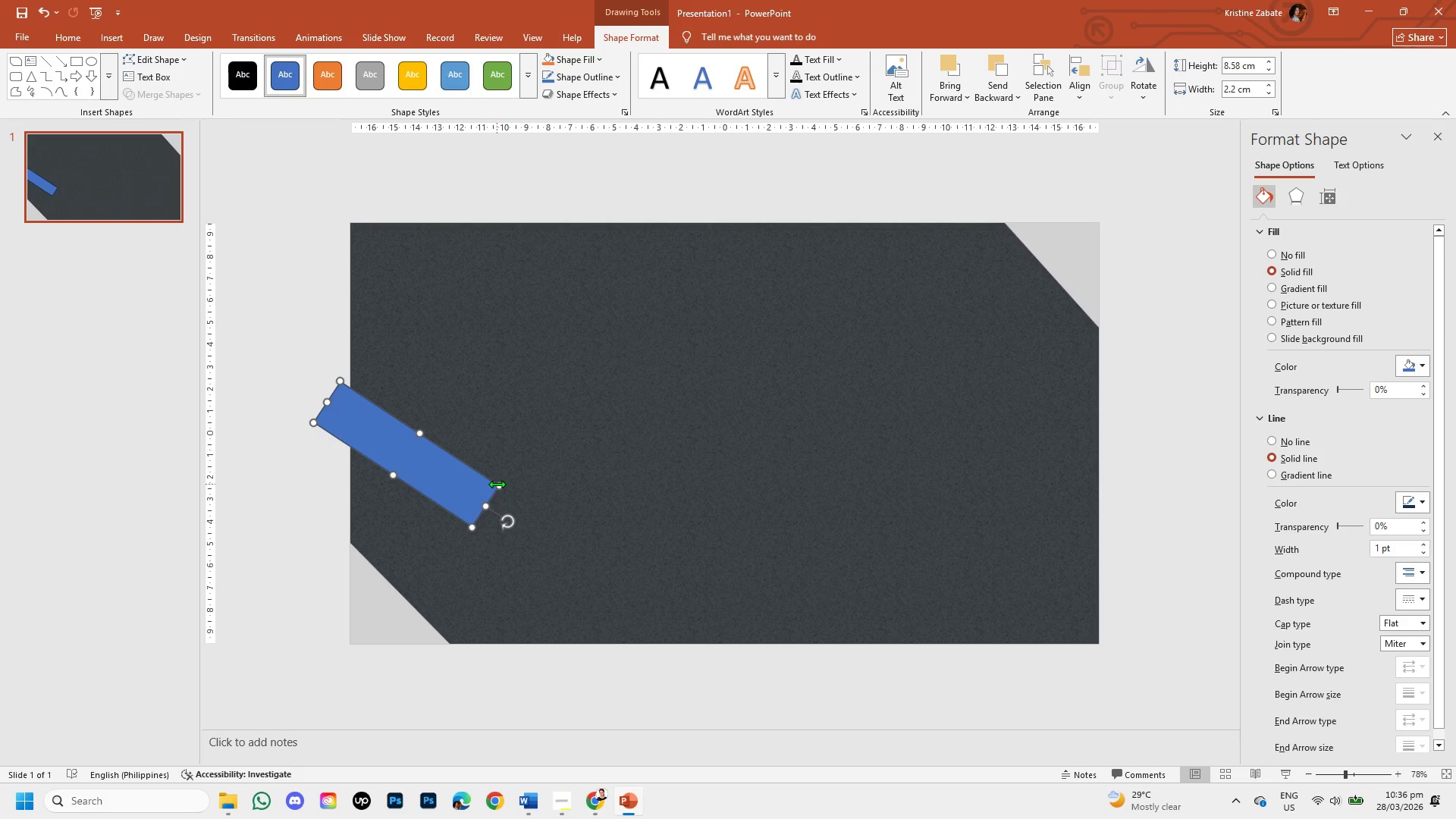 
left_click_drag(start_coordinate=[497, 484], to_coordinate=[531, 553])
 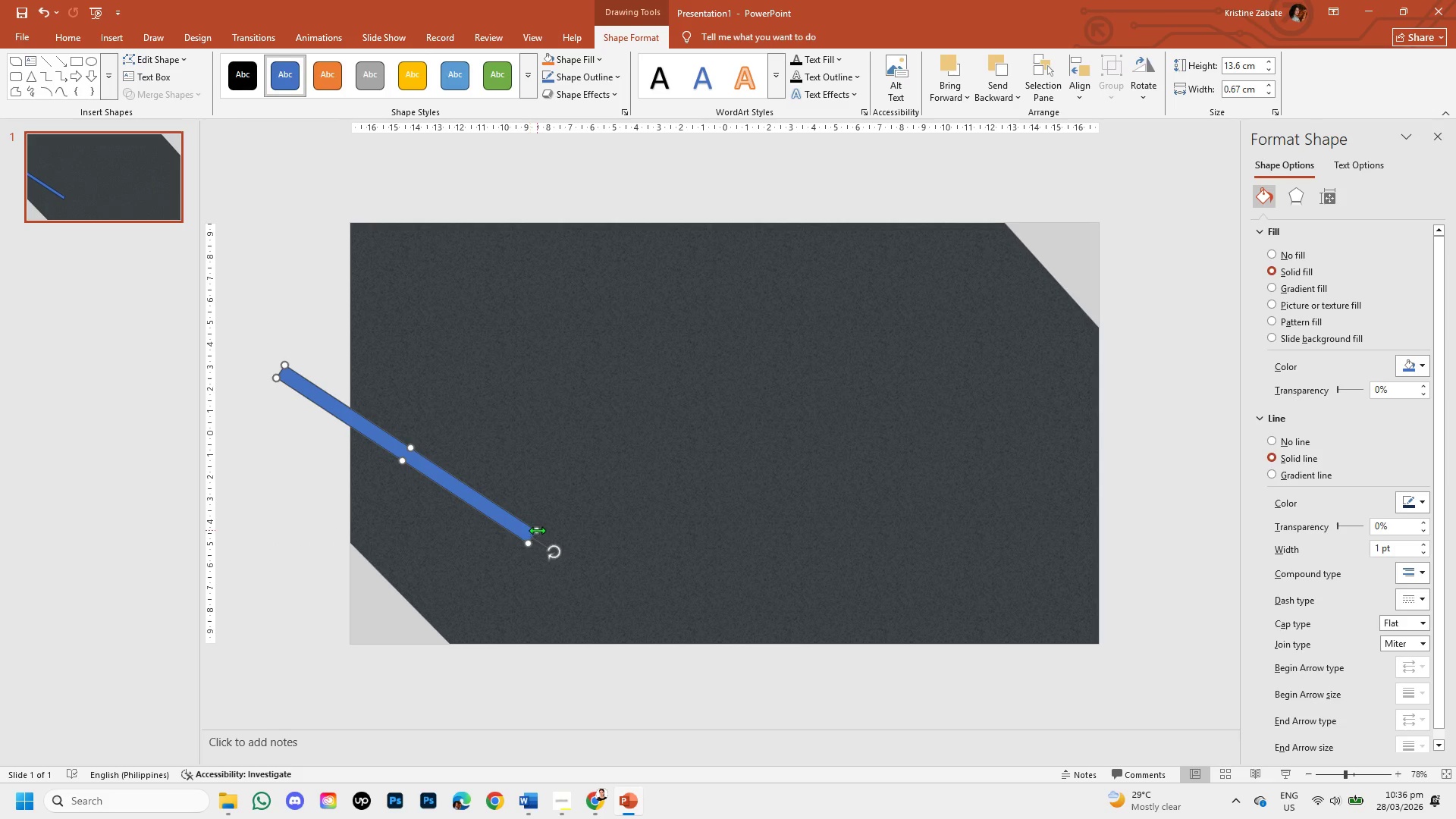 
hold_key(key=ControlRight, duration=1.5)
 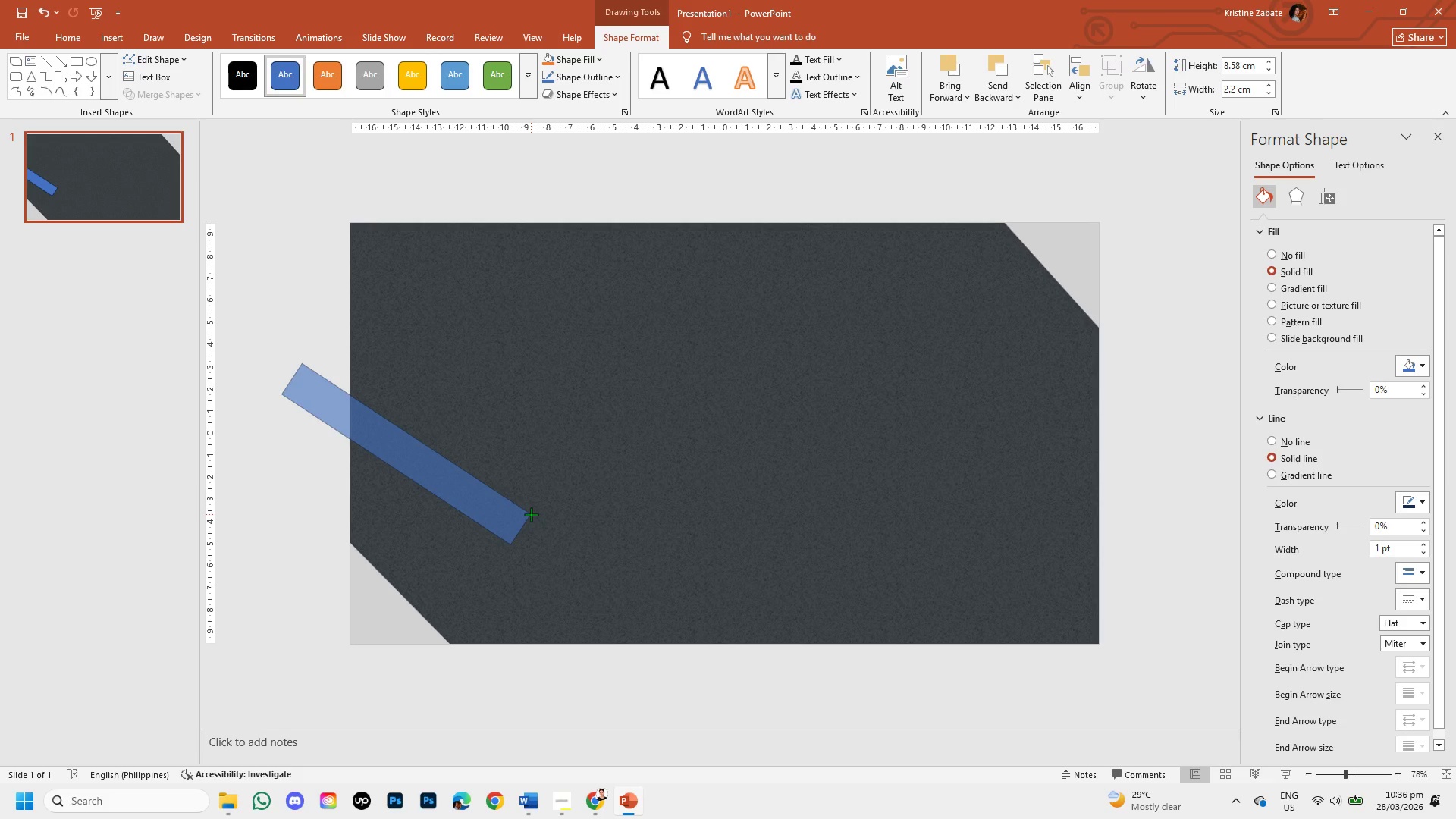 
hold_key(key=ControlRight, duration=1.51)
 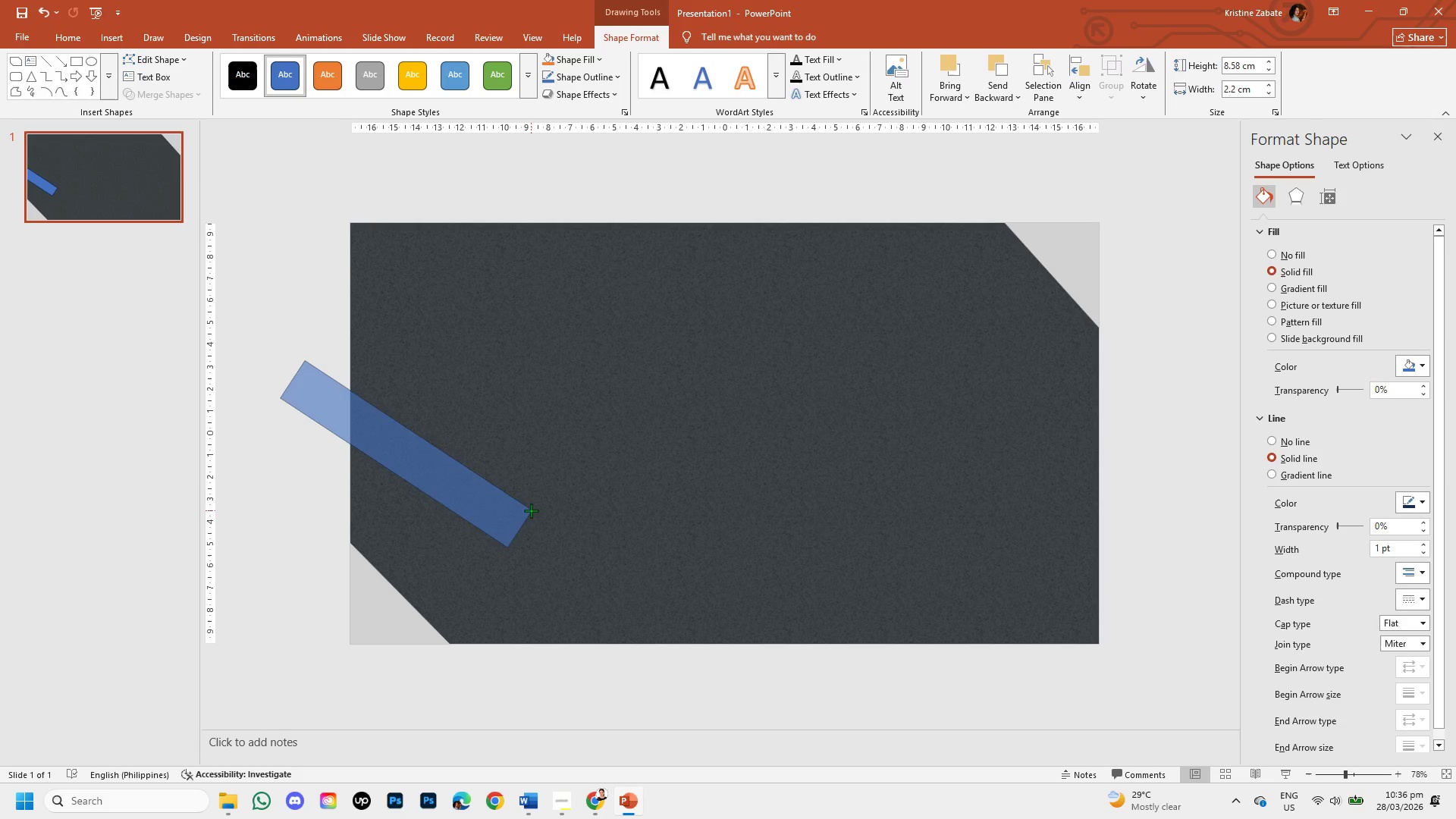 
hold_key(key=ControlRight, duration=0.67)
 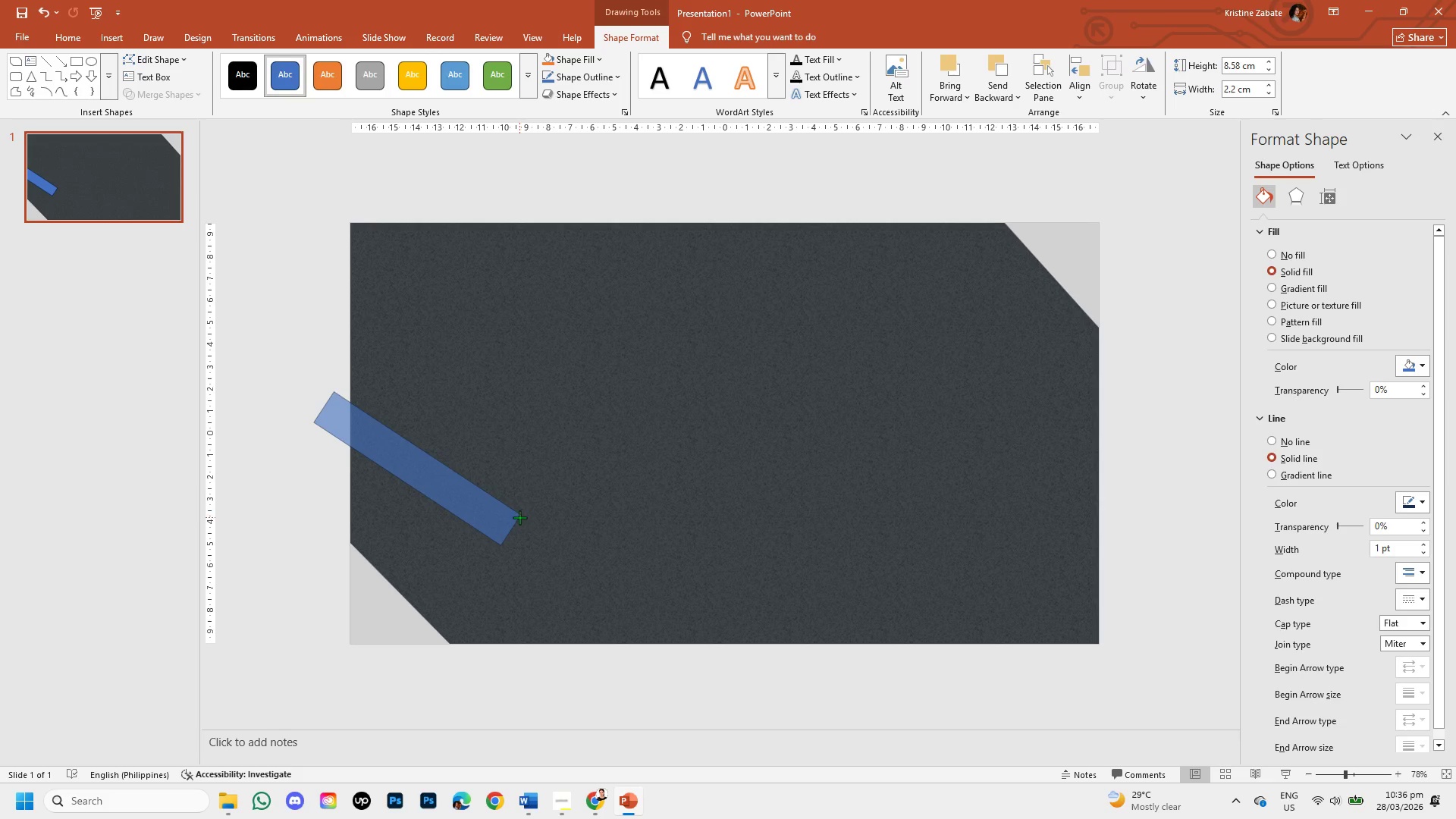 
hold_key(key=ControlRight, duration=1.78)
 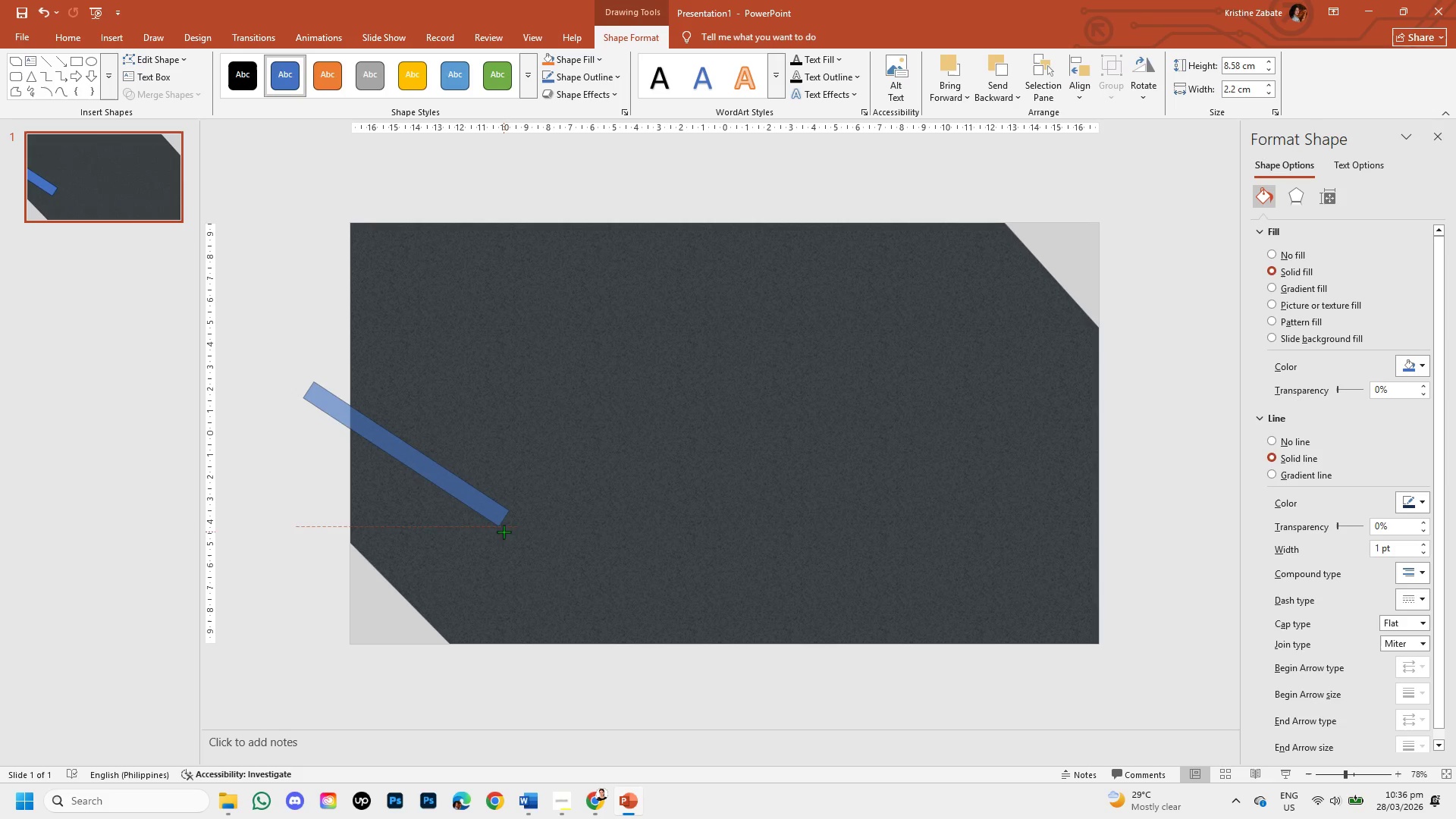 
hold_key(key=ShiftRight, duration=1.0)
 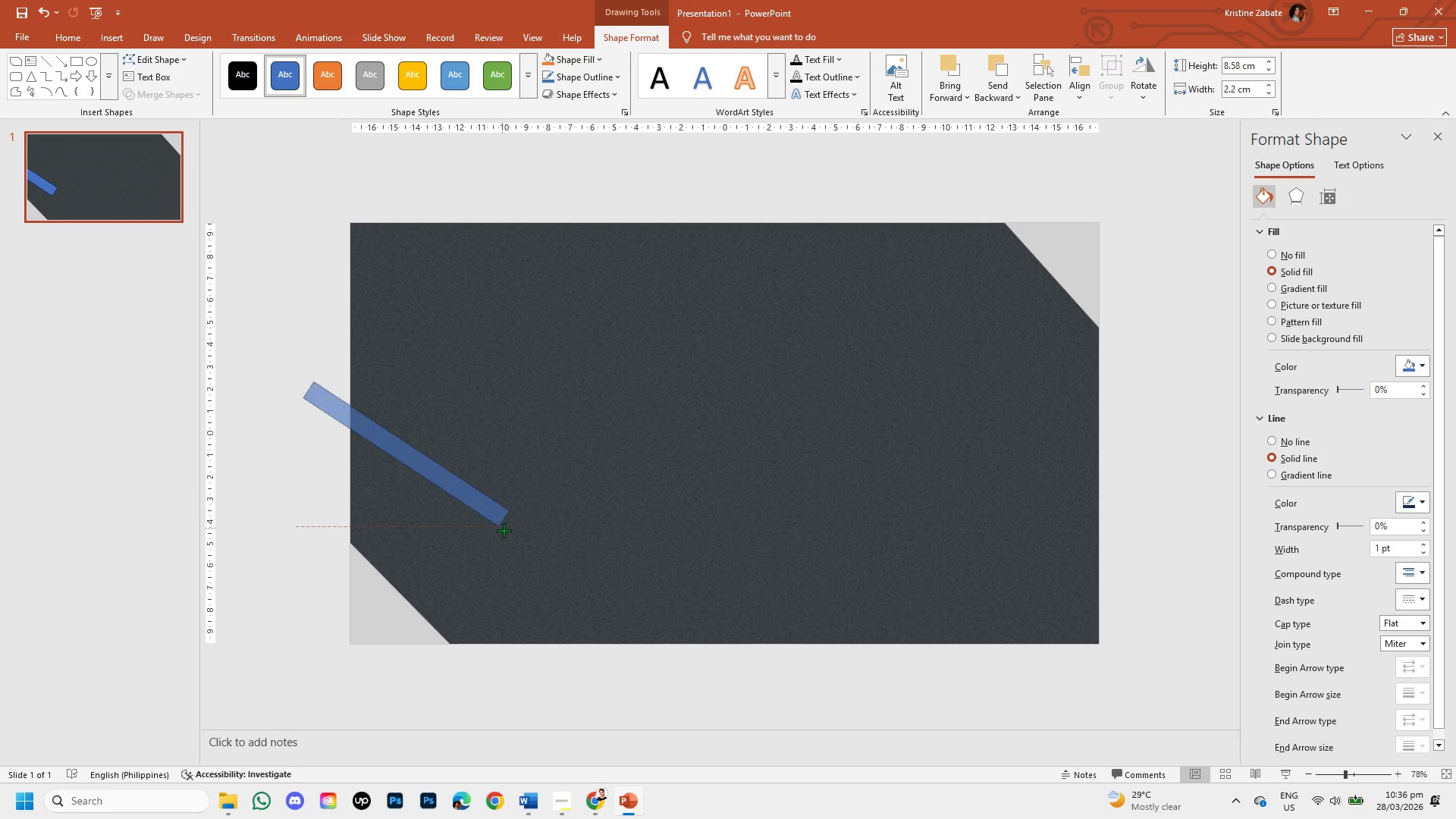 
hold_key(key=ControlRight, duration=1.5)
 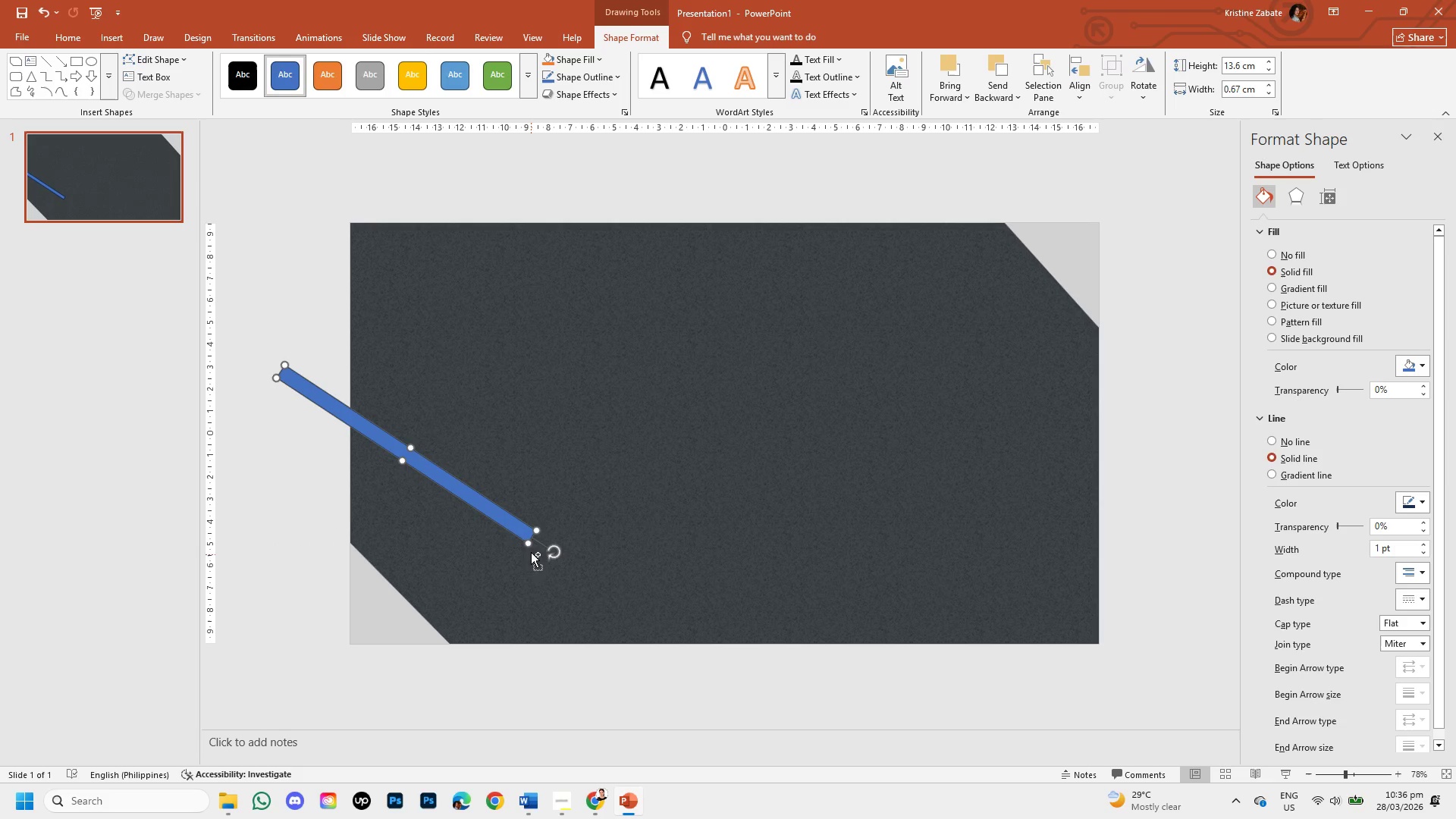 
hold_key(key=ControlRight, duration=0.61)
 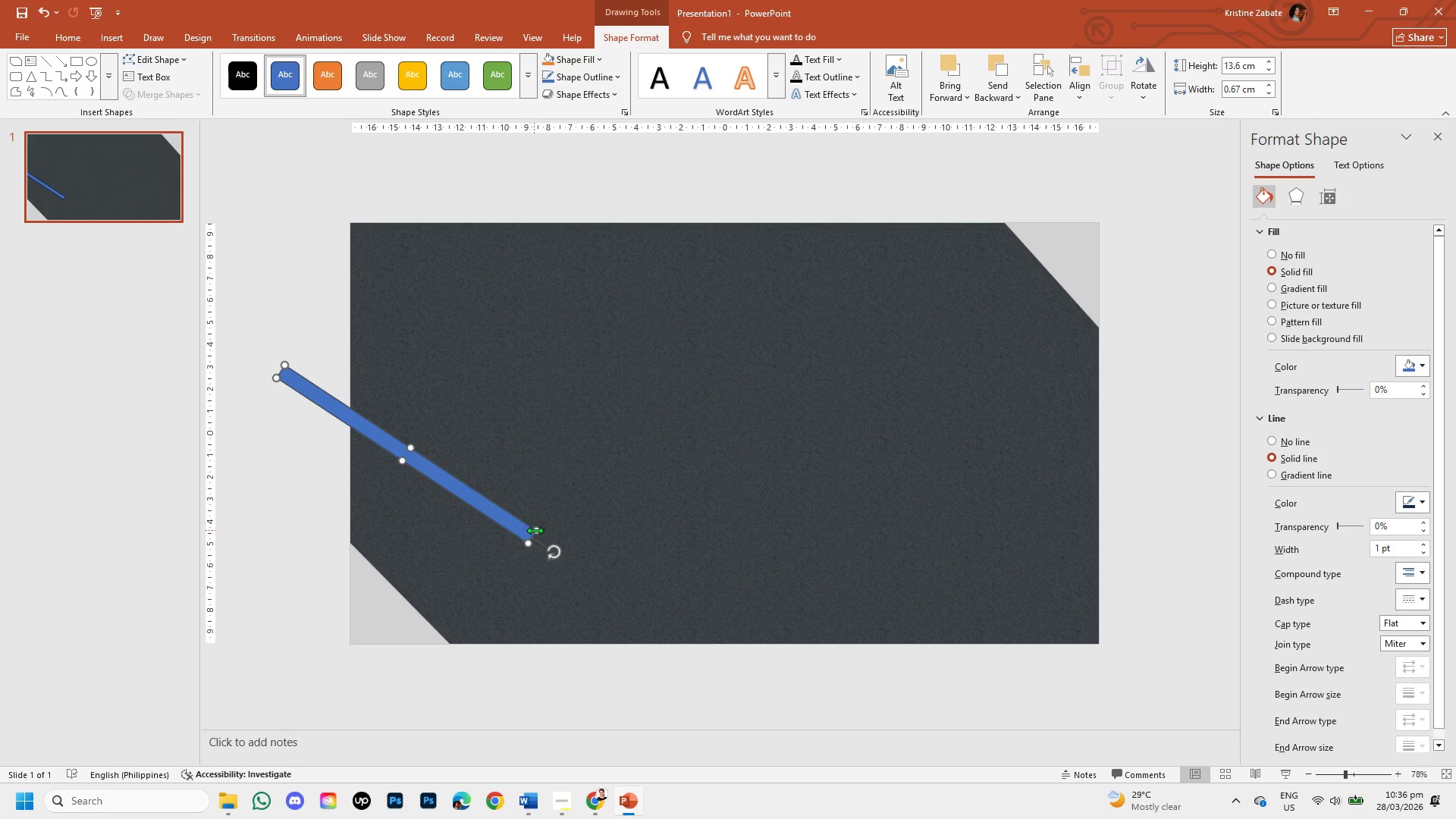 
hold_key(key=ControlRight, duration=0.84)
left_click_drag(start_coordinate=[538, 530], to_coordinate=[560, 530])
 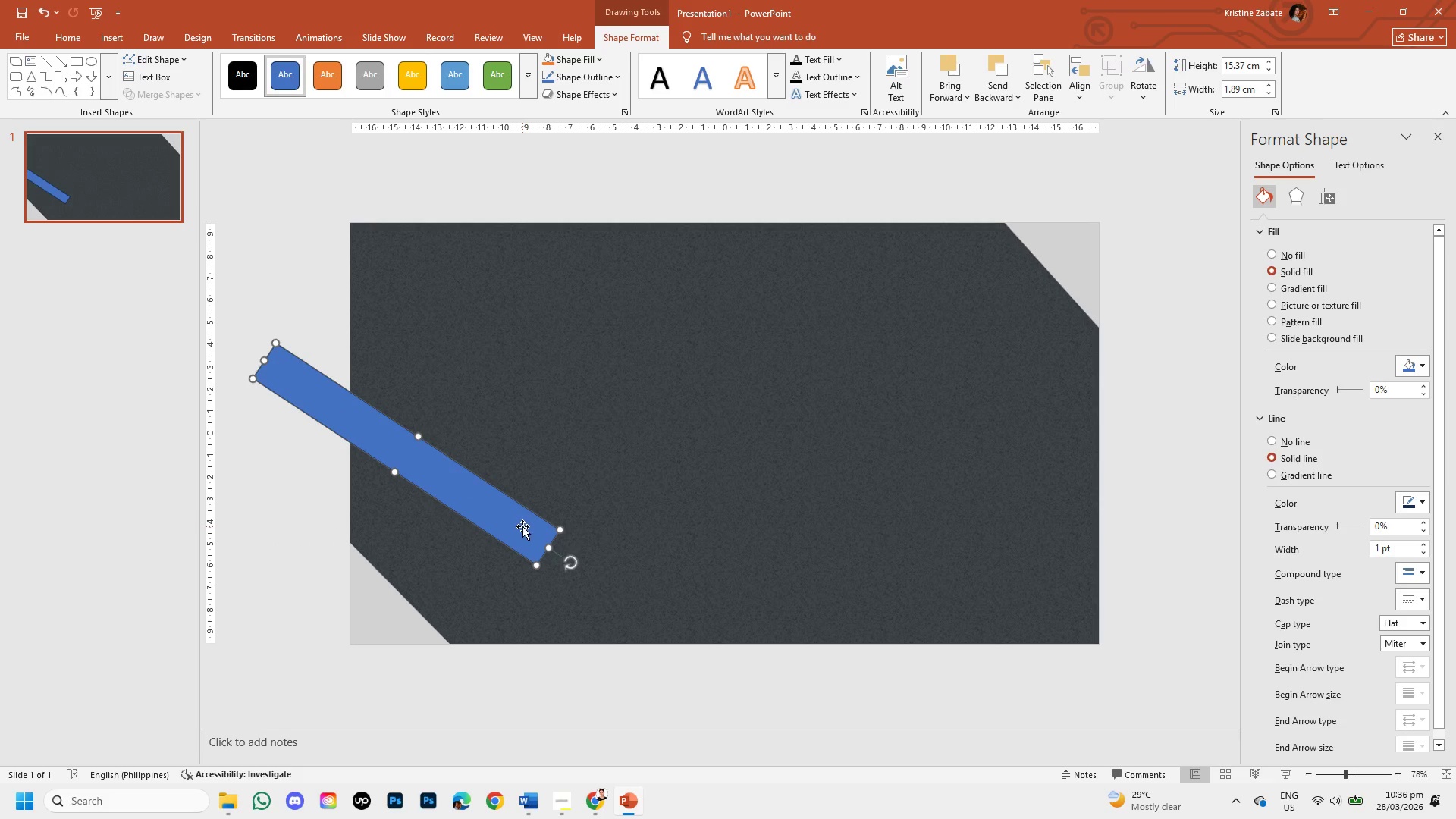 
key(Backspace)
 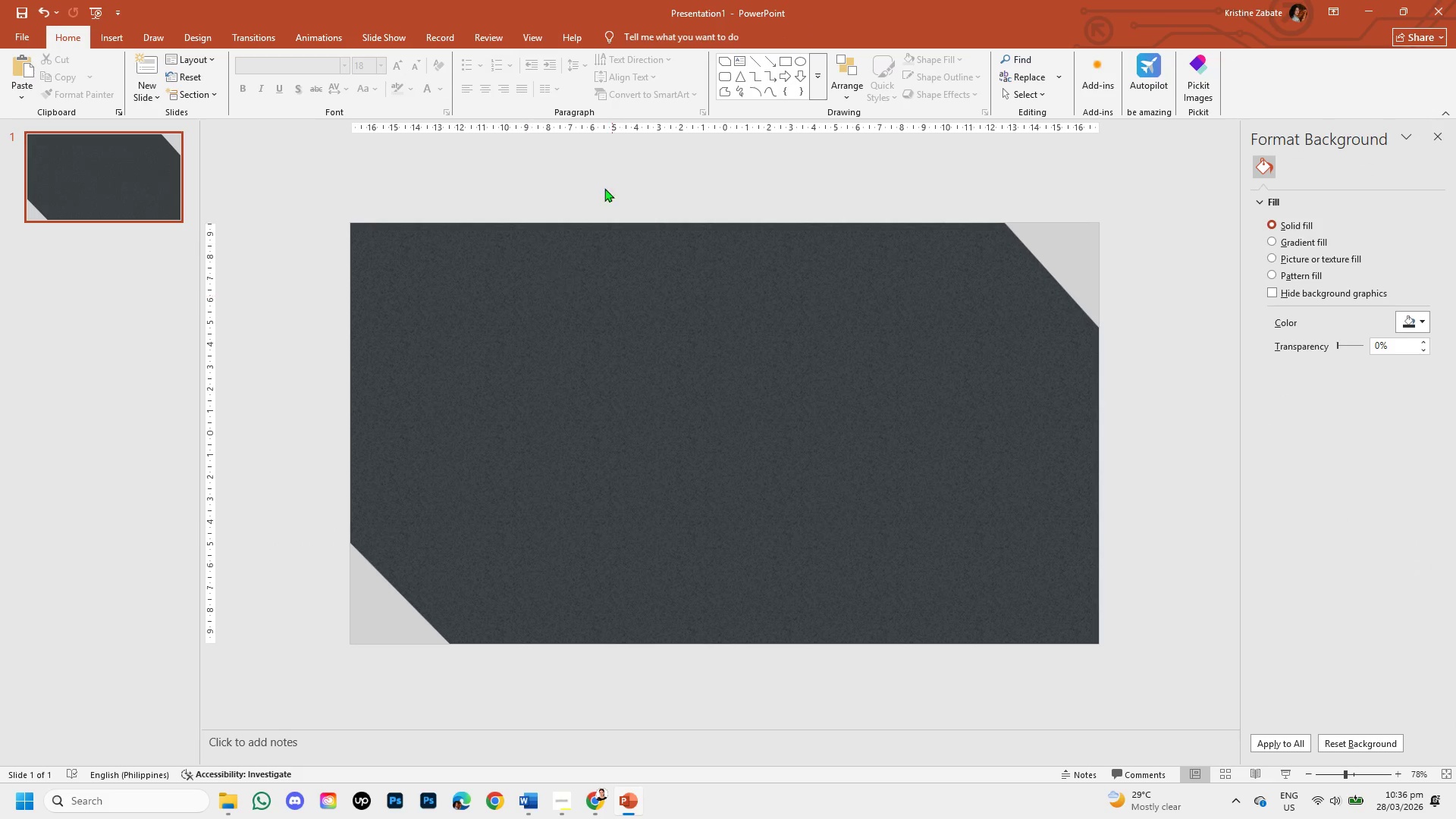 
left_click_drag(start_coordinate=[542, 280], to_coordinate=[653, 375])
 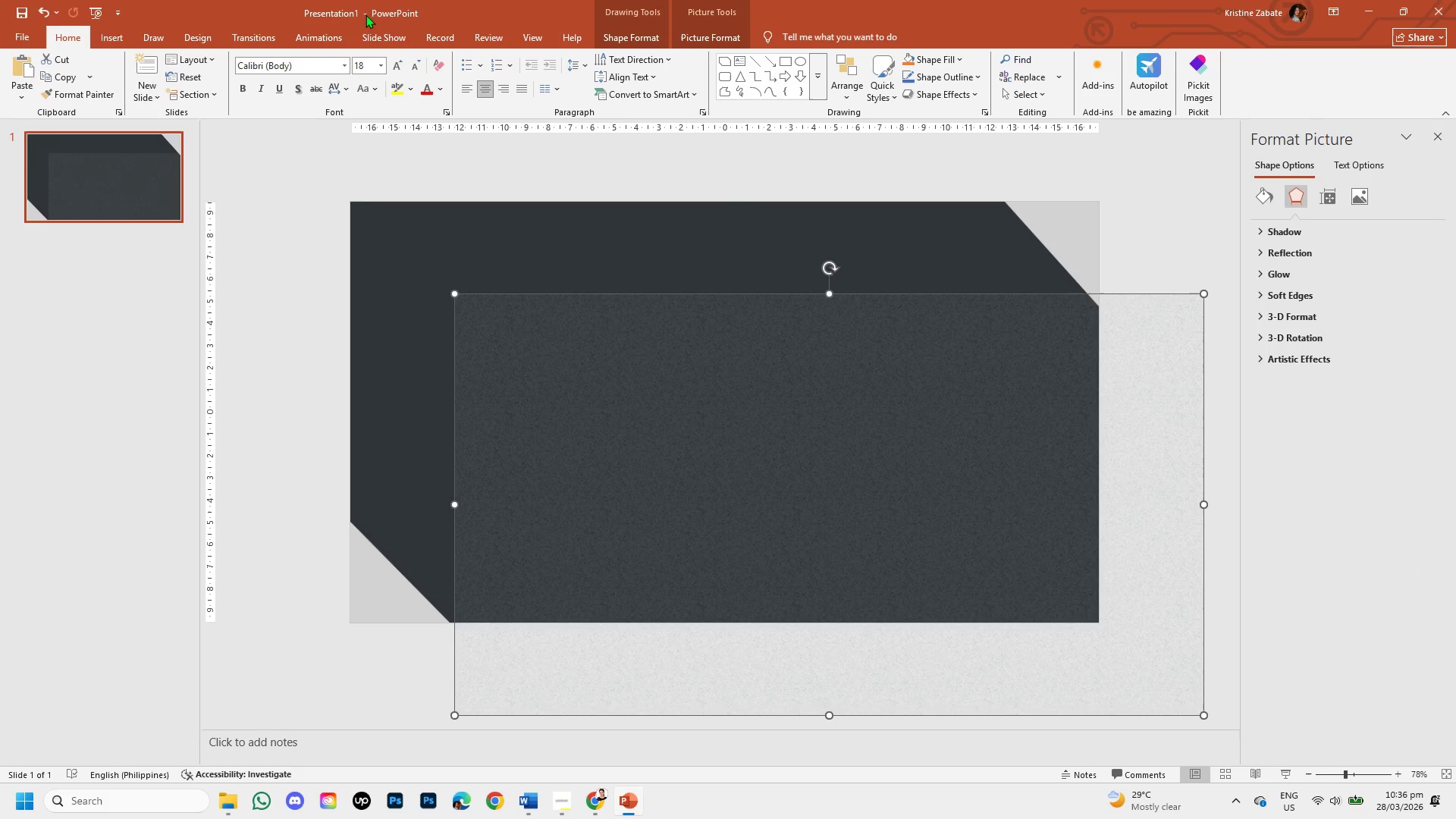 
key(Control+Z)
 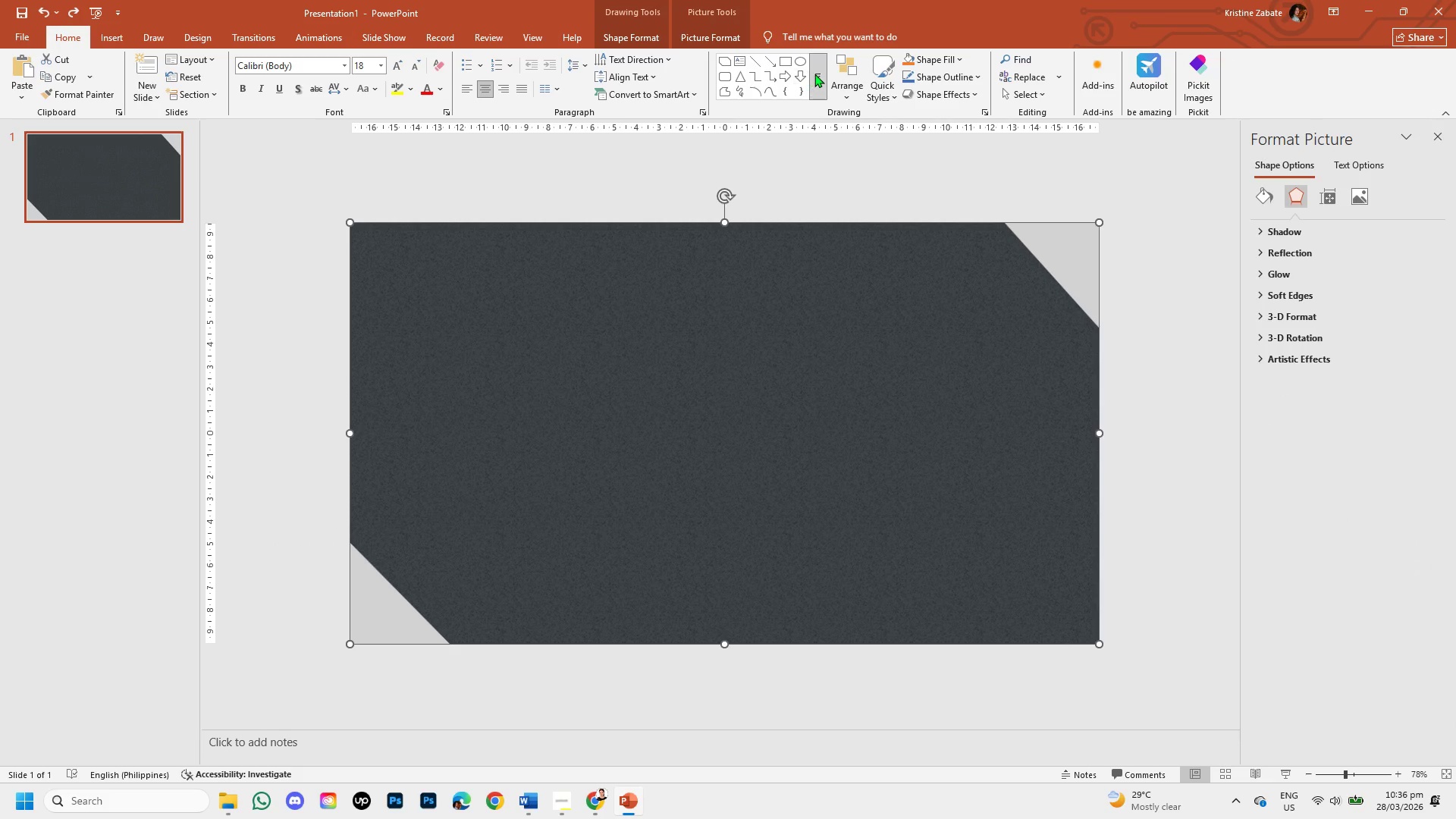 
left_click([814, 74])
 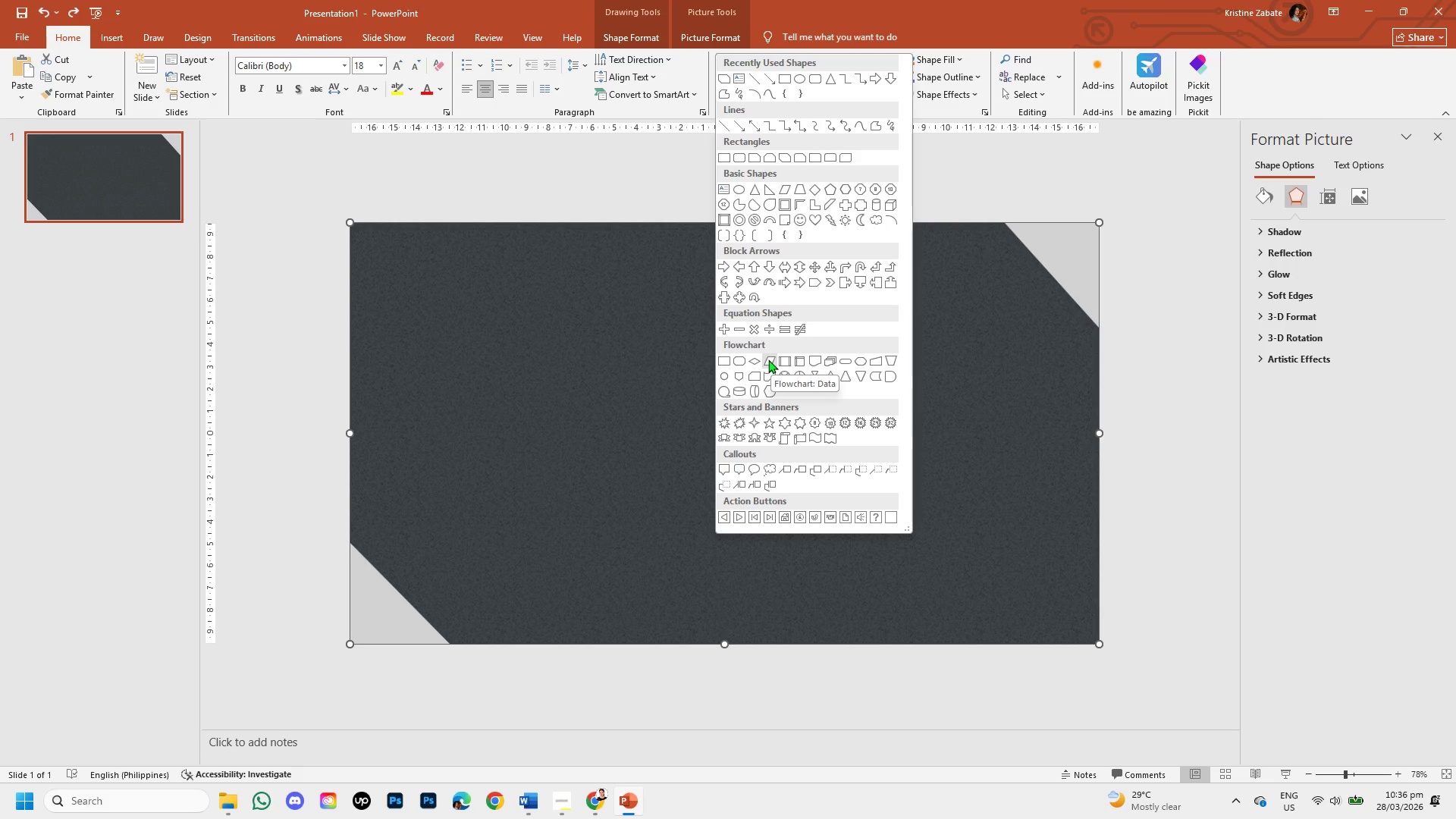 
wait(15.72)
 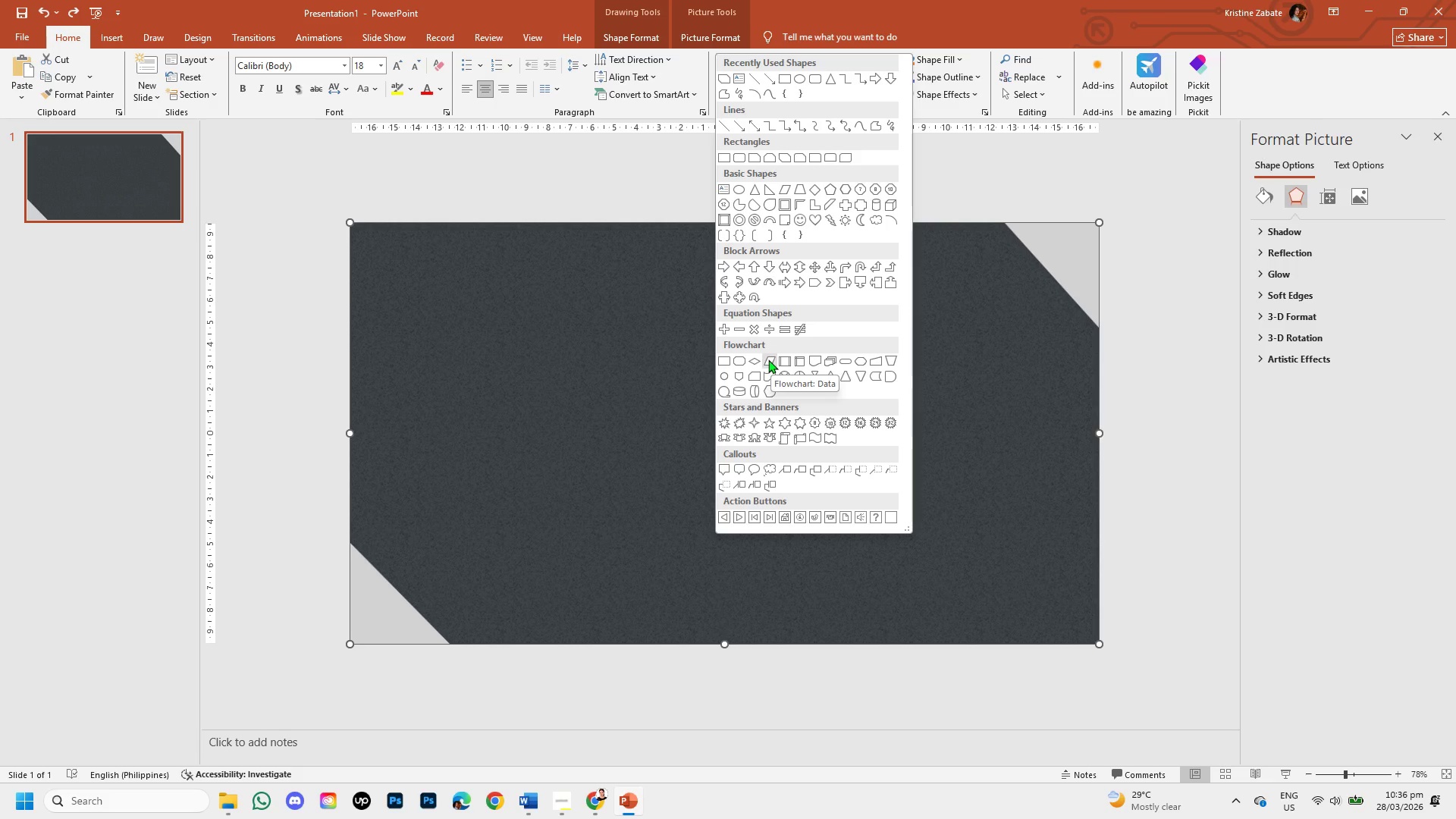 
left_click([824, 209])
 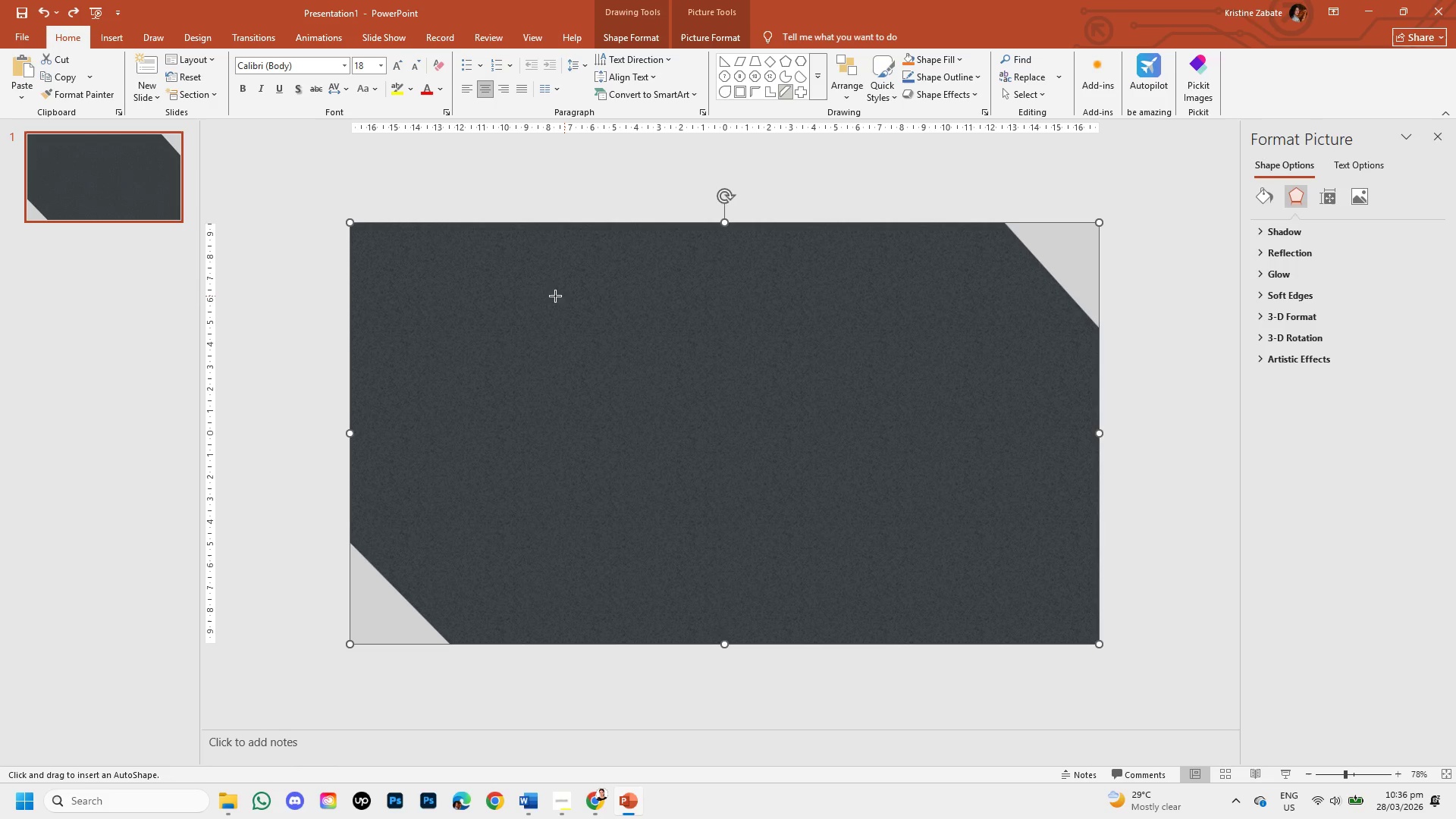 
left_click_drag(start_coordinate=[516, 308], to_coordinate=[626, 356])
 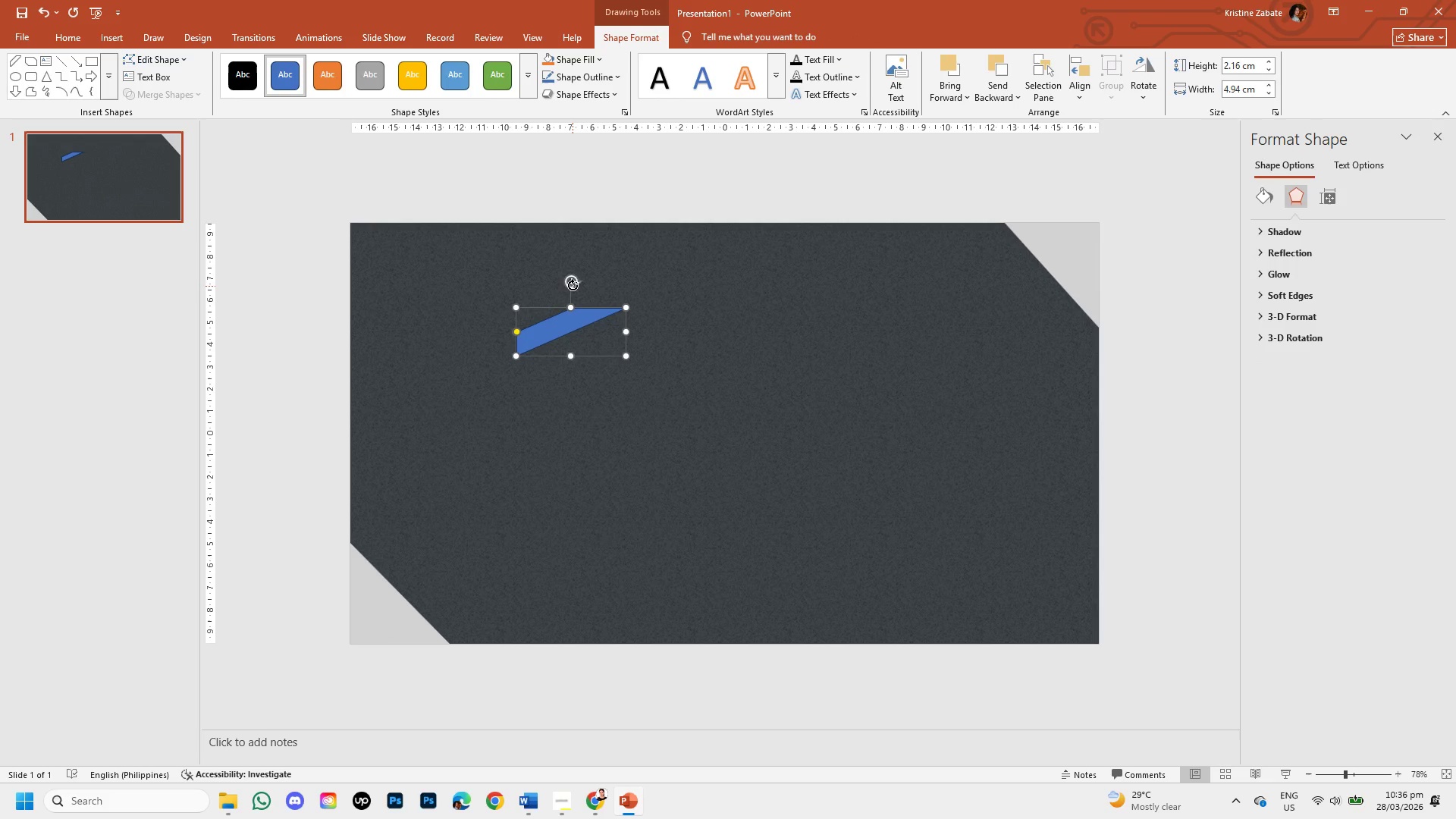 
left_click_drag(start_coordinate=[572, 284], to_coordinate=[503, 348])
 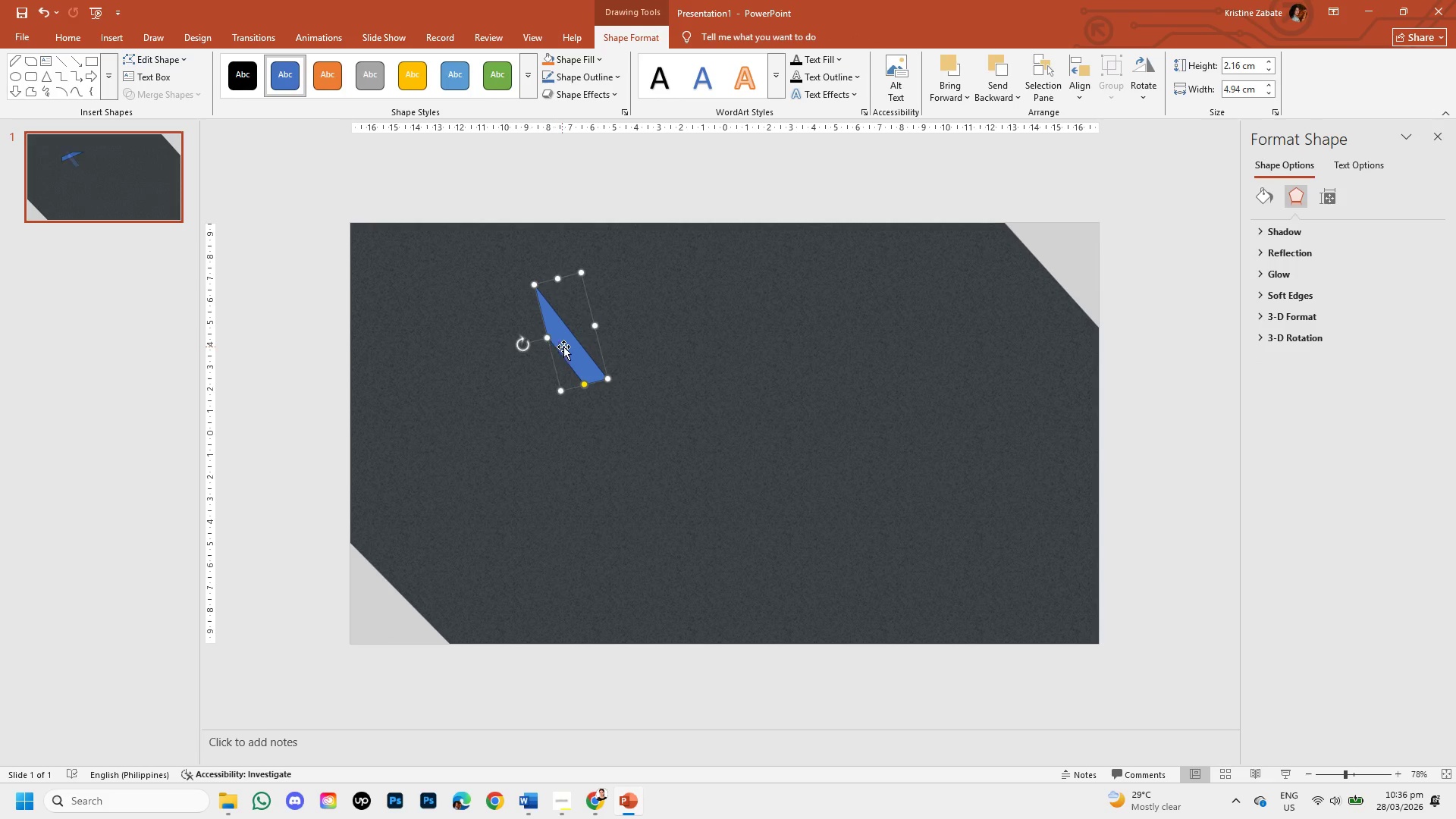 
left_click_drag(start_coordinate=[569, 347], to_coordinate=[470, 599])
 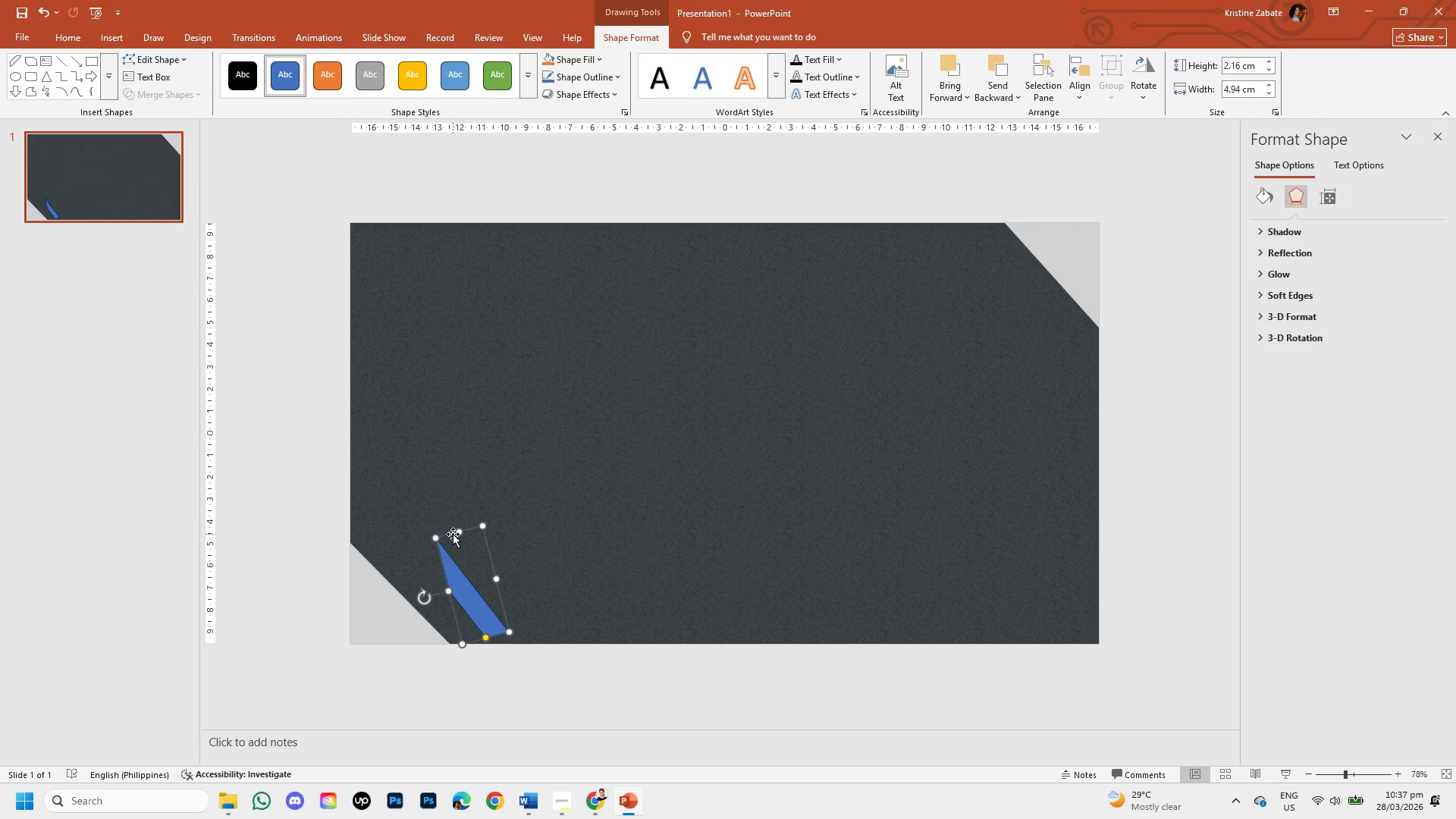 
left_click_drag(start_coordinate=[457, 532], to_coordinate=[465, 532])
 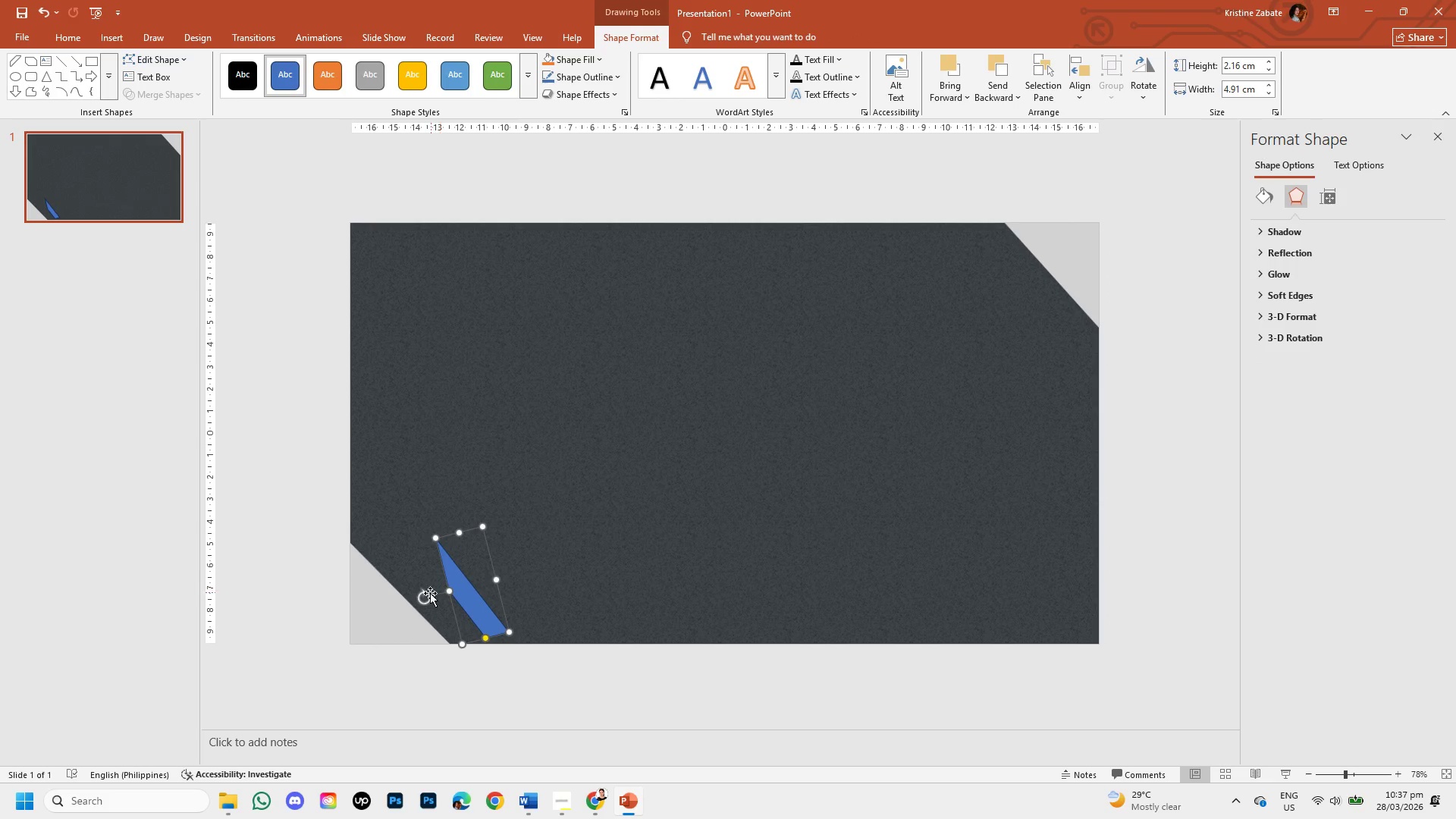 
left_click_drag(start_coordinate=[426, 595], to_coordinate=[408, 579])
 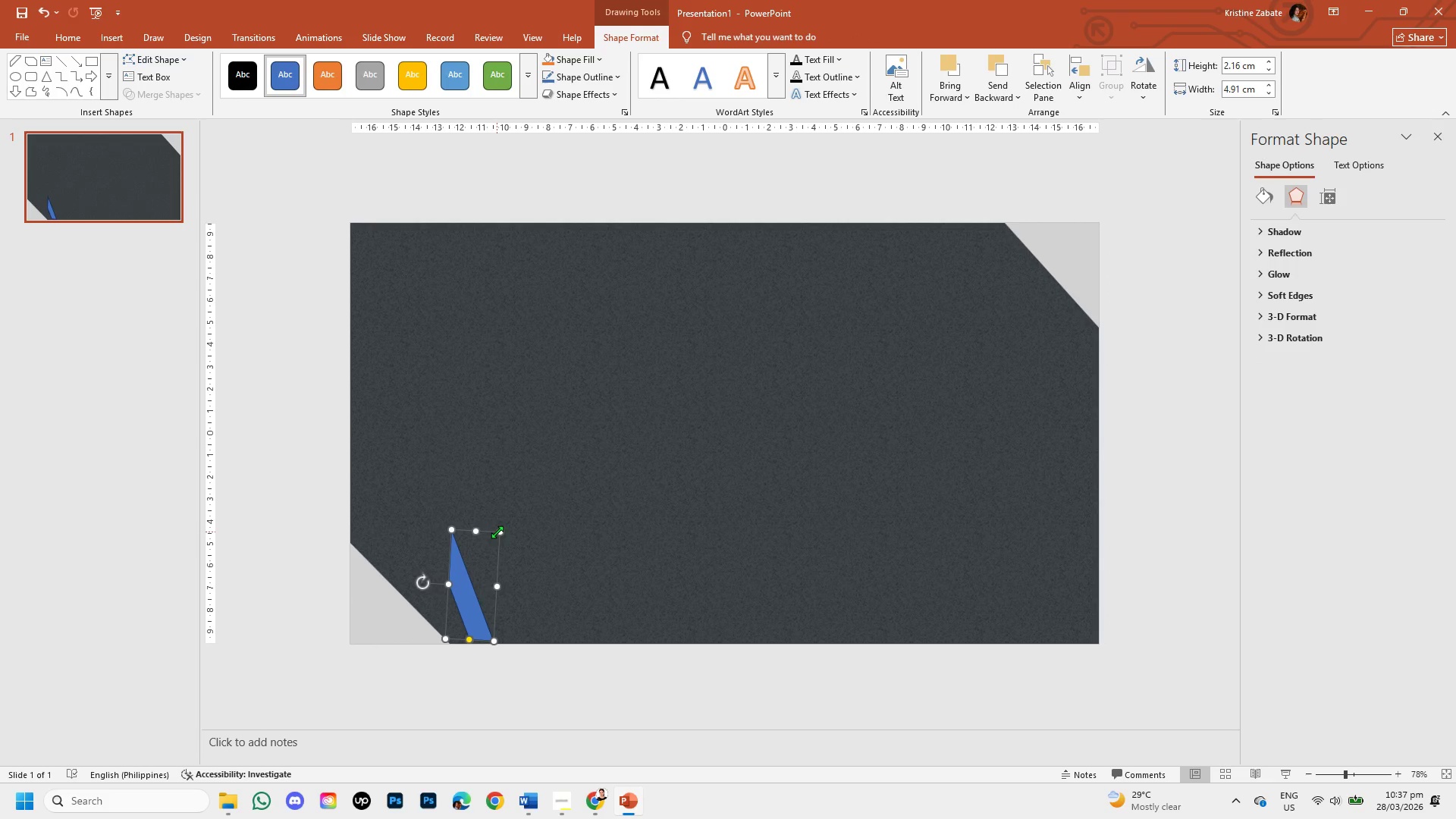 
left_click_drag(start_coordinate=[499, 532], to_coordinate=[528, 561])
 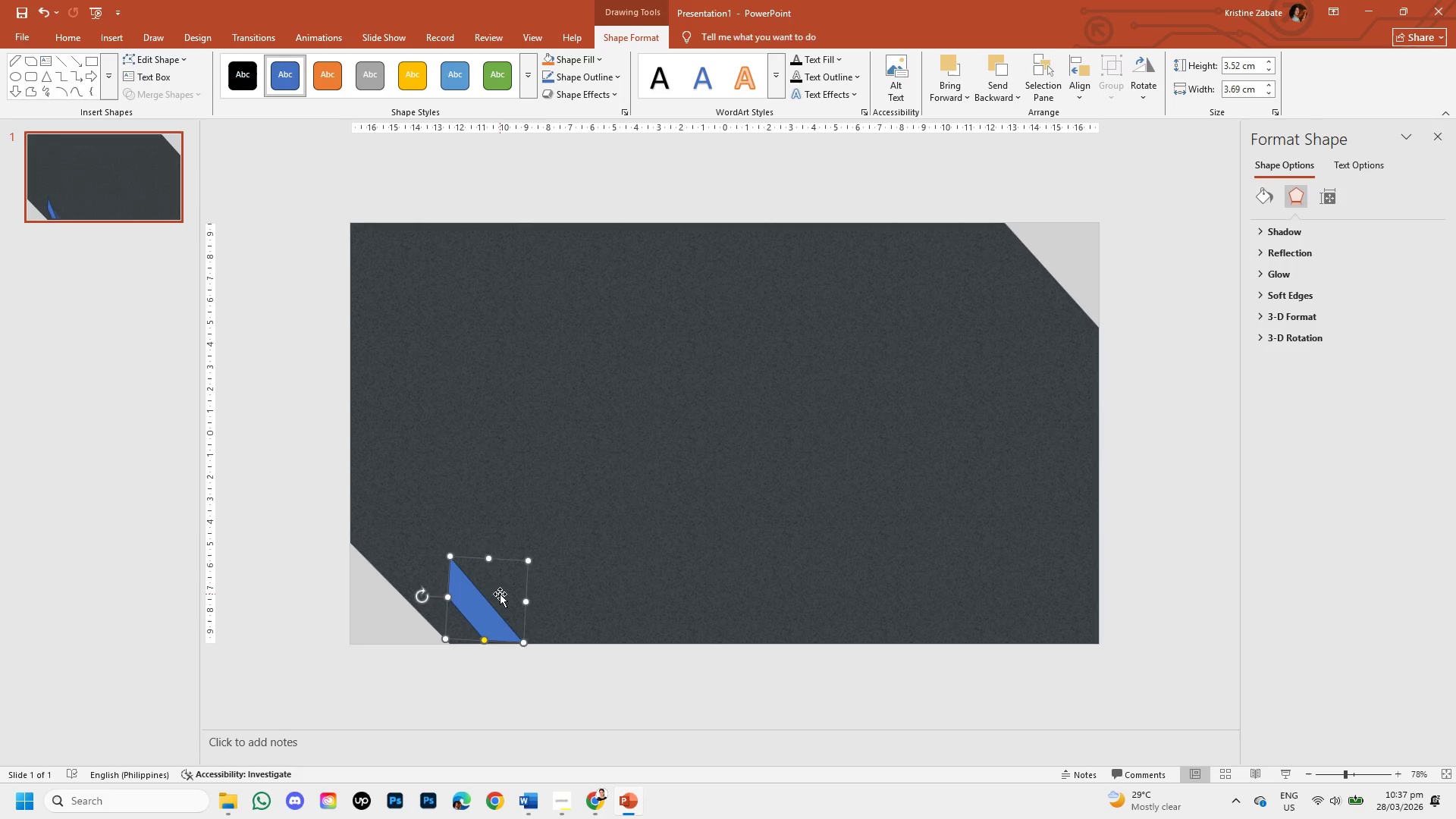 
left_click_drag(start_coordinate=[497, 595], to_coordinate=[438, 510])
 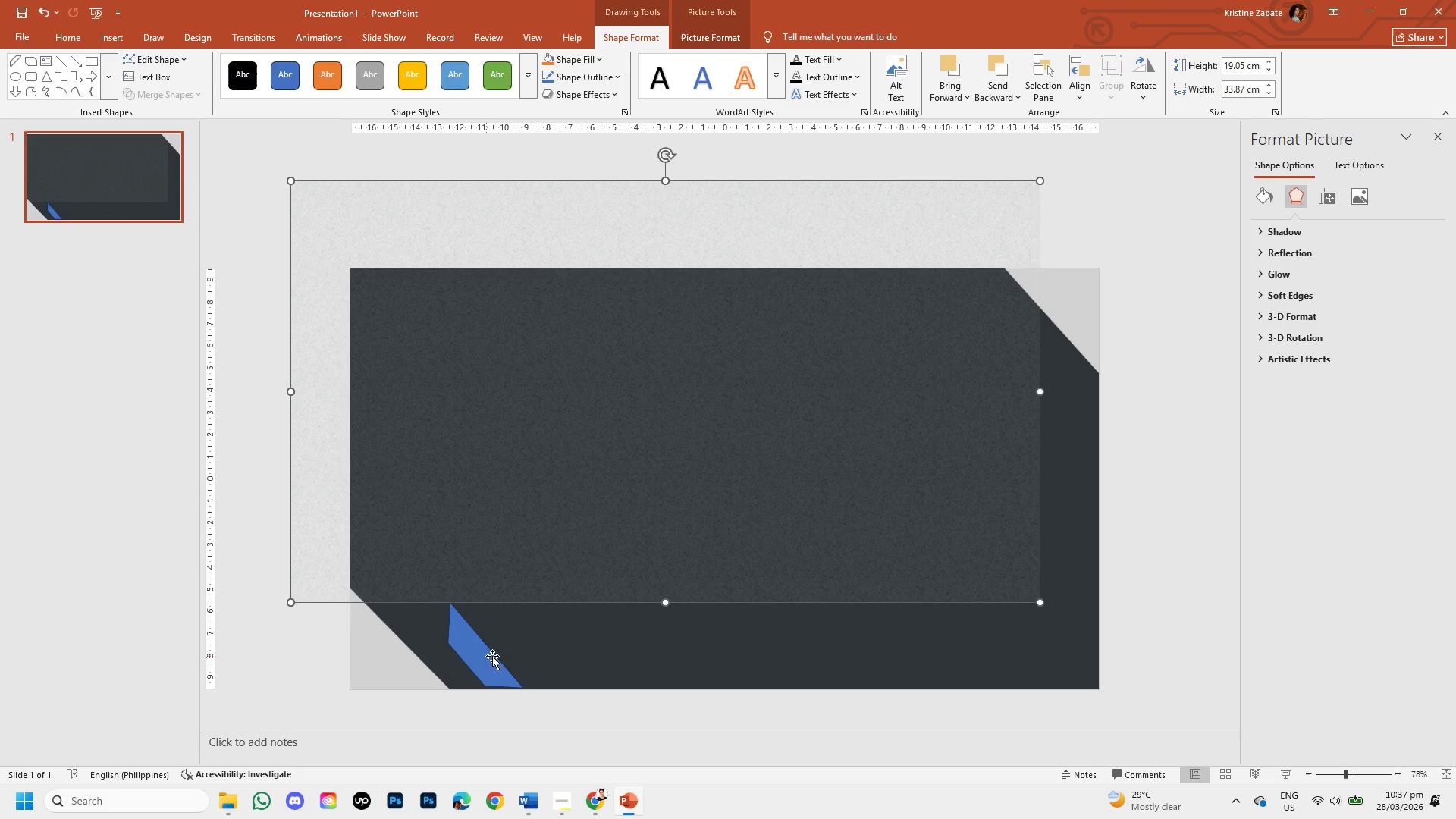 
key(Control+Z)
 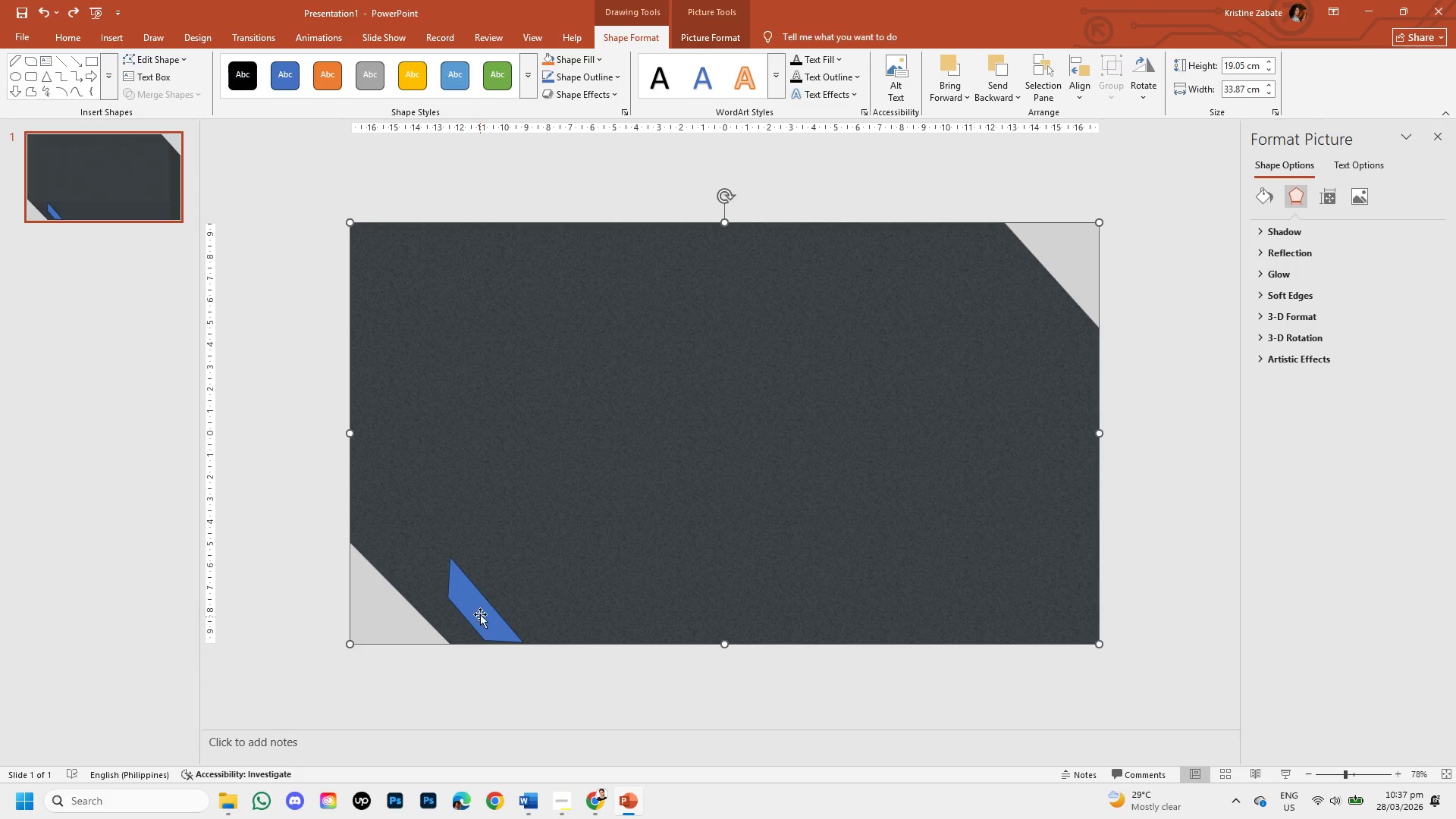 
left_click([483, 610])
 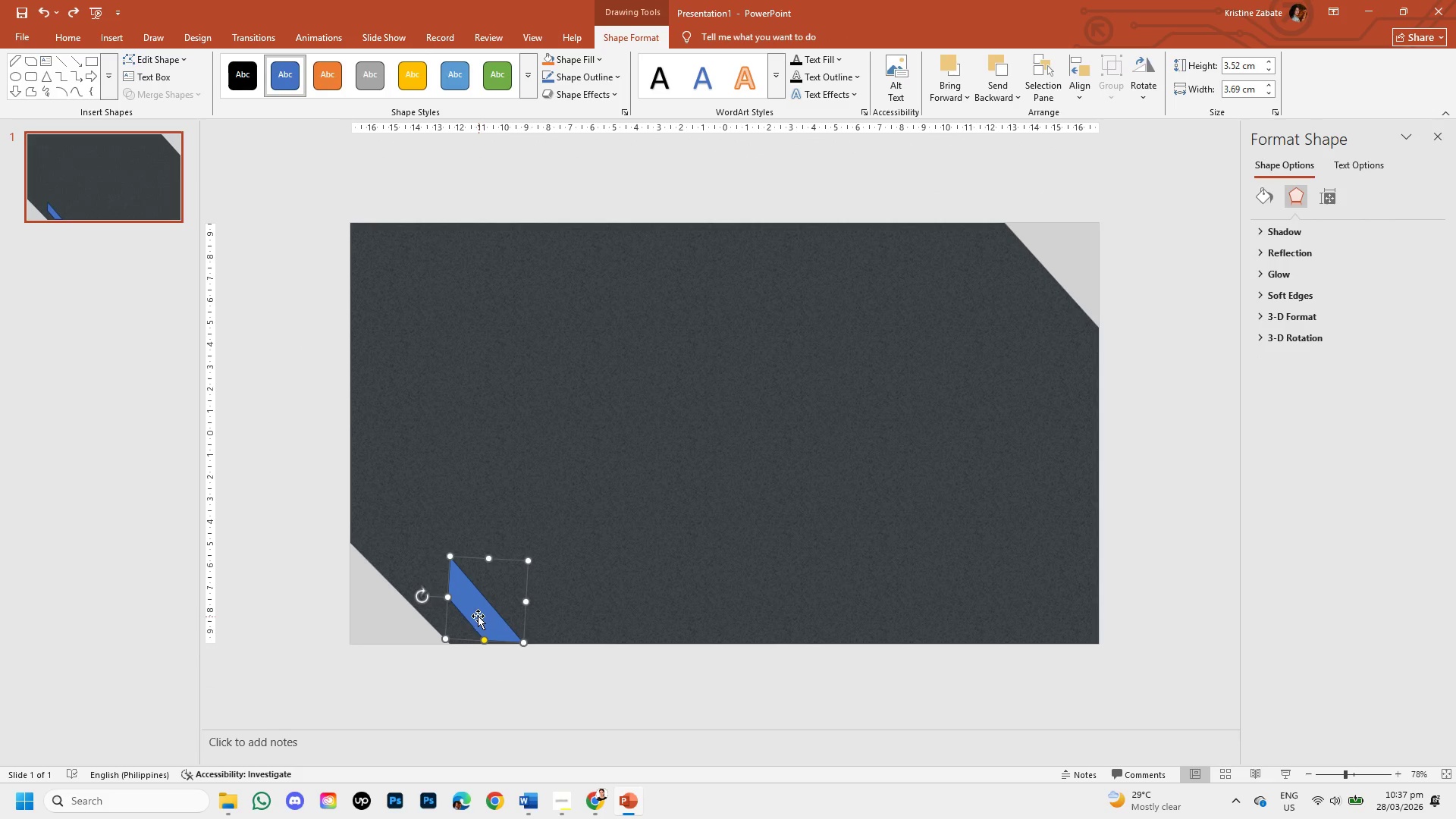 
left_click_drag(start_coordinate=[478, 613], to_coordinate=[379, 500])
 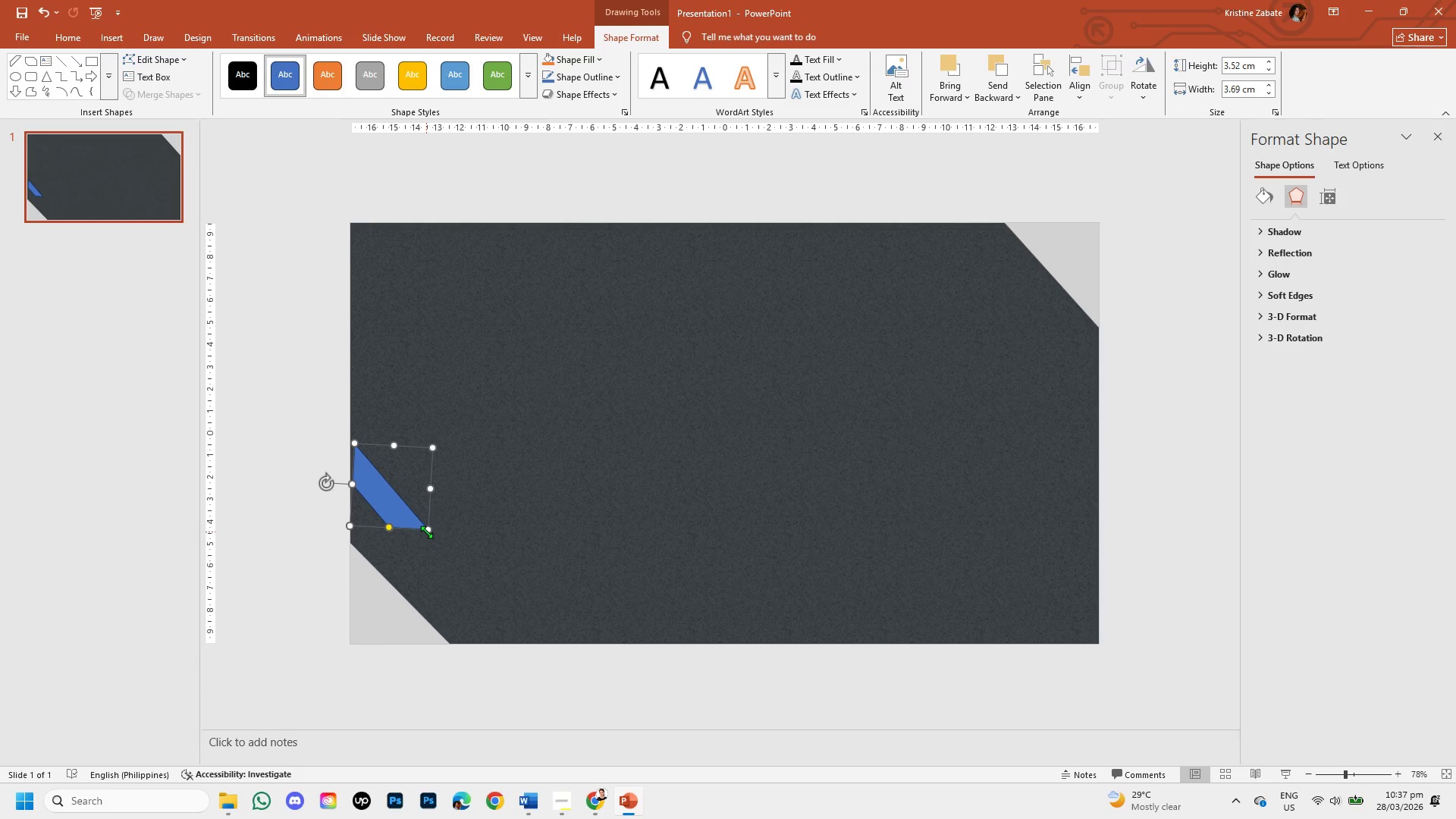 
left_click_drag(start_coordinate=[428, 531], to_coordinate=[591, 641])
 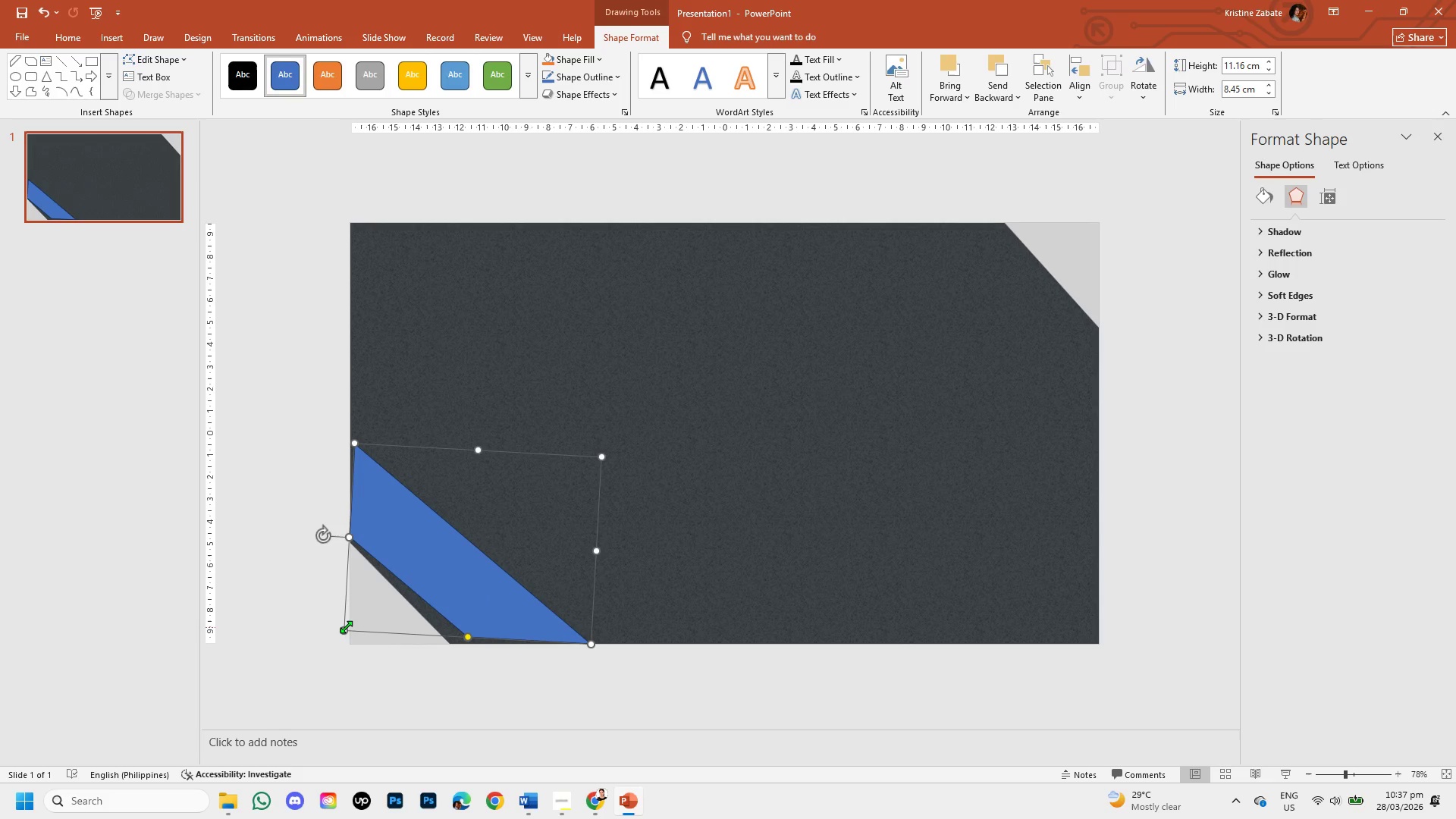 
left_click_drag(start_coordinate=[341, 626], to_coordinate=[471, 470])
 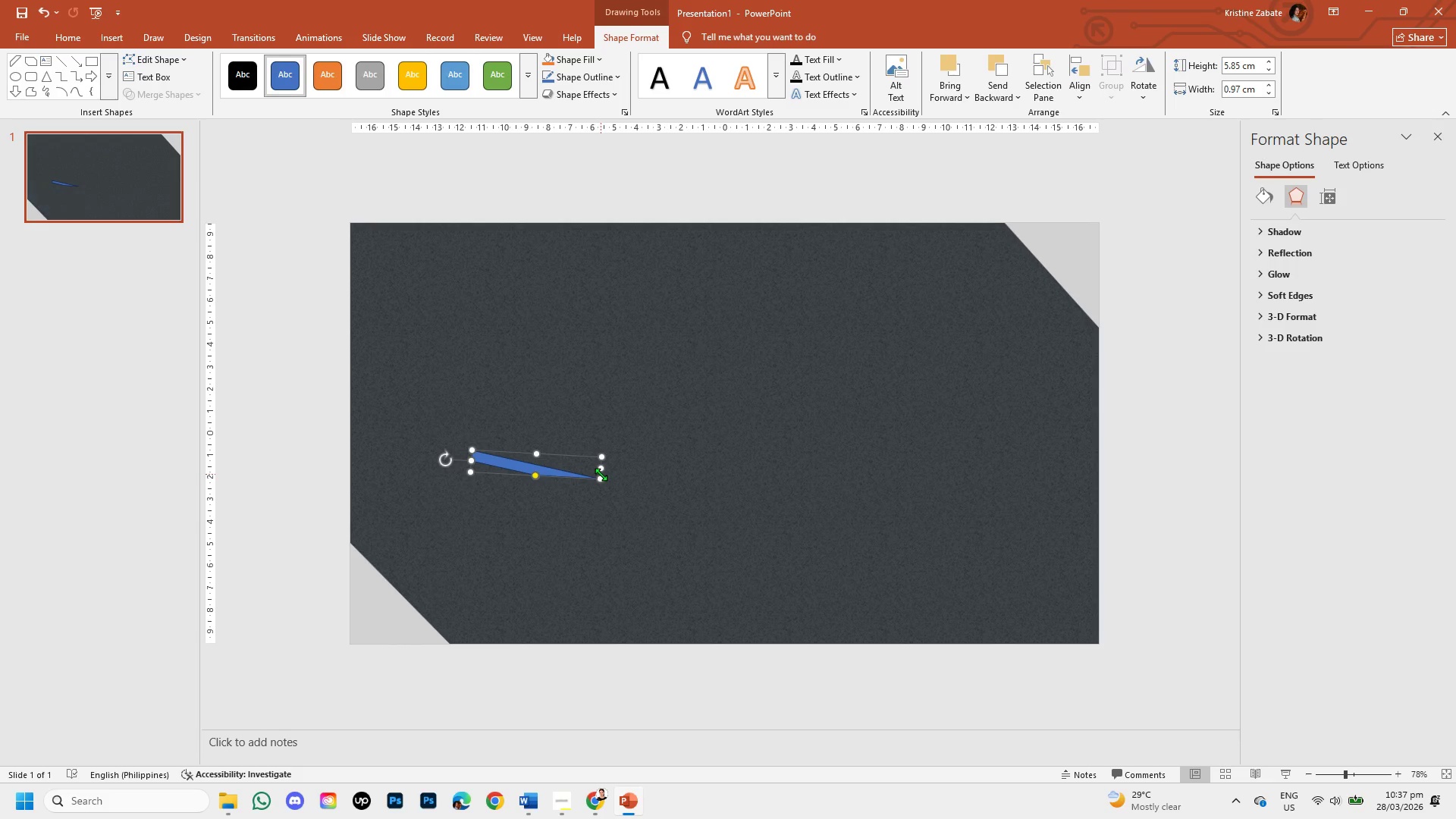 
left_click_drag(start_coordinate=[604, 473], to_coordinate=[667, 485])
 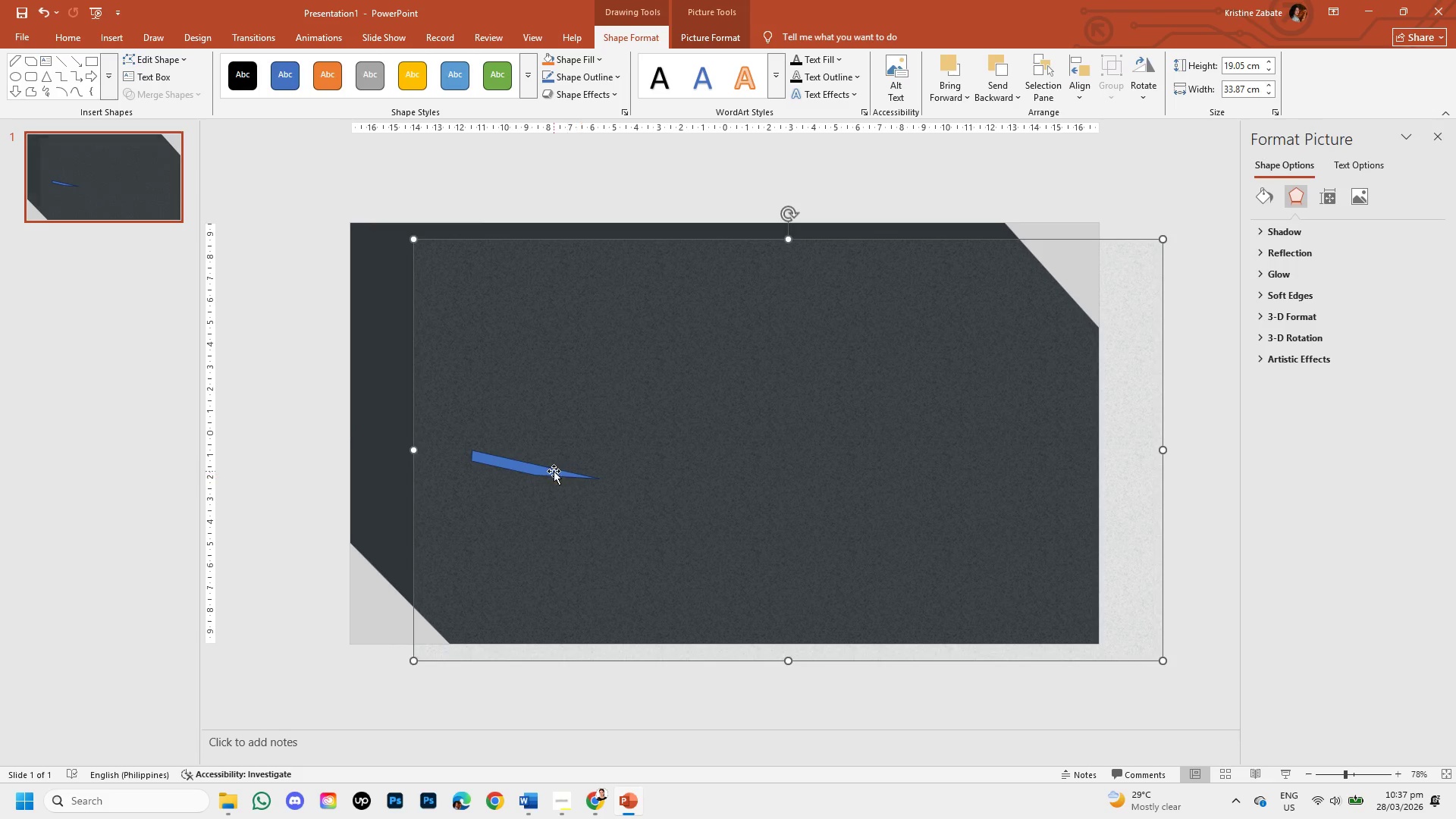 
left_click([554, 471])
 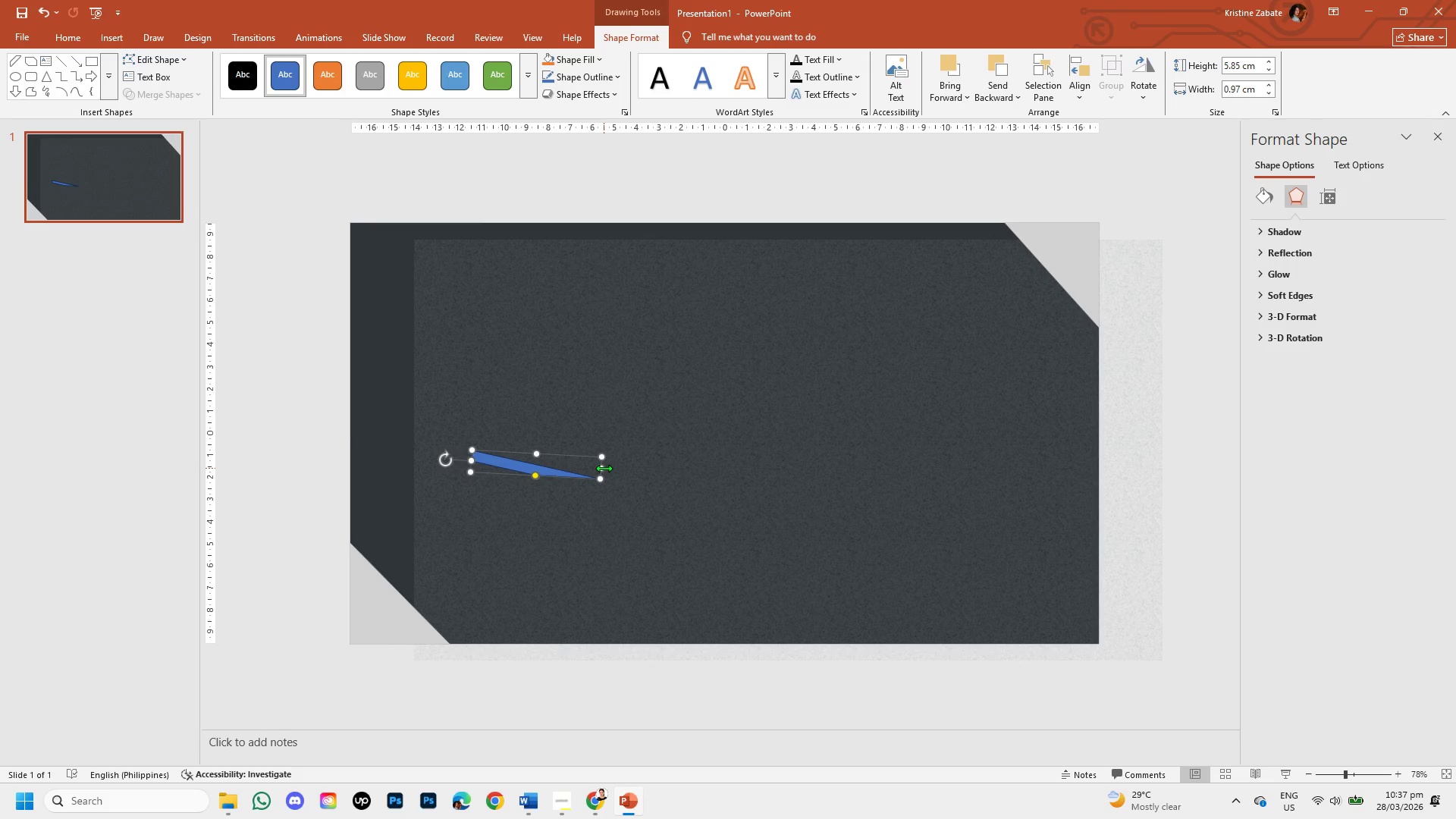 
key(Control+Z)
 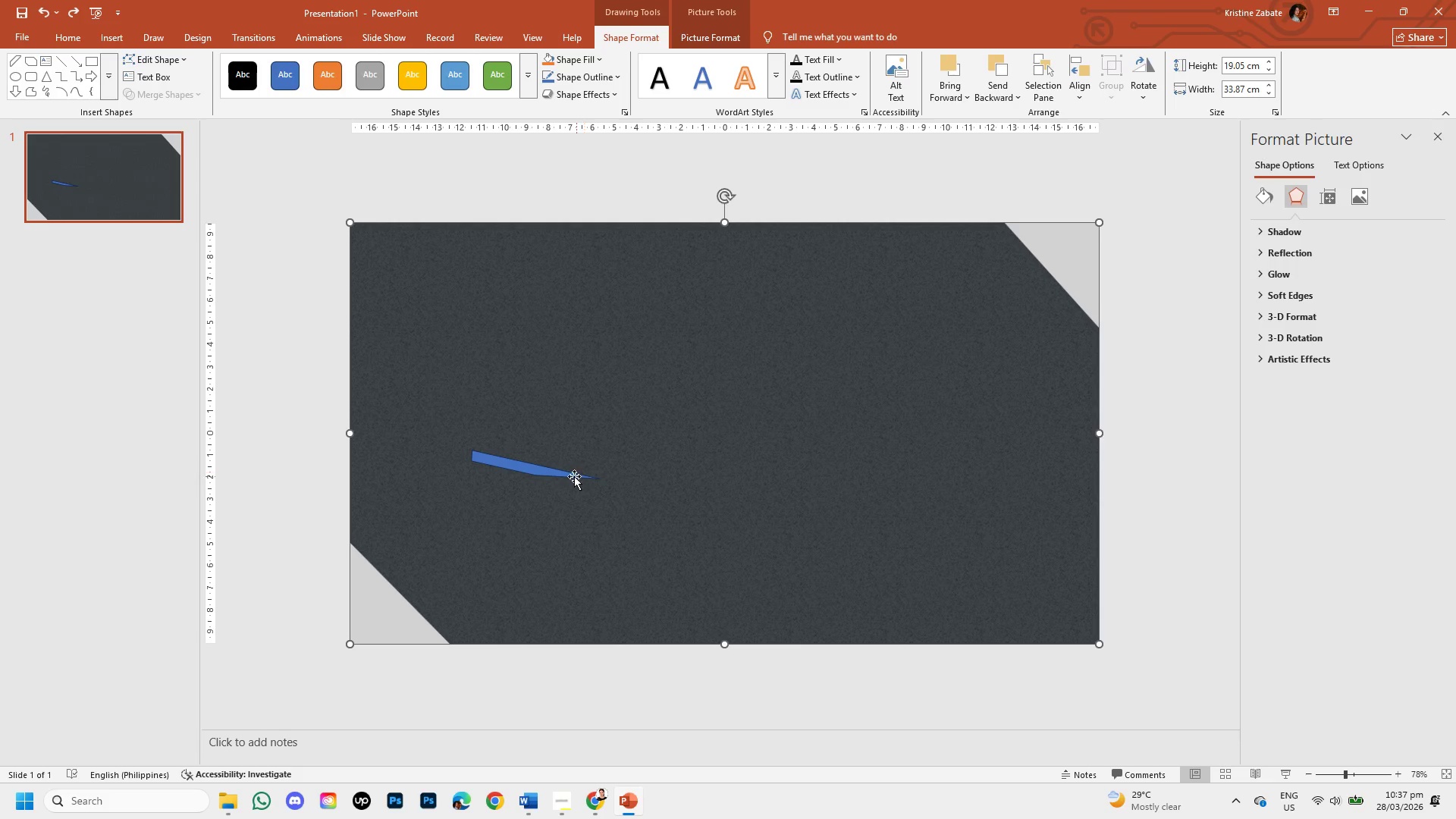 
left_click([570, 478])
 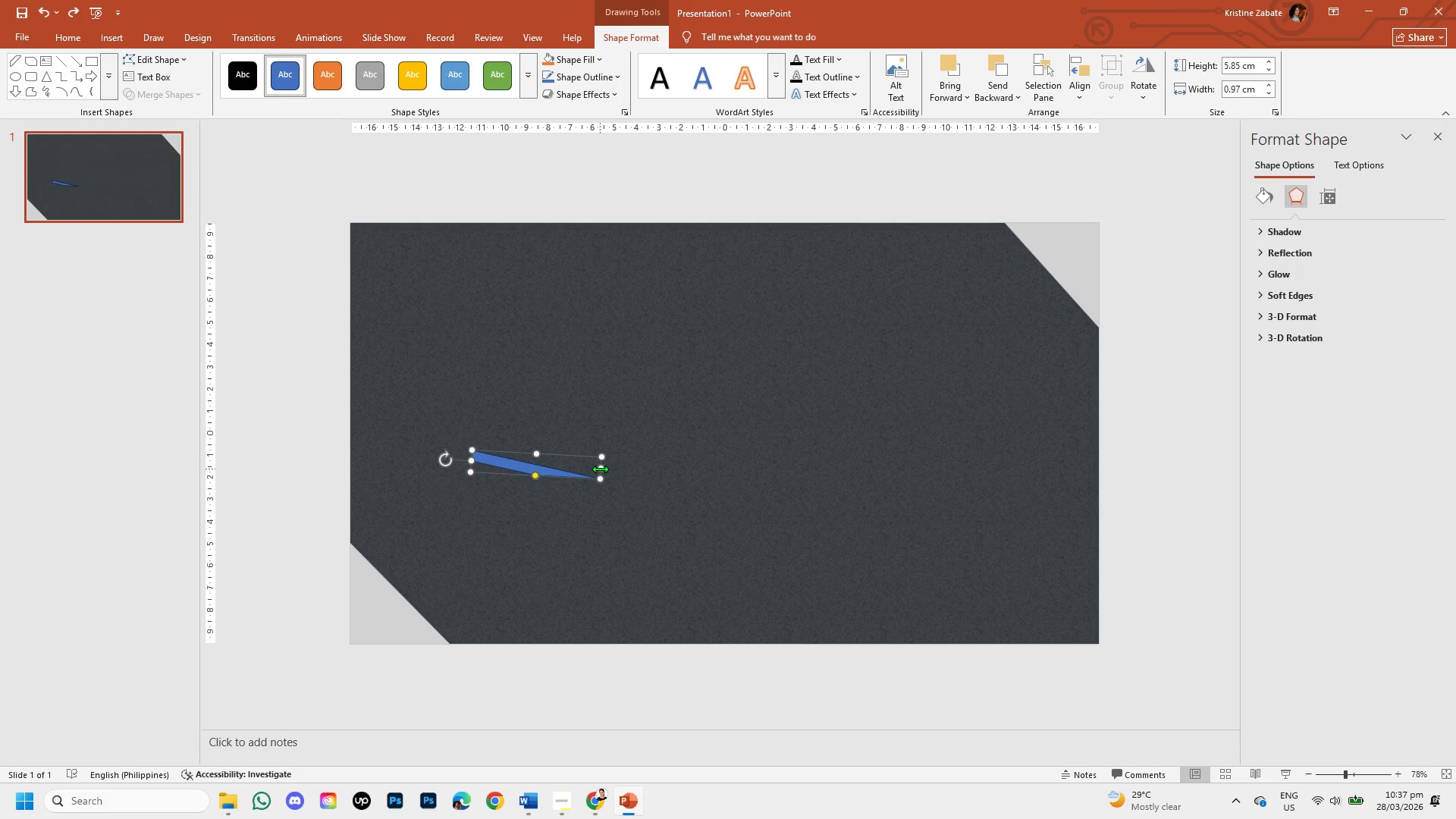 
left_click_drag(start_coordinate=[603, 466], to_coordinate=[761, 477])
 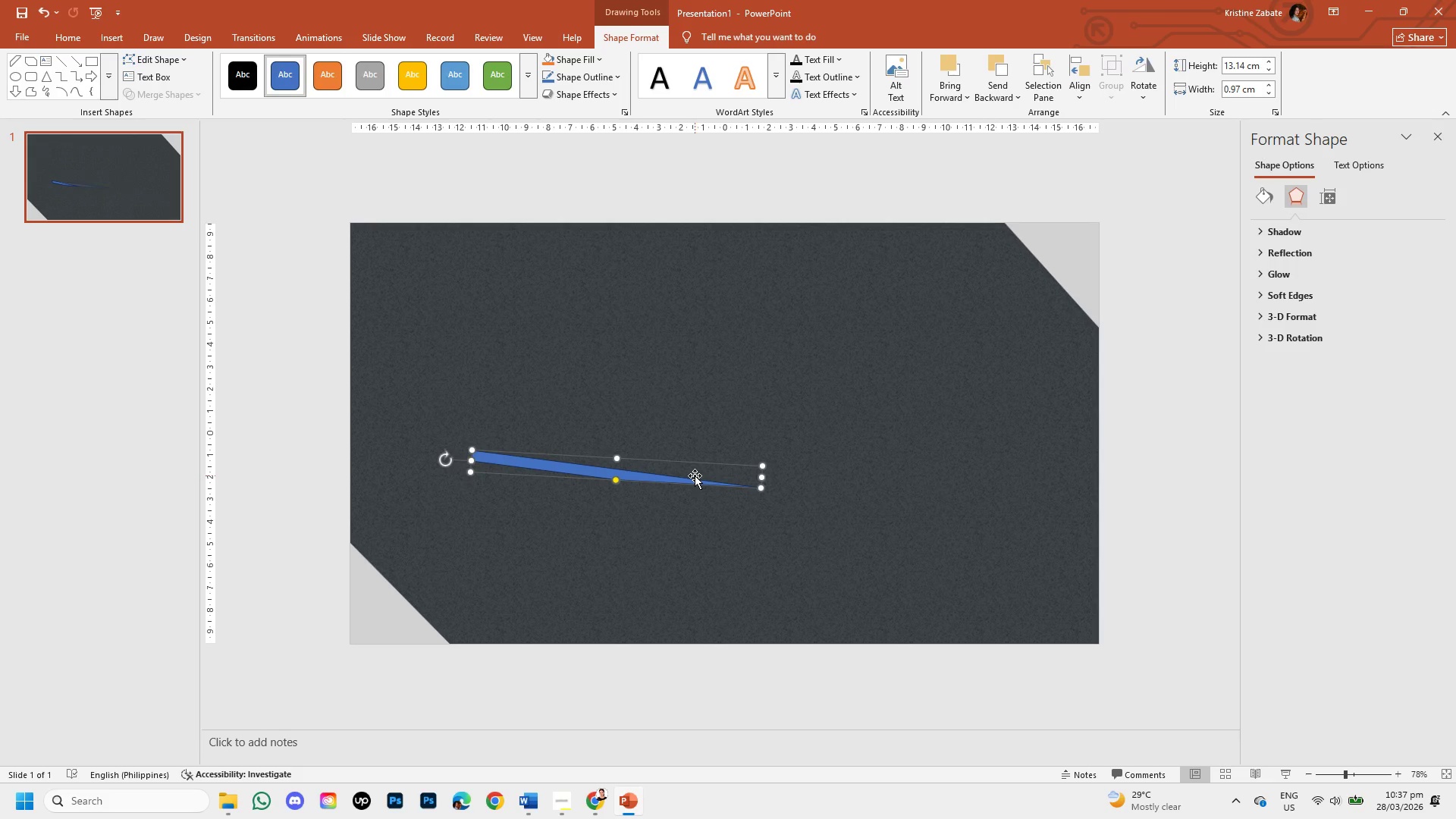 
left_click_drag(start_coordinate=[695, 475], to_coordinate=[598, 496])
 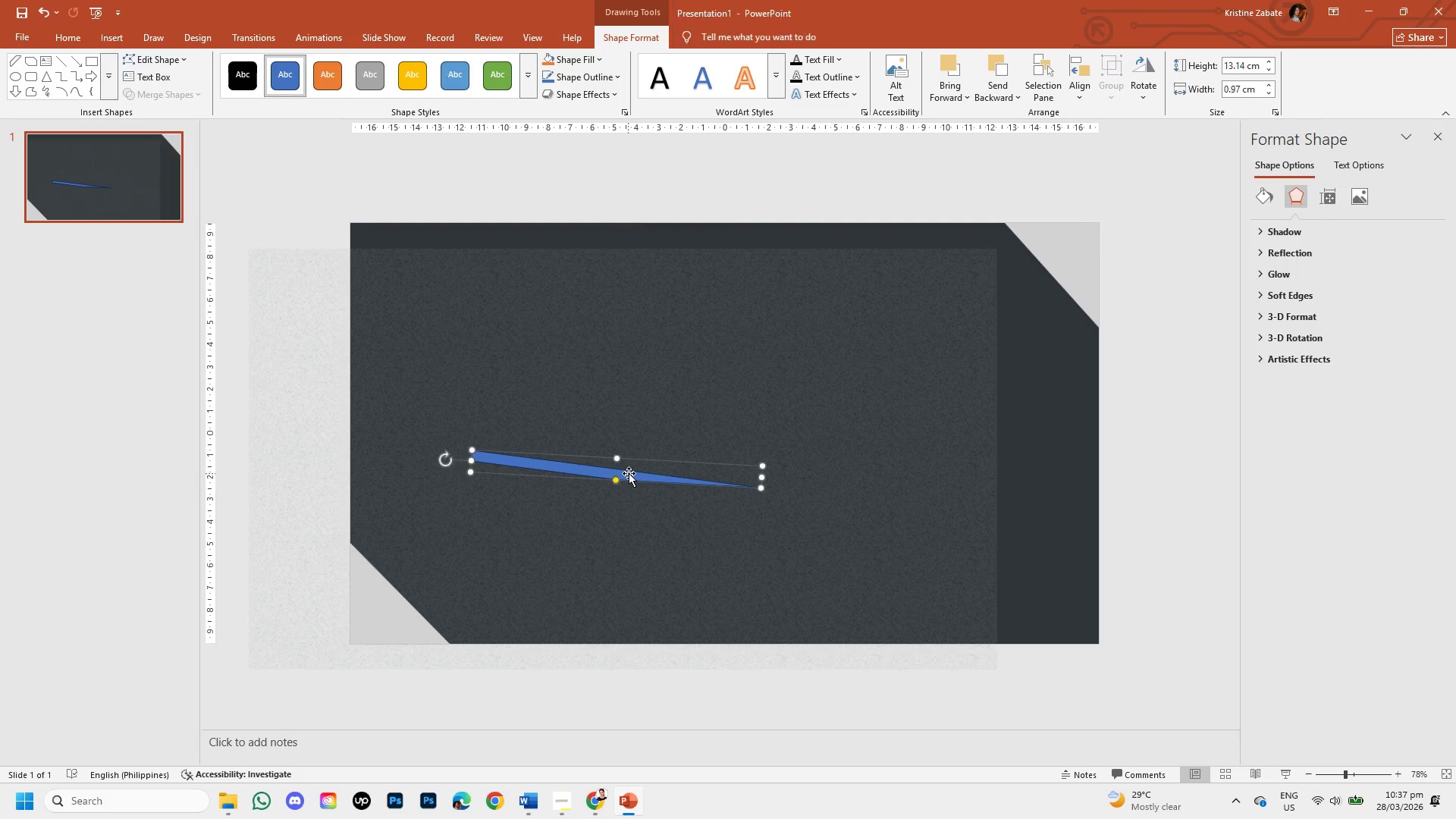 
key(Control+Z)
 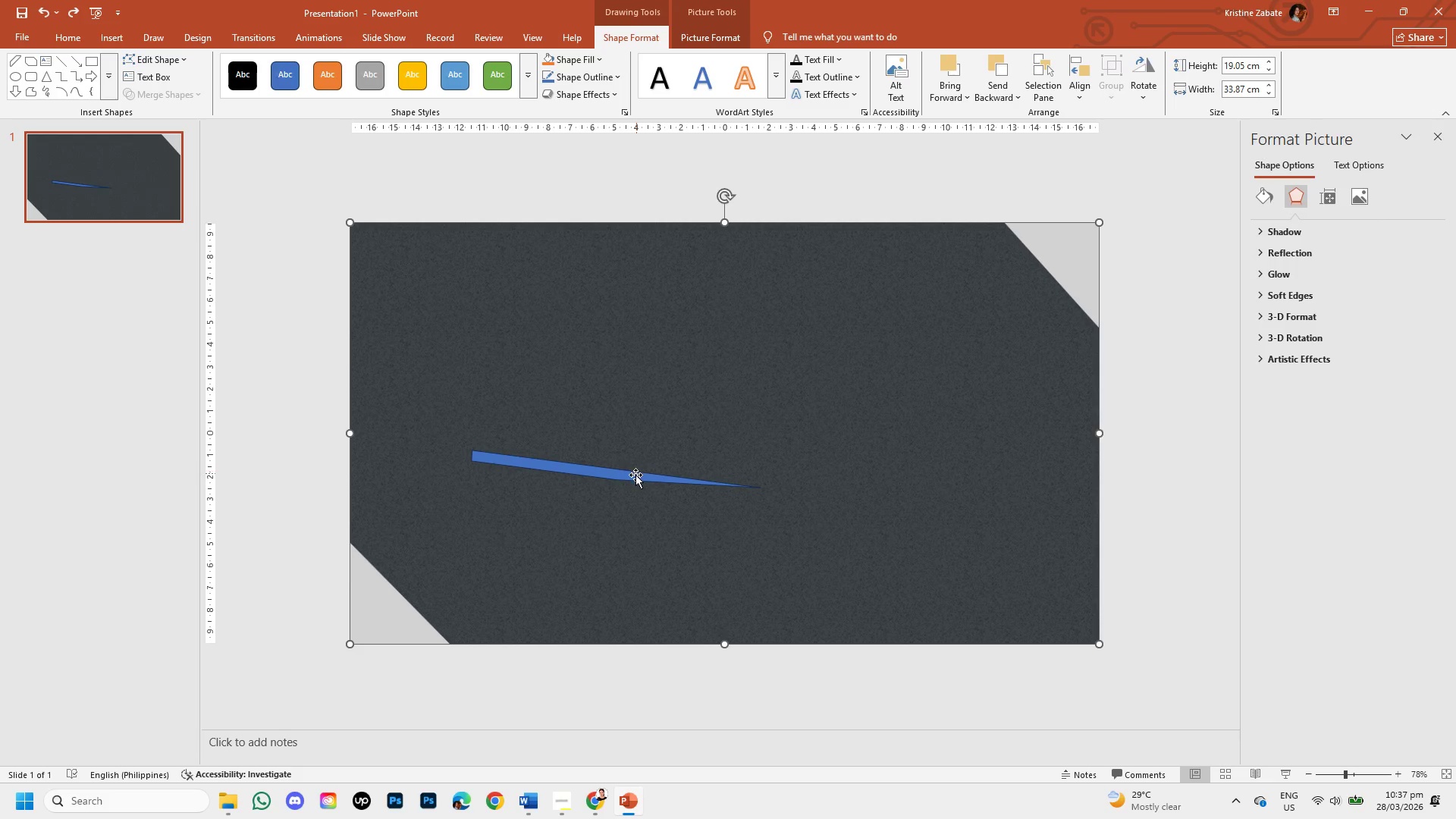 
left_click([635, 475])
 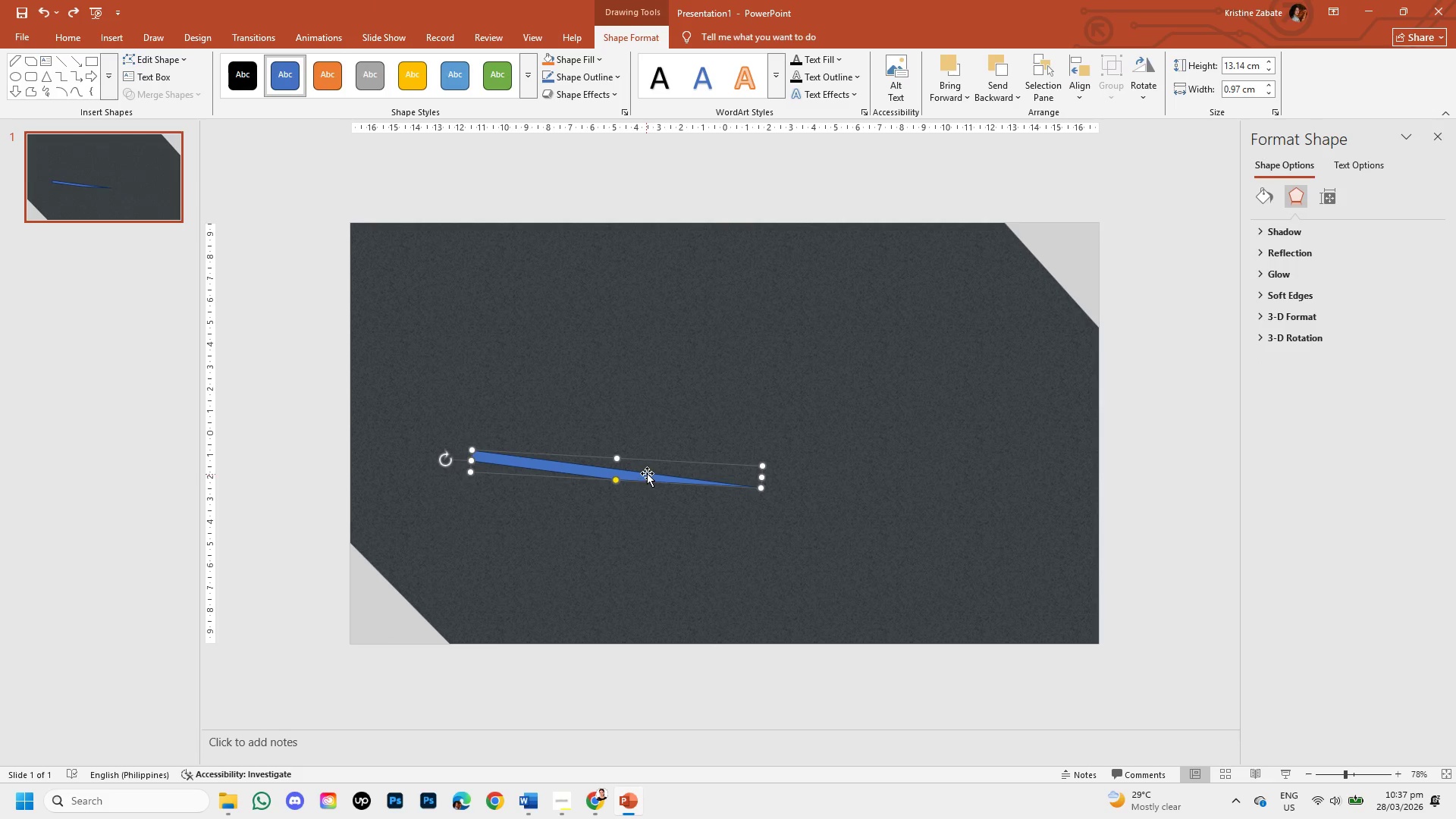 
left_click_drag(start_coordinate=[647, 473], to_coordinate=[519, 486])
 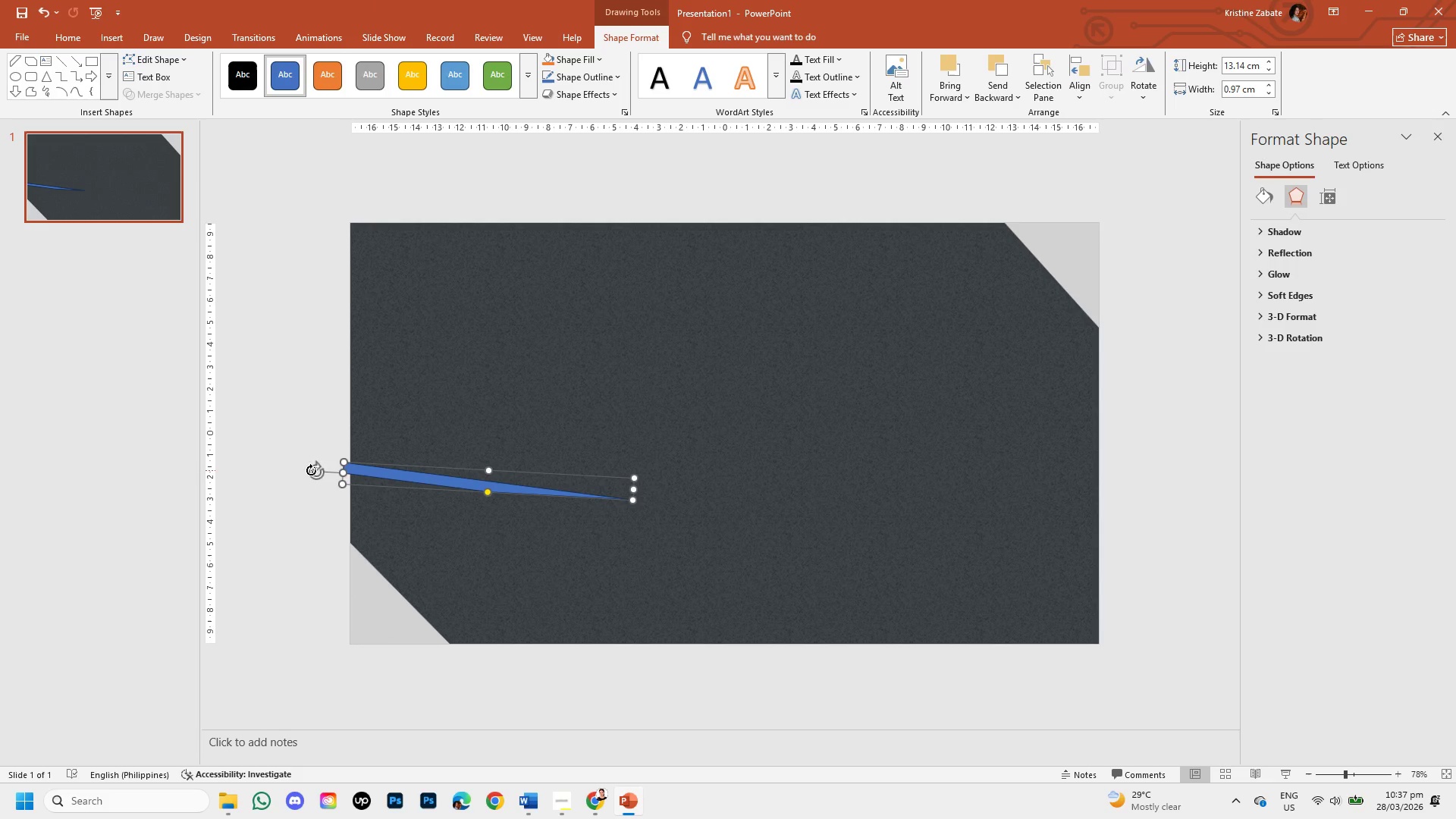 
left_click_drag(start_coordinate=[315, 469], to_coordinate=[325, 376])
 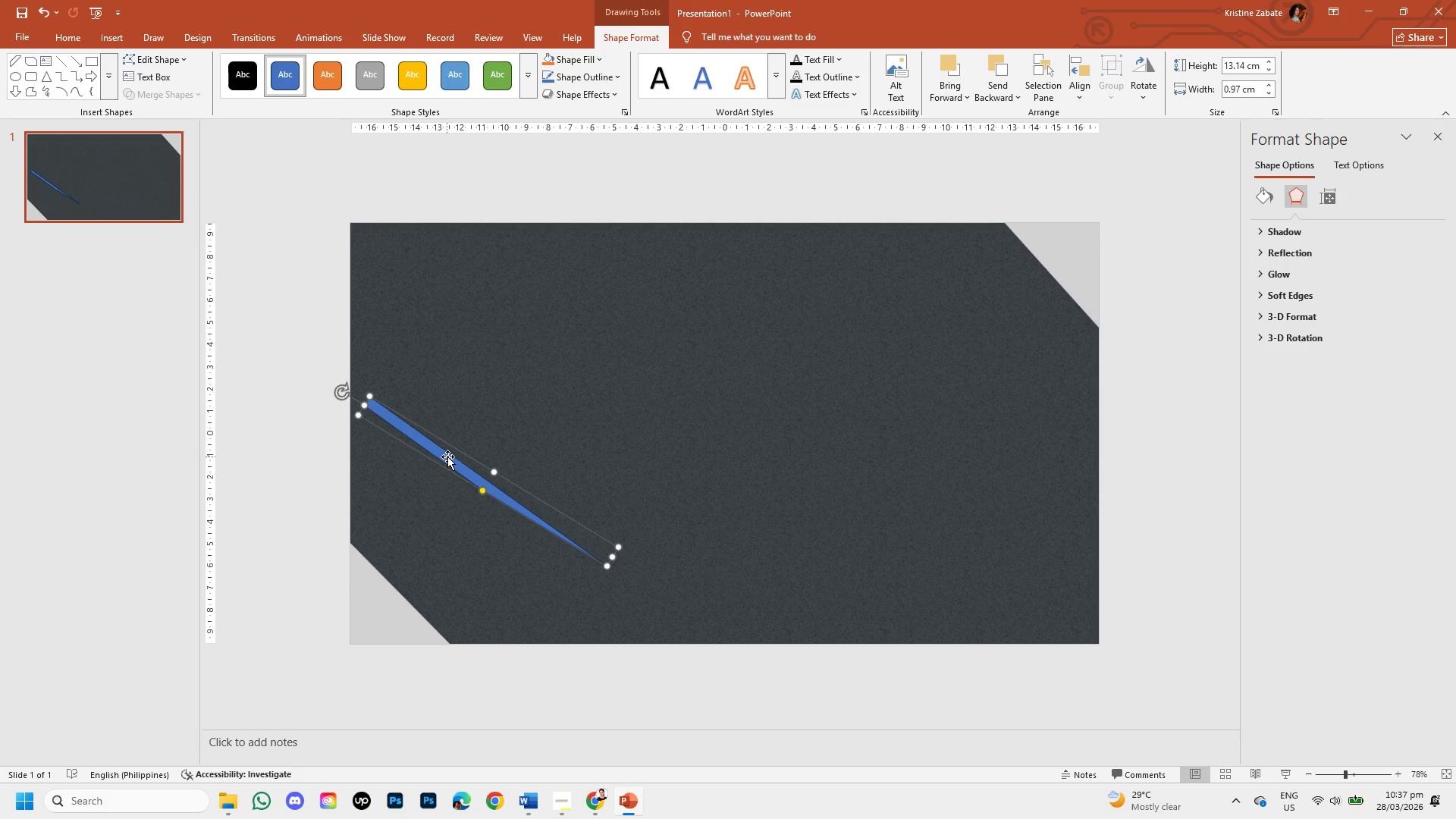 
left_click_drag(start_coordinate=[451, 457], to_coordinate=[431, 535])
 